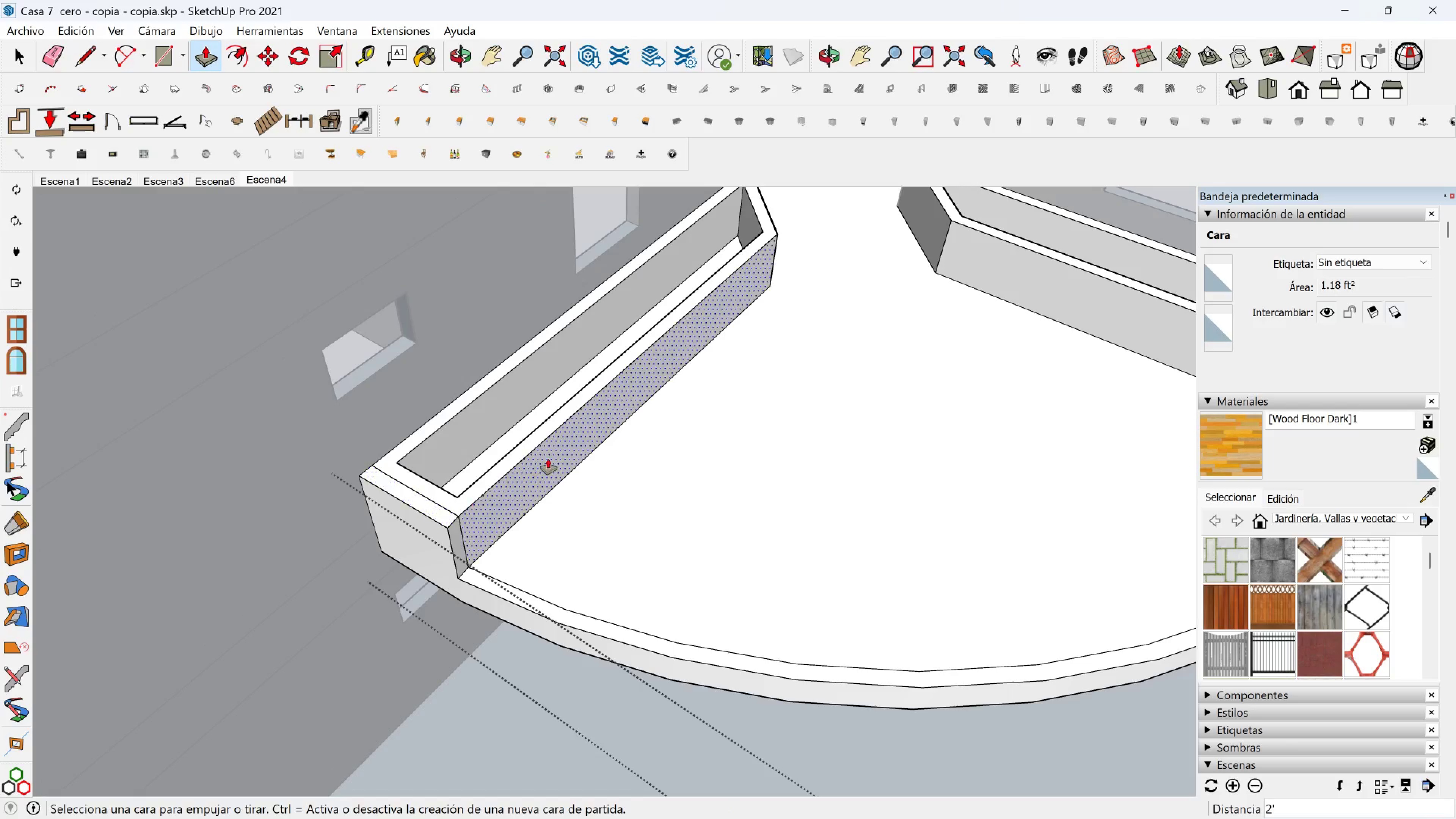 
hold_key(key=ShiftLeft, duration=0.32)
 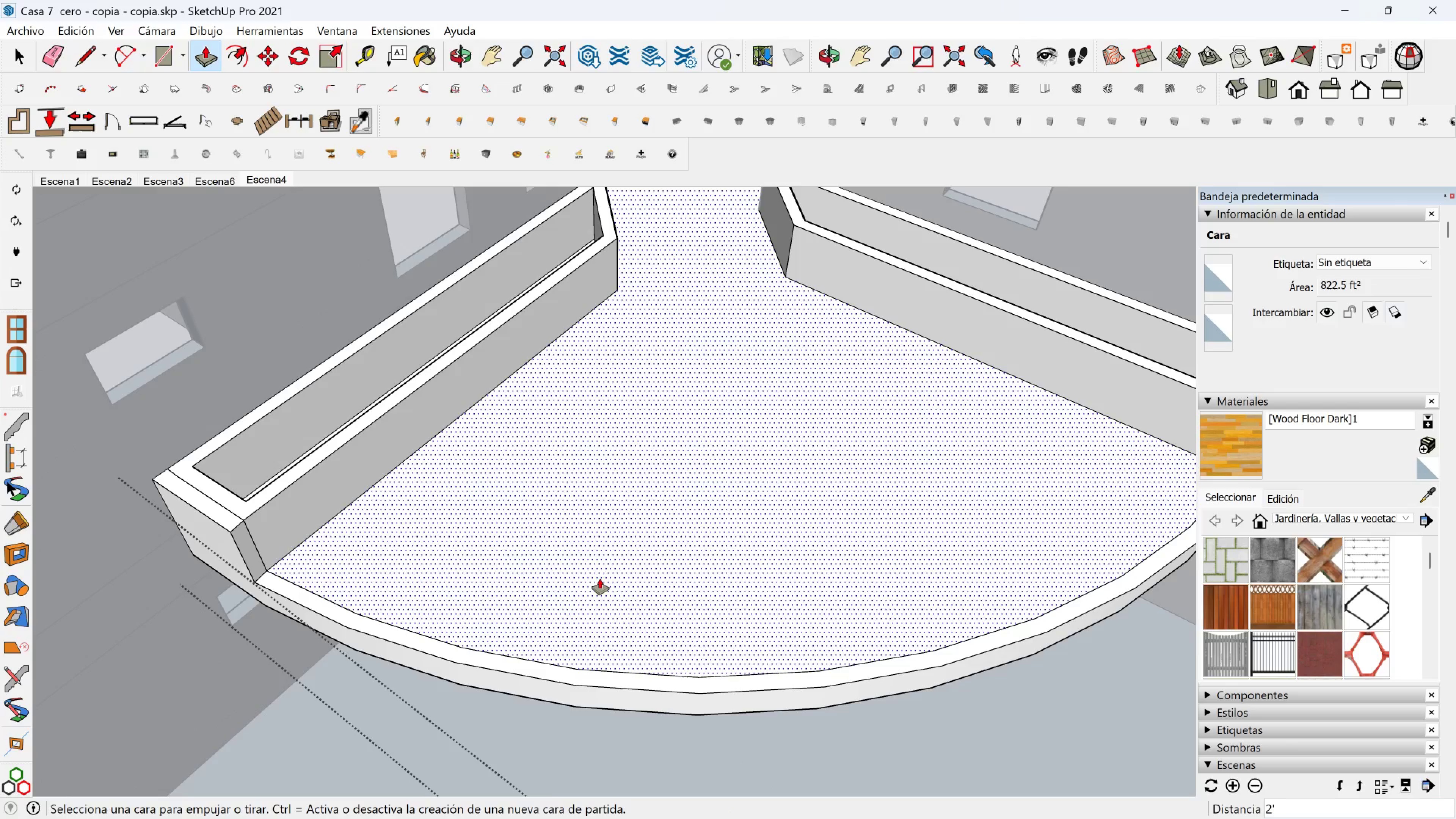 
key(Shift+ShiftLeft)
 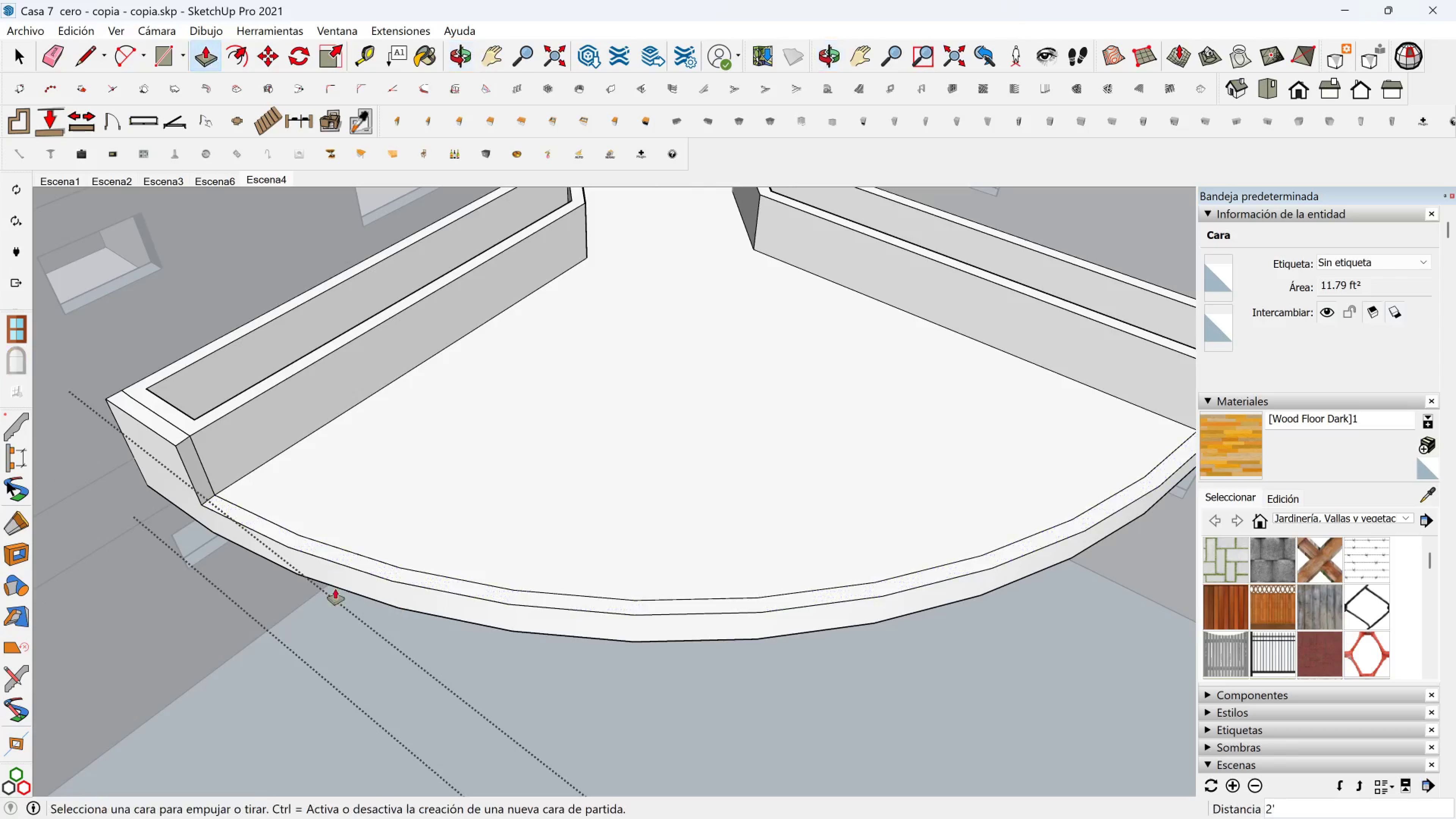 
scroll: coordinate [247, 527], scroll_direction: up, amount: 3.0
 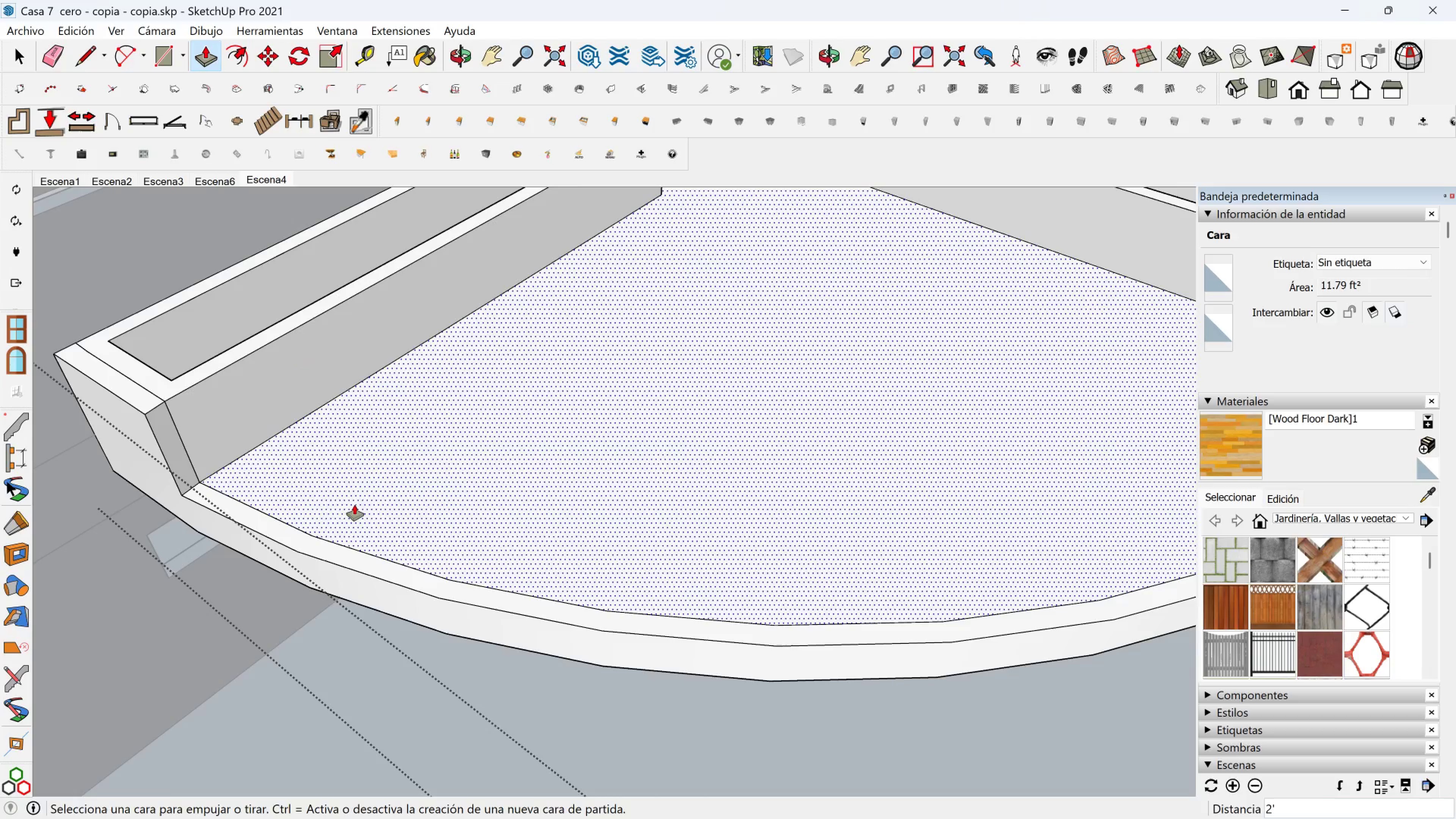 
key(Space)
 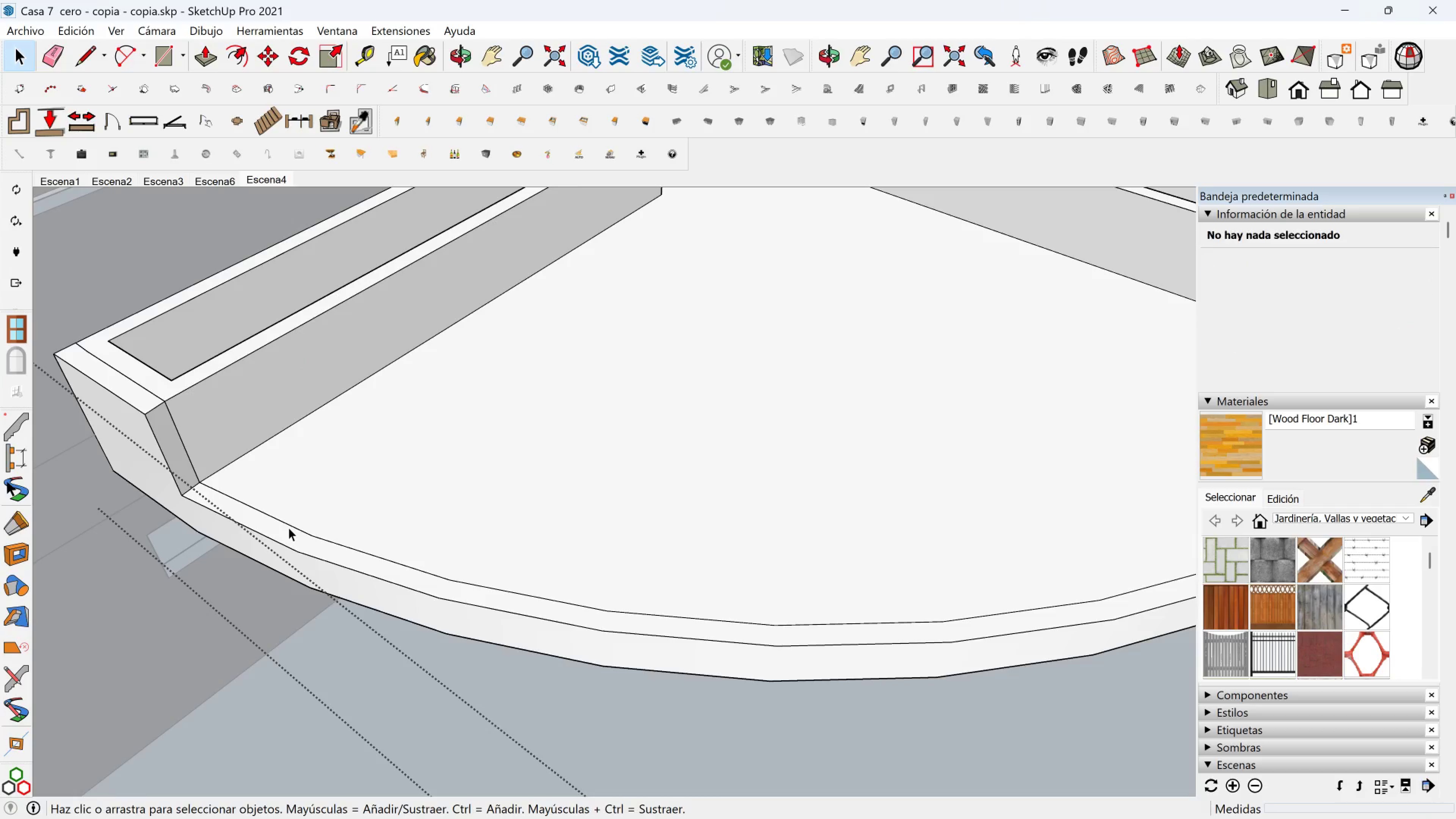 
left_click([289, 527])
 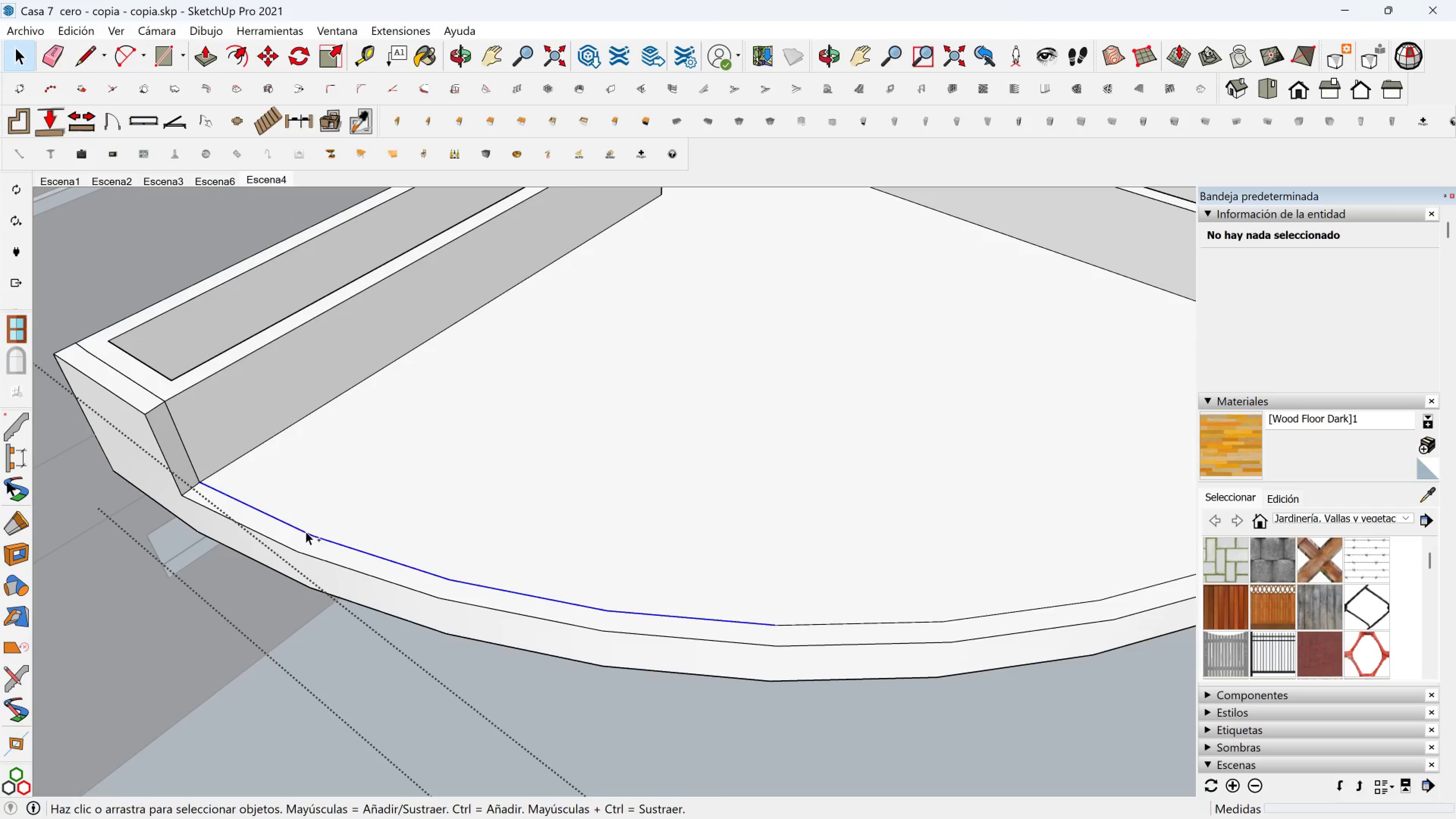 
hold_key(key=ControlLeft, duration=0.33)
 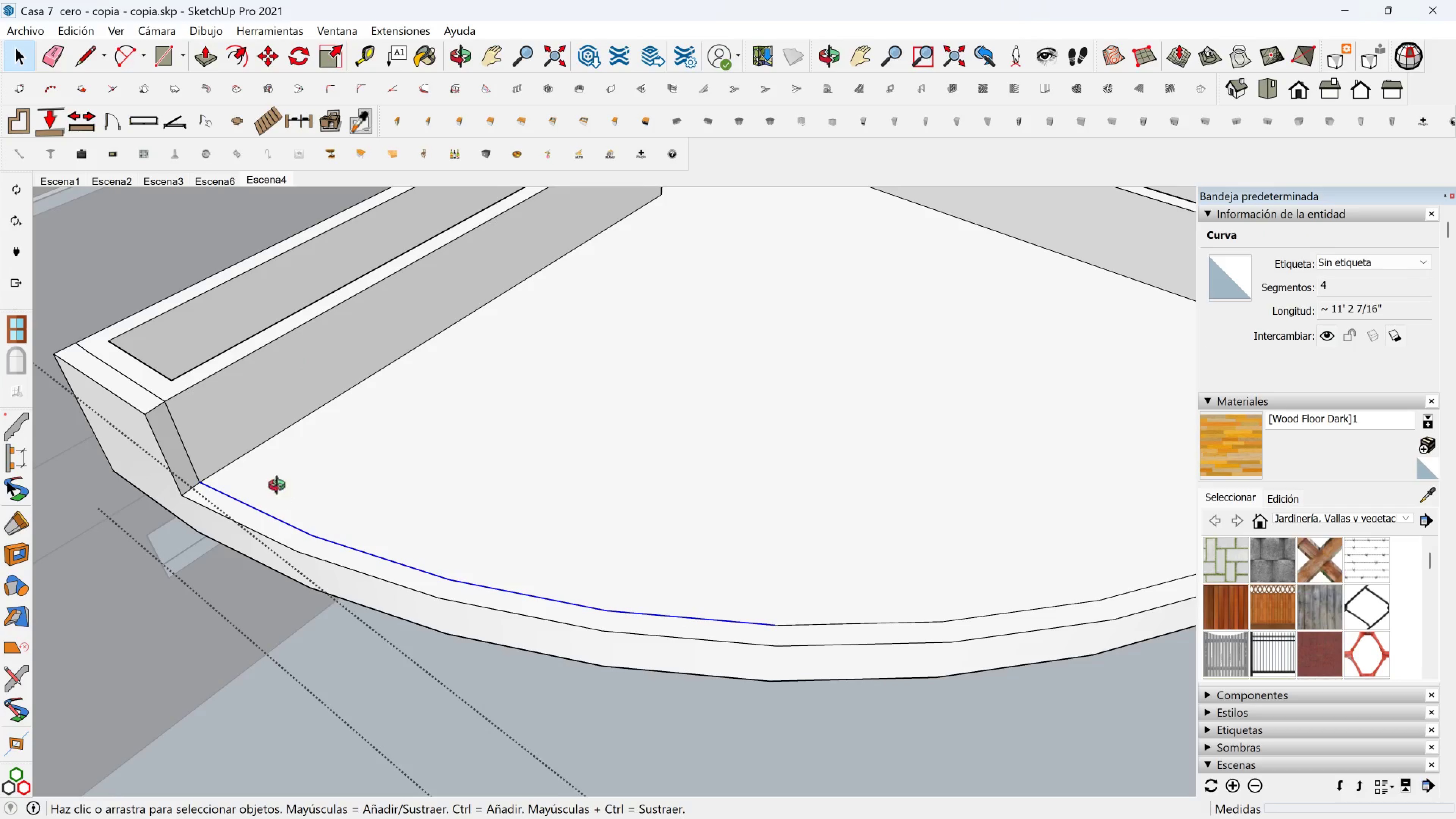 
key(Shift+ShiftLeft)
 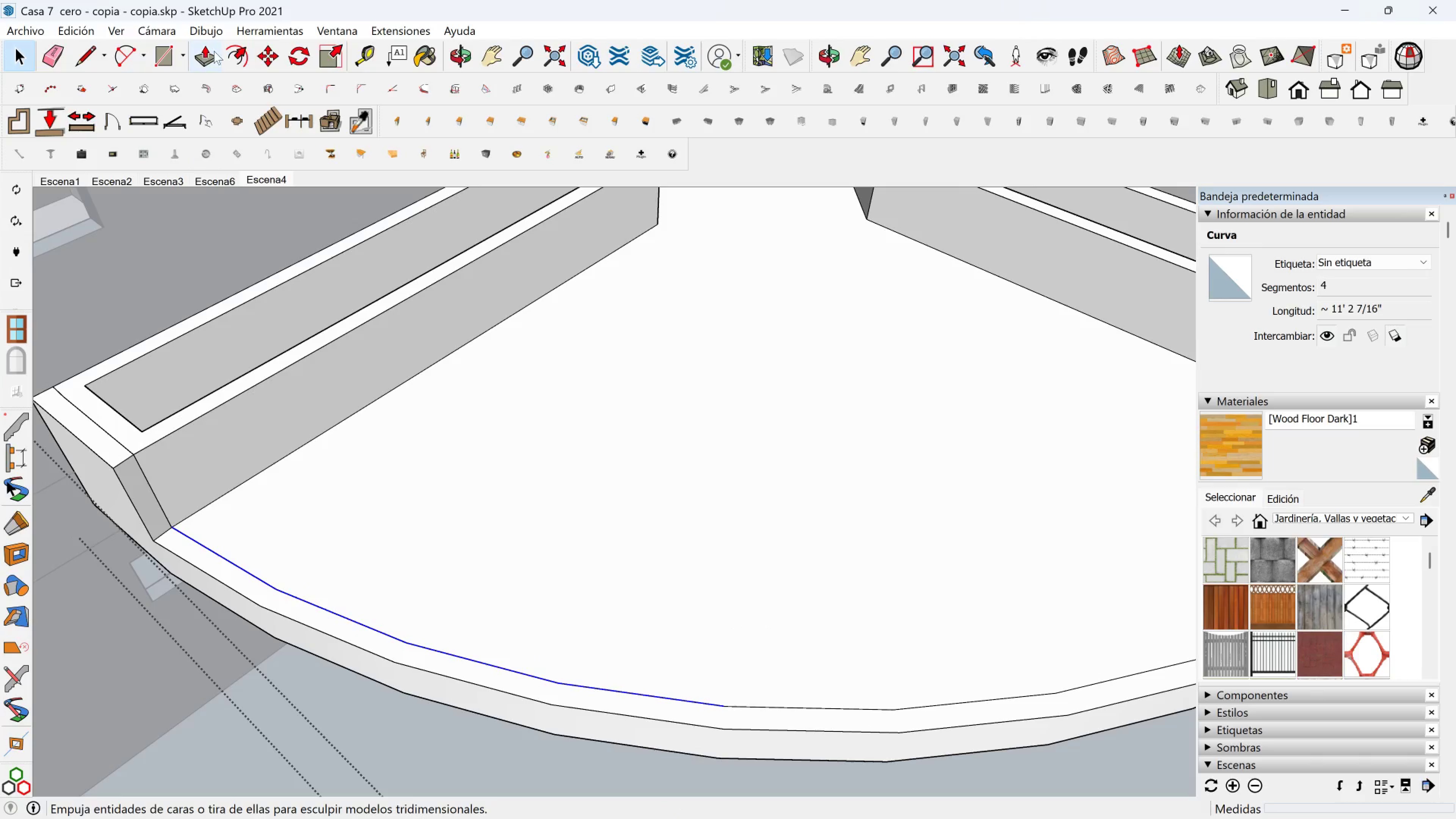 
left_click([236, 51])
 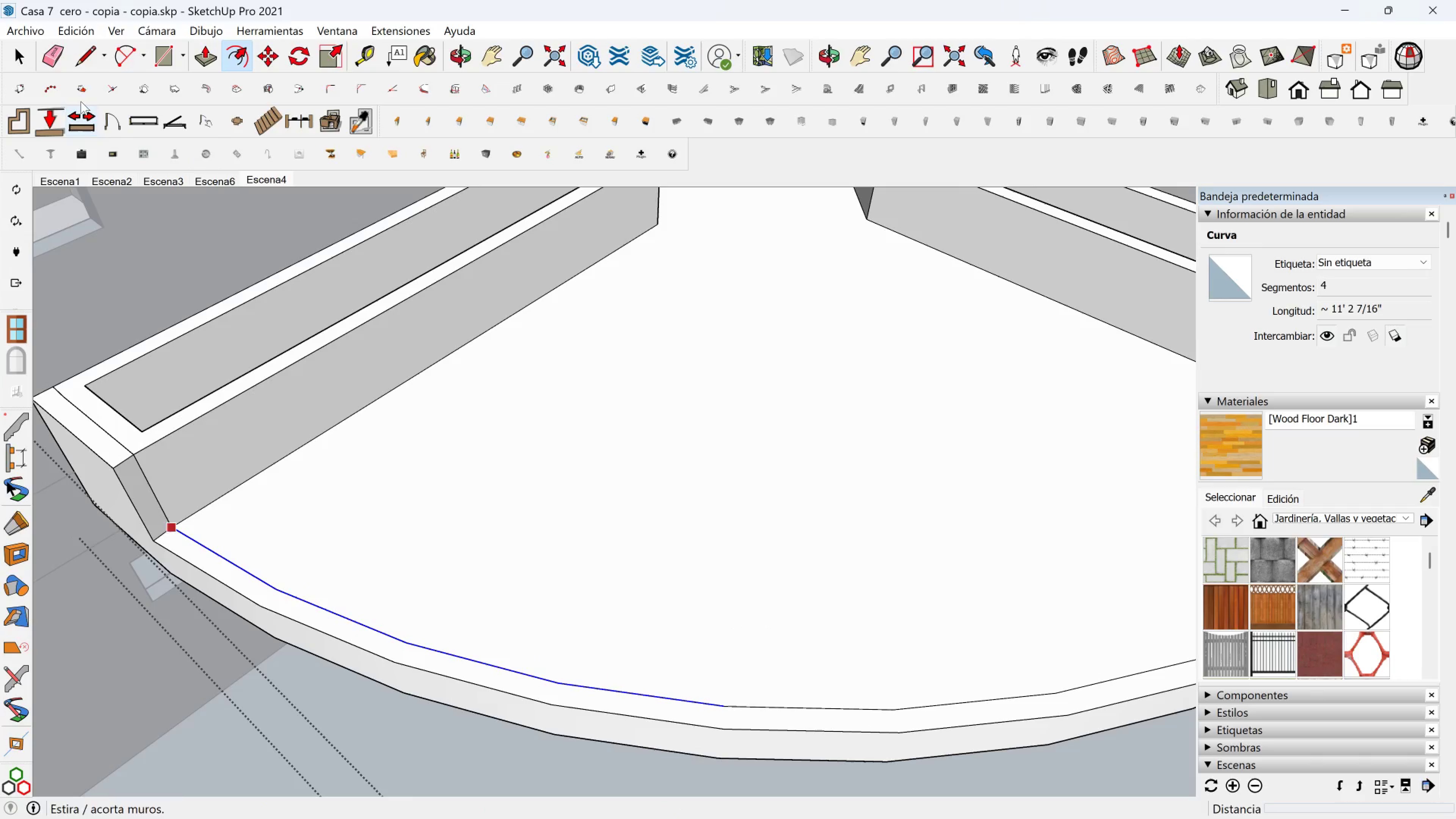 
left_click([126, 56])
 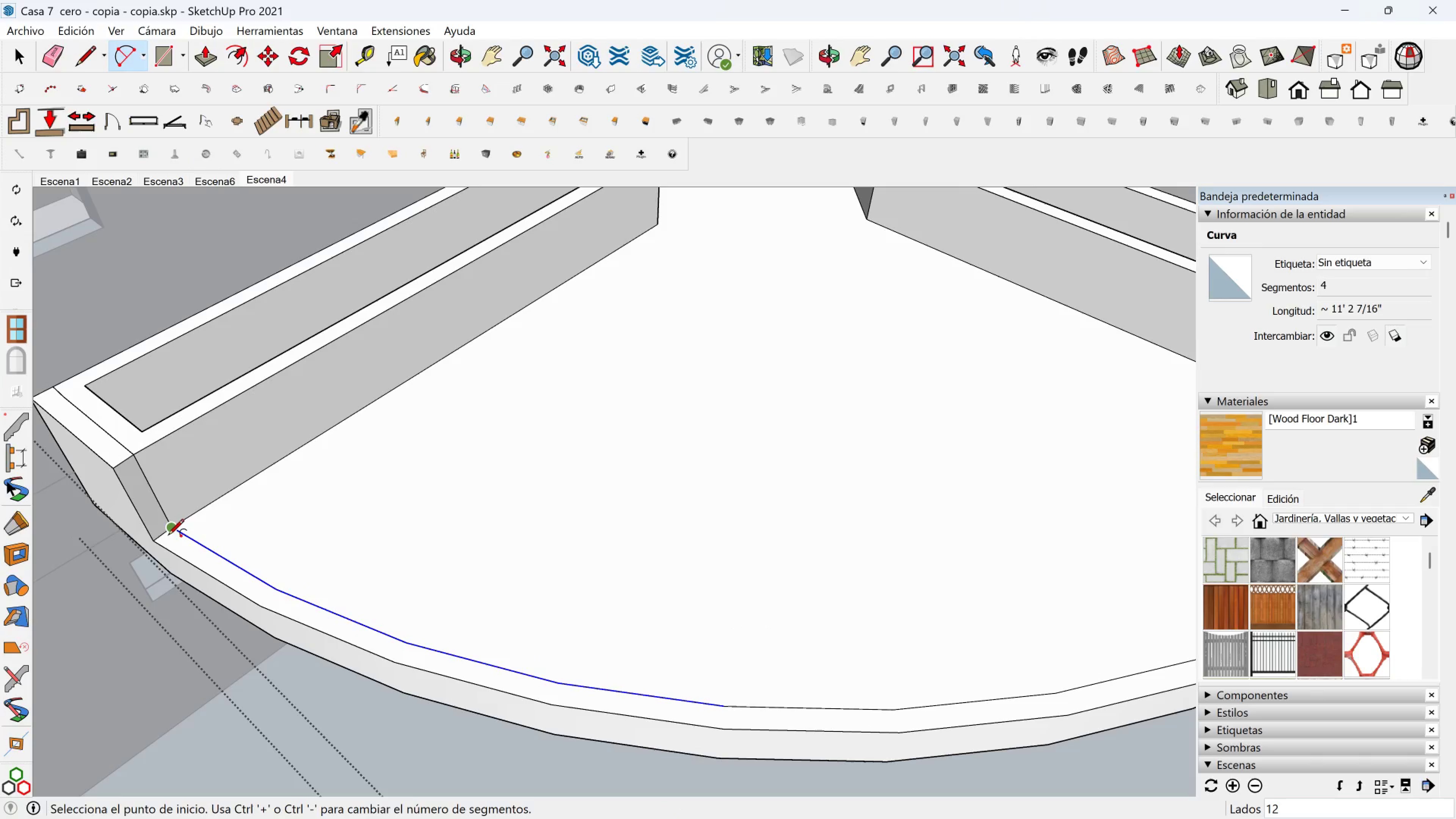 
scroll: coordinate [165, 535], scroll_direction: up, amount: 3.0
 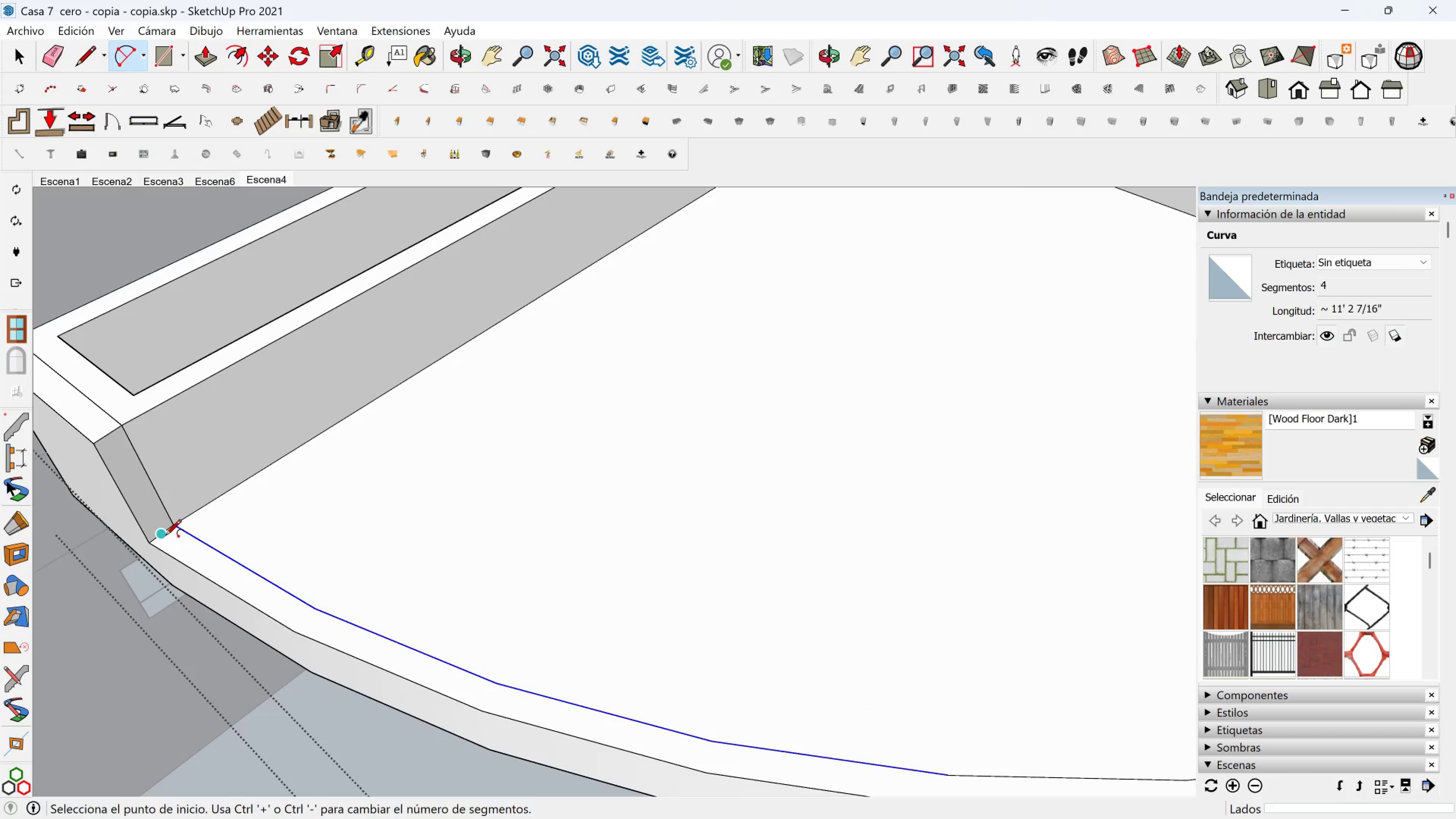 
scroll: coordinate [596, 570], scroll_direction: down, amount: 4.0
 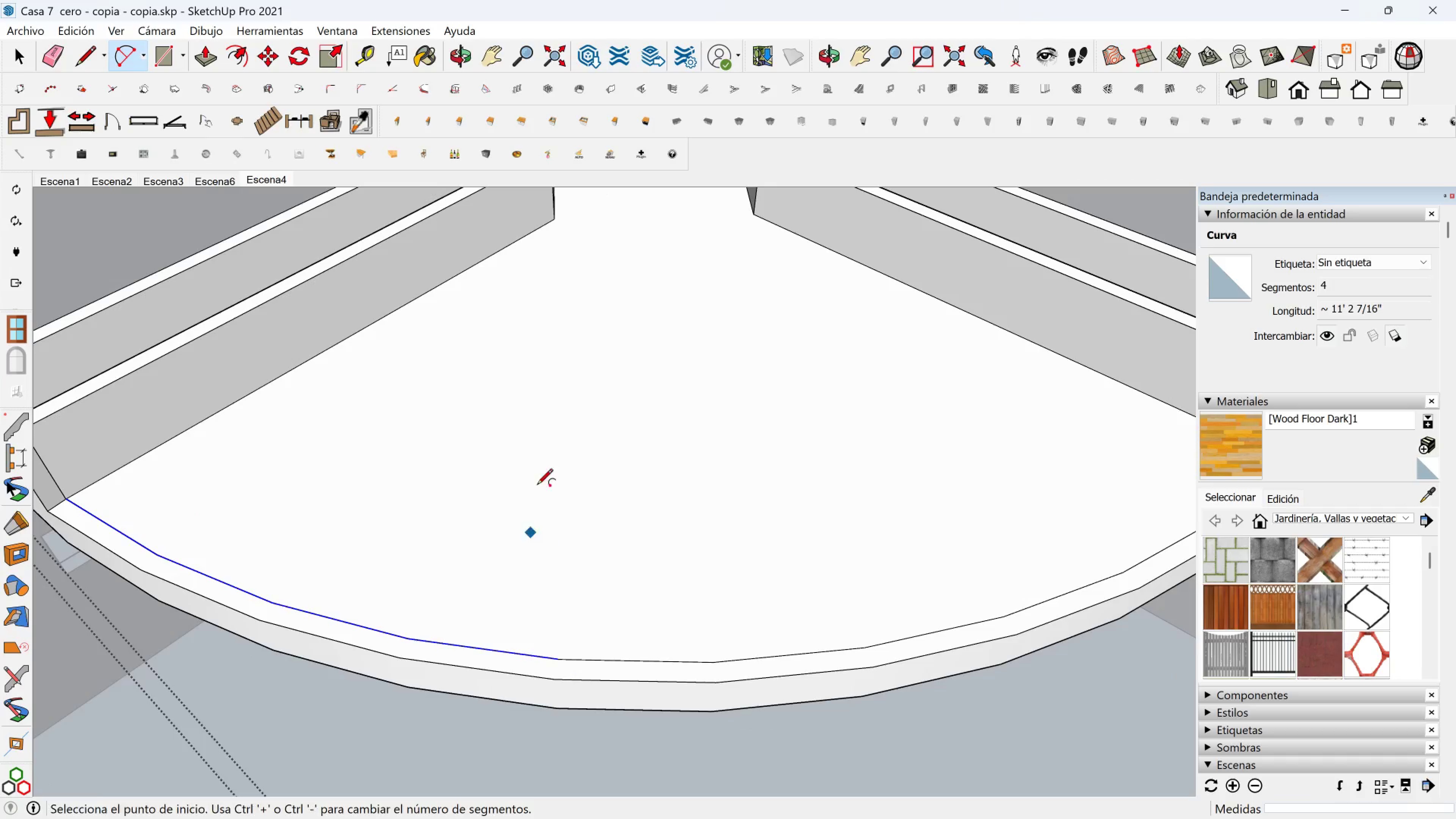 
hold_key(key=ShiftLeft, duration=0.41)
 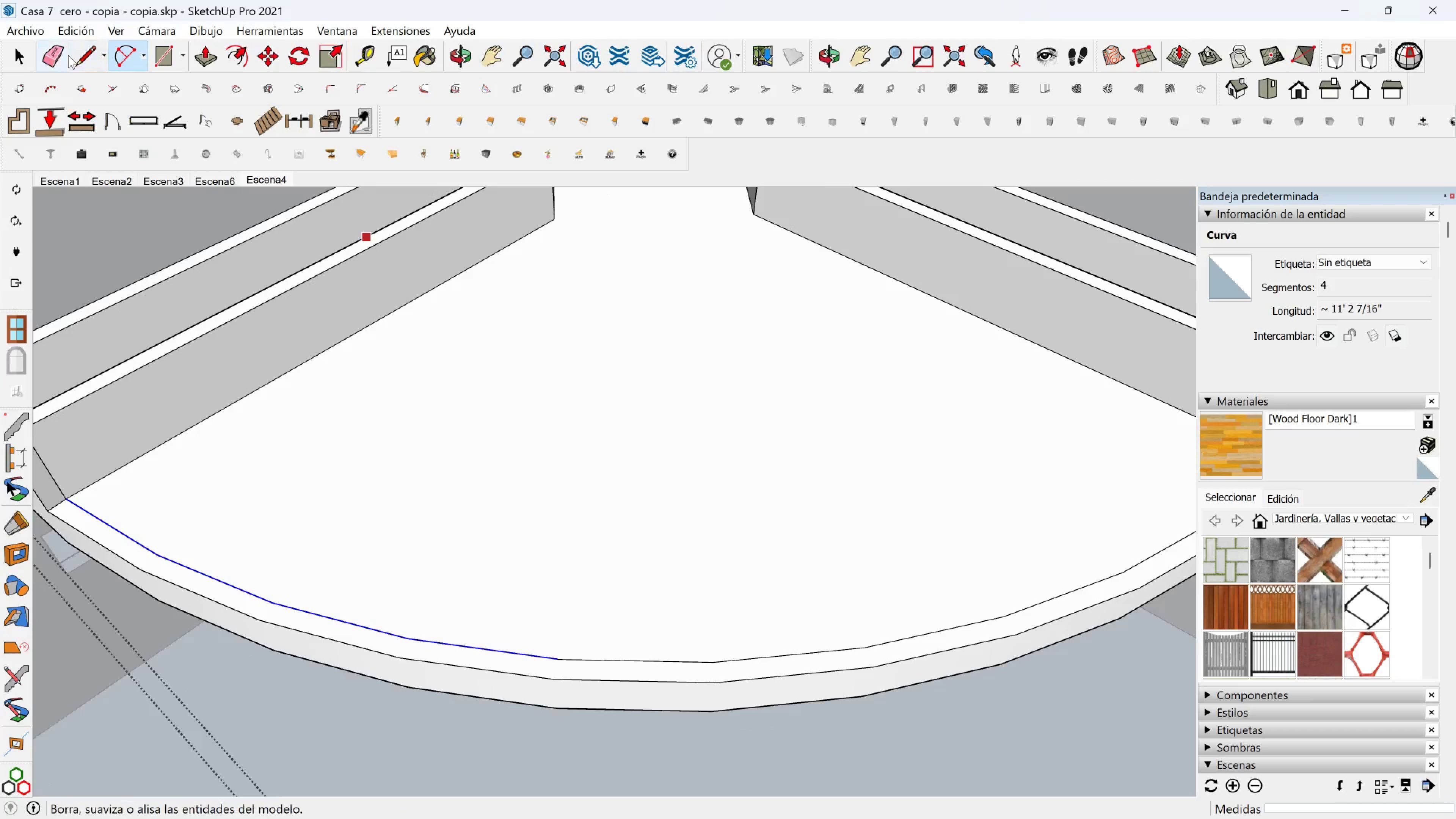 
left_click([83, 55])
 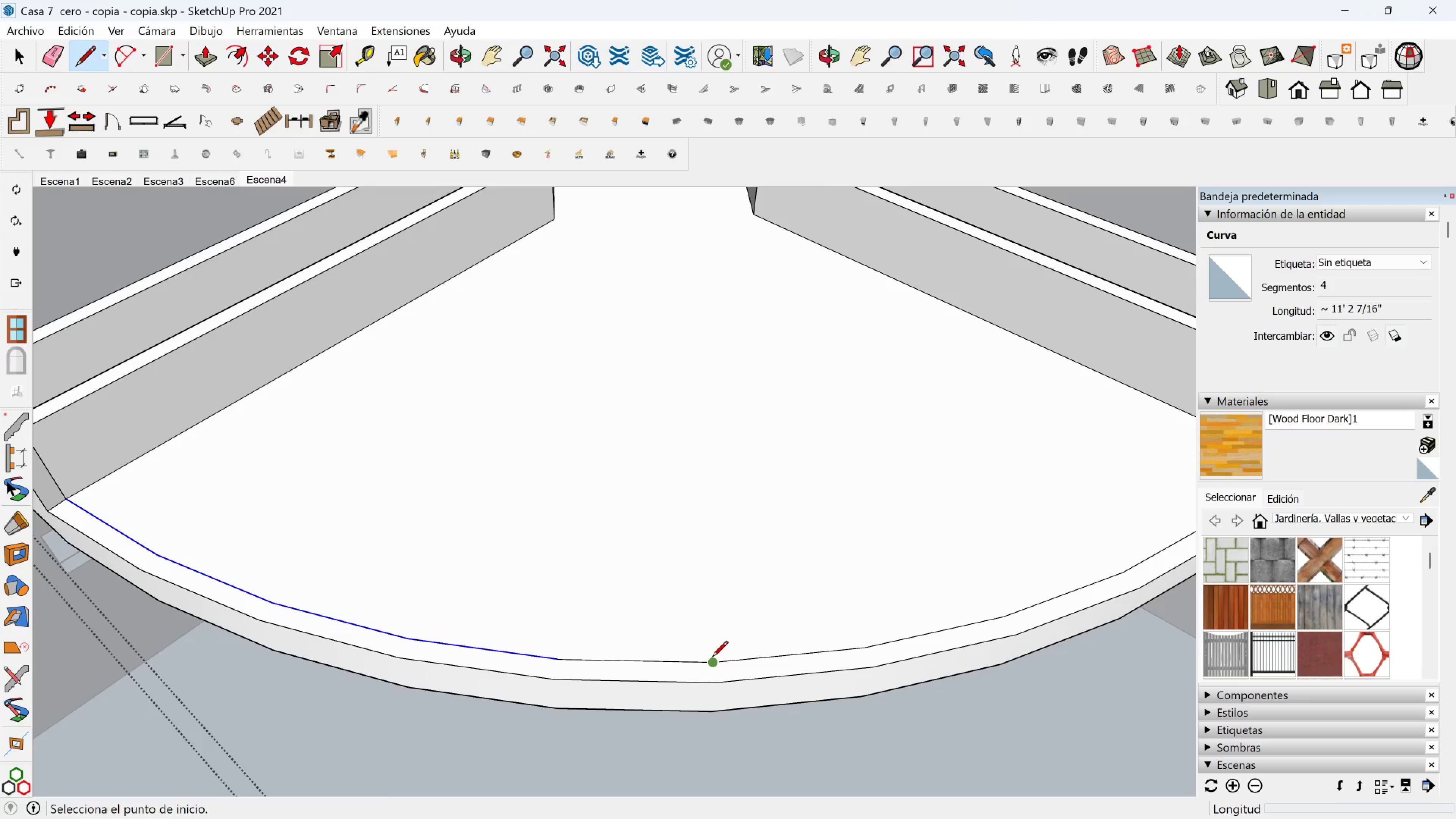 
left_click([712, 660])
 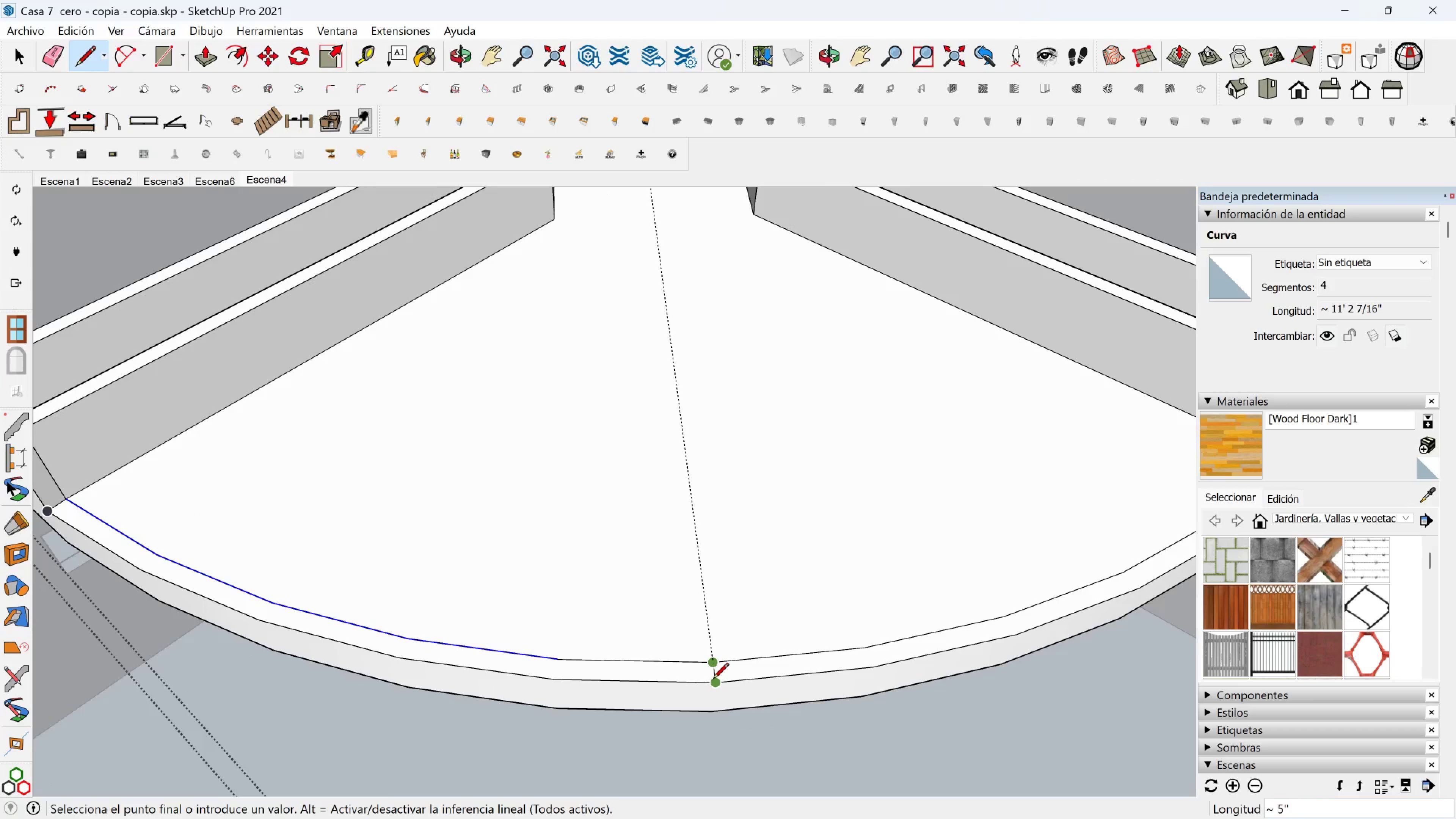 
left_click([713, 680])
 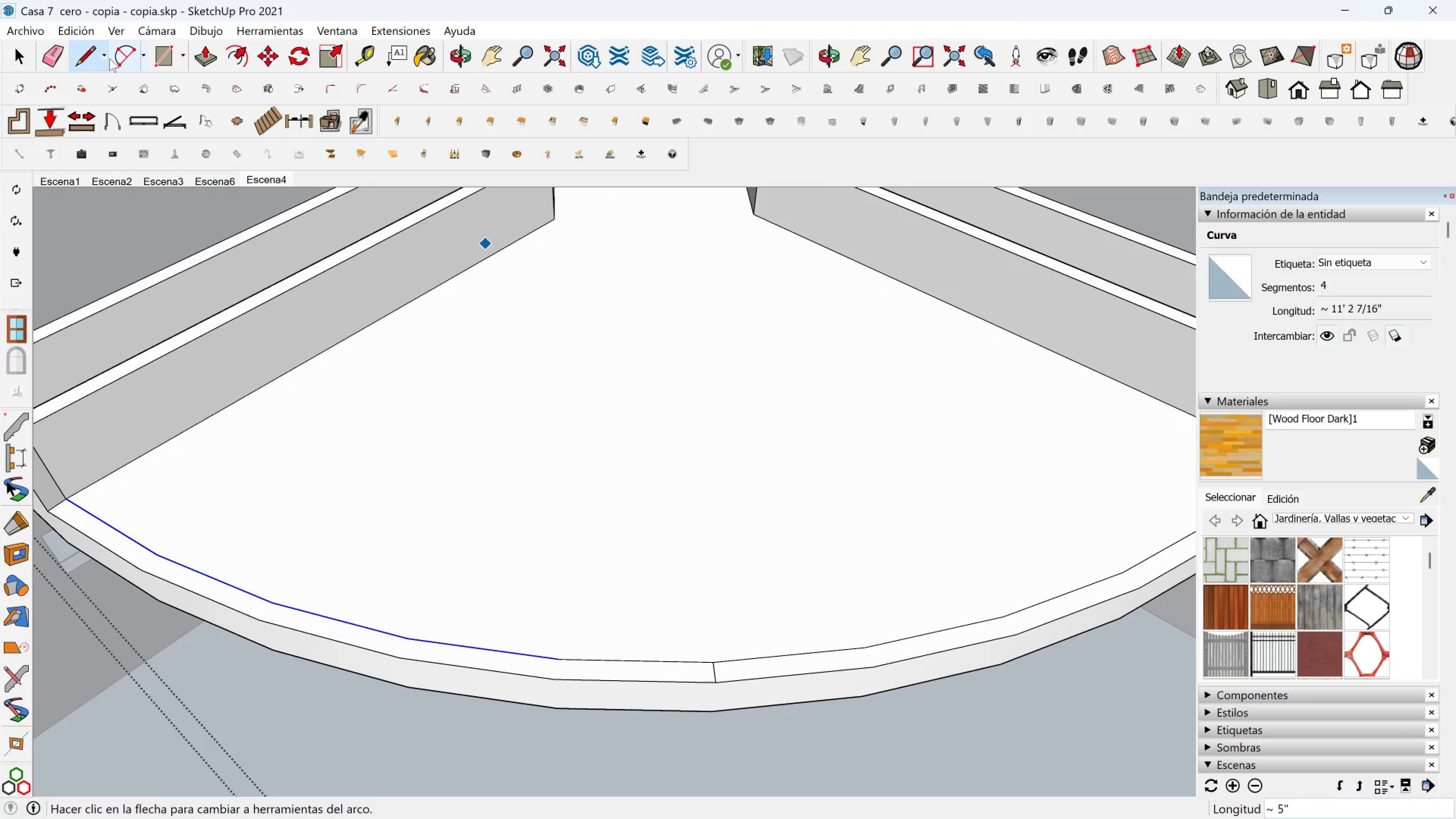 
left_click([121, 55])
 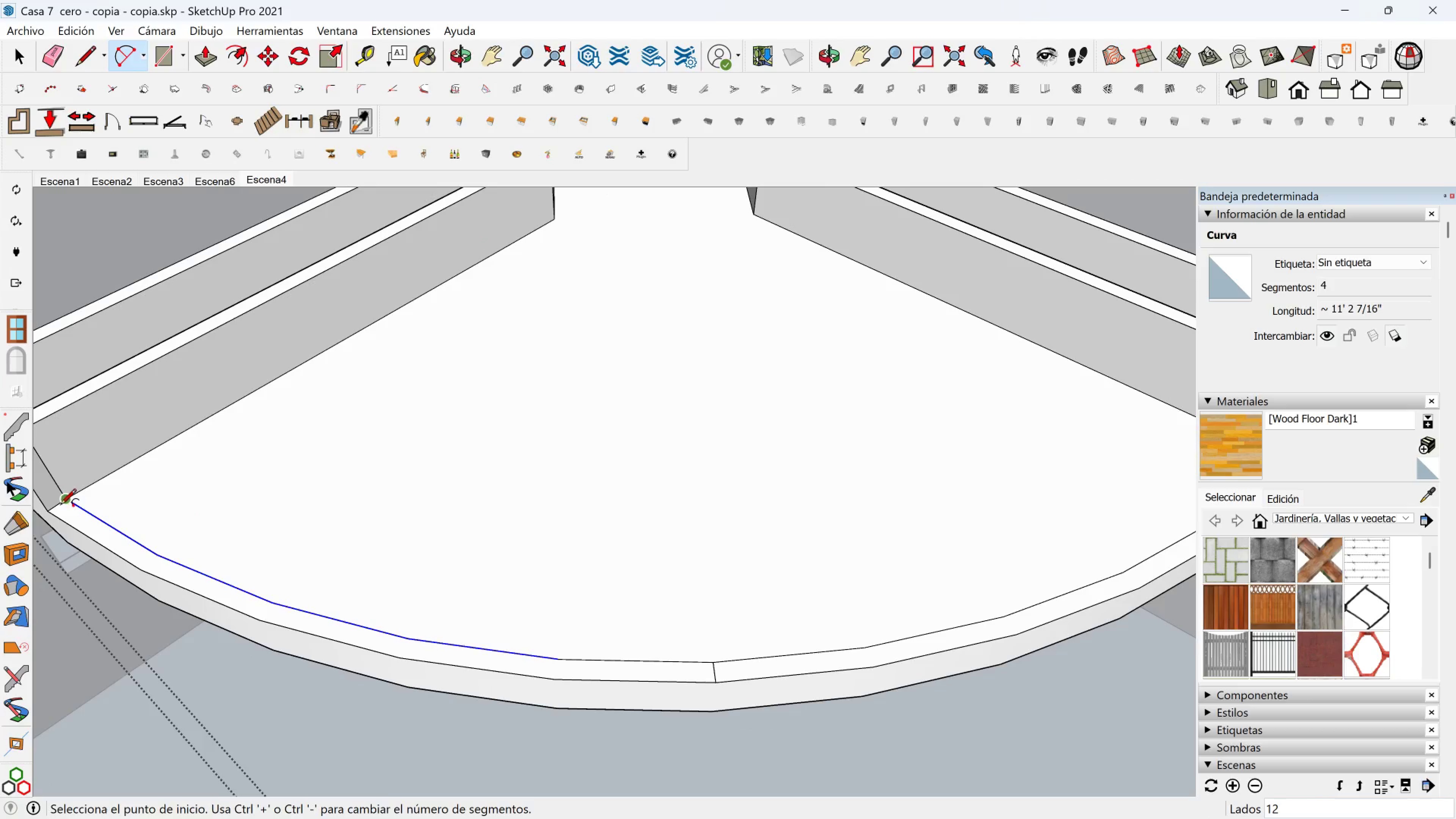 
scroll: coordinate [52, 510], scroll_direction: up, amount: 6.0
 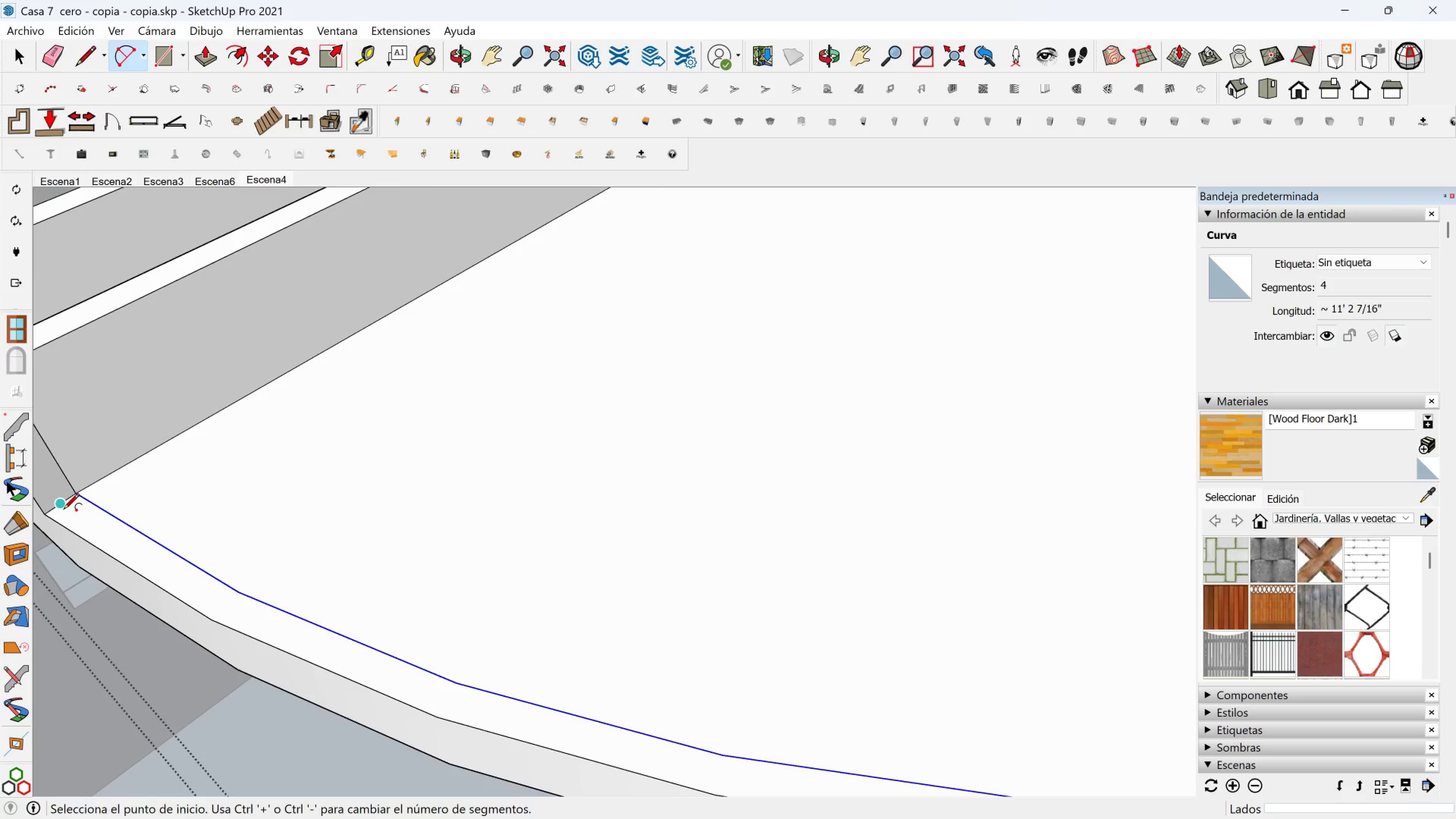 
left_click([63, 510])
 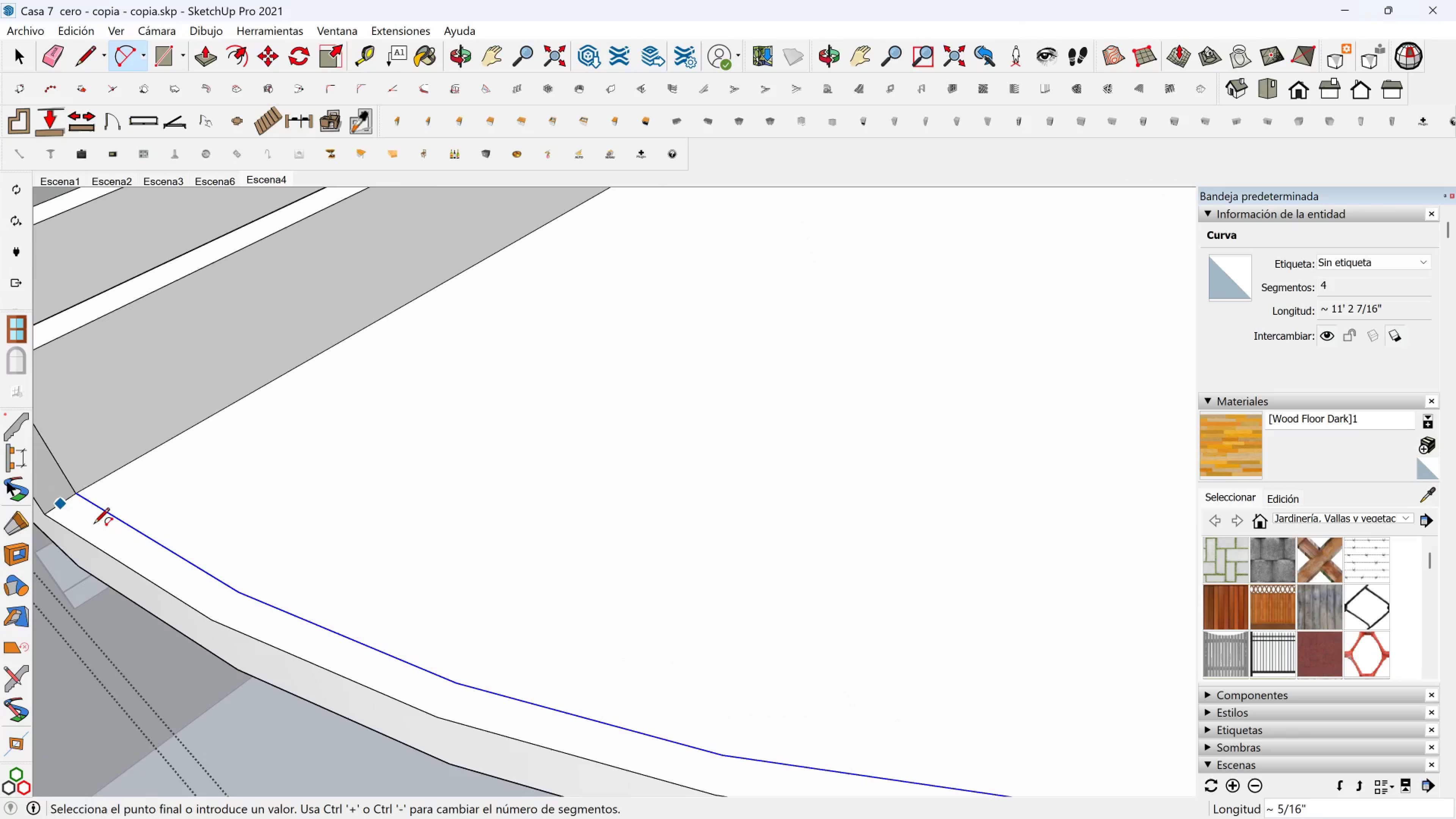 
scroll: coordinate [334, 577], scroll_direction: down, amount: 2.0
 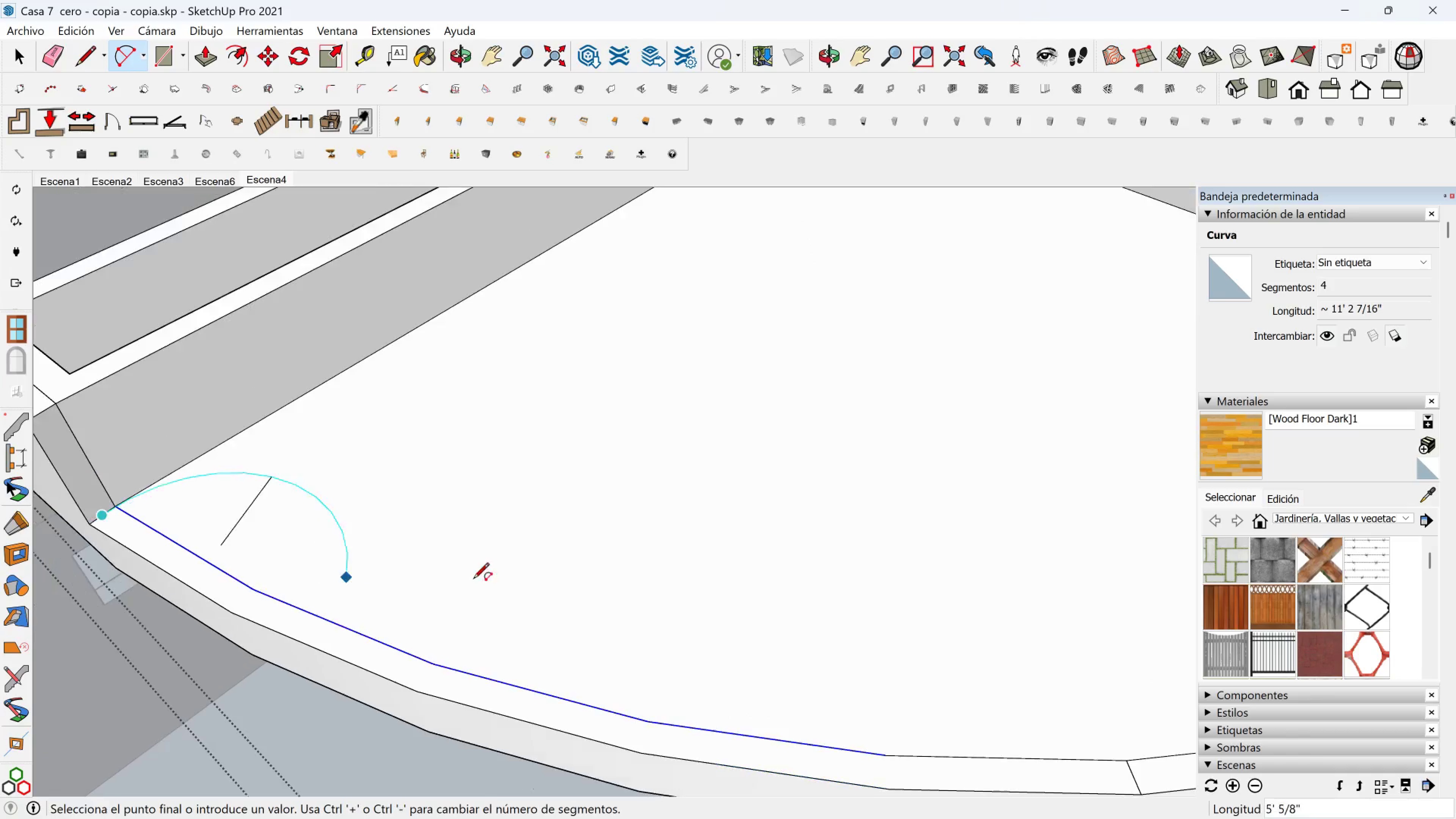 
hold_key(key=ShiftLeft, duration=0.7)
 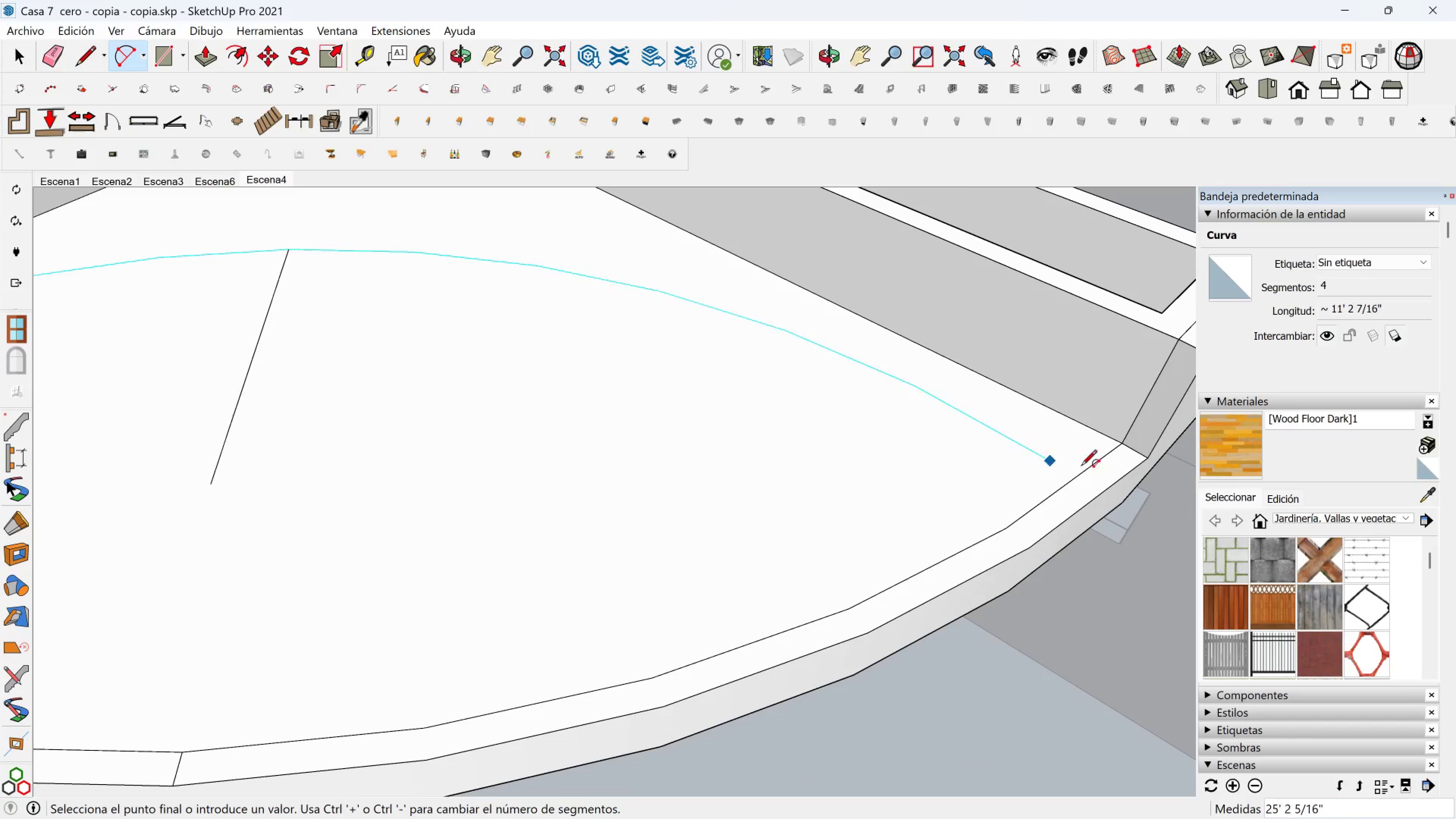 
scroll: coordinate [1138, 461], scroll_direction: up, amount: 2.0
 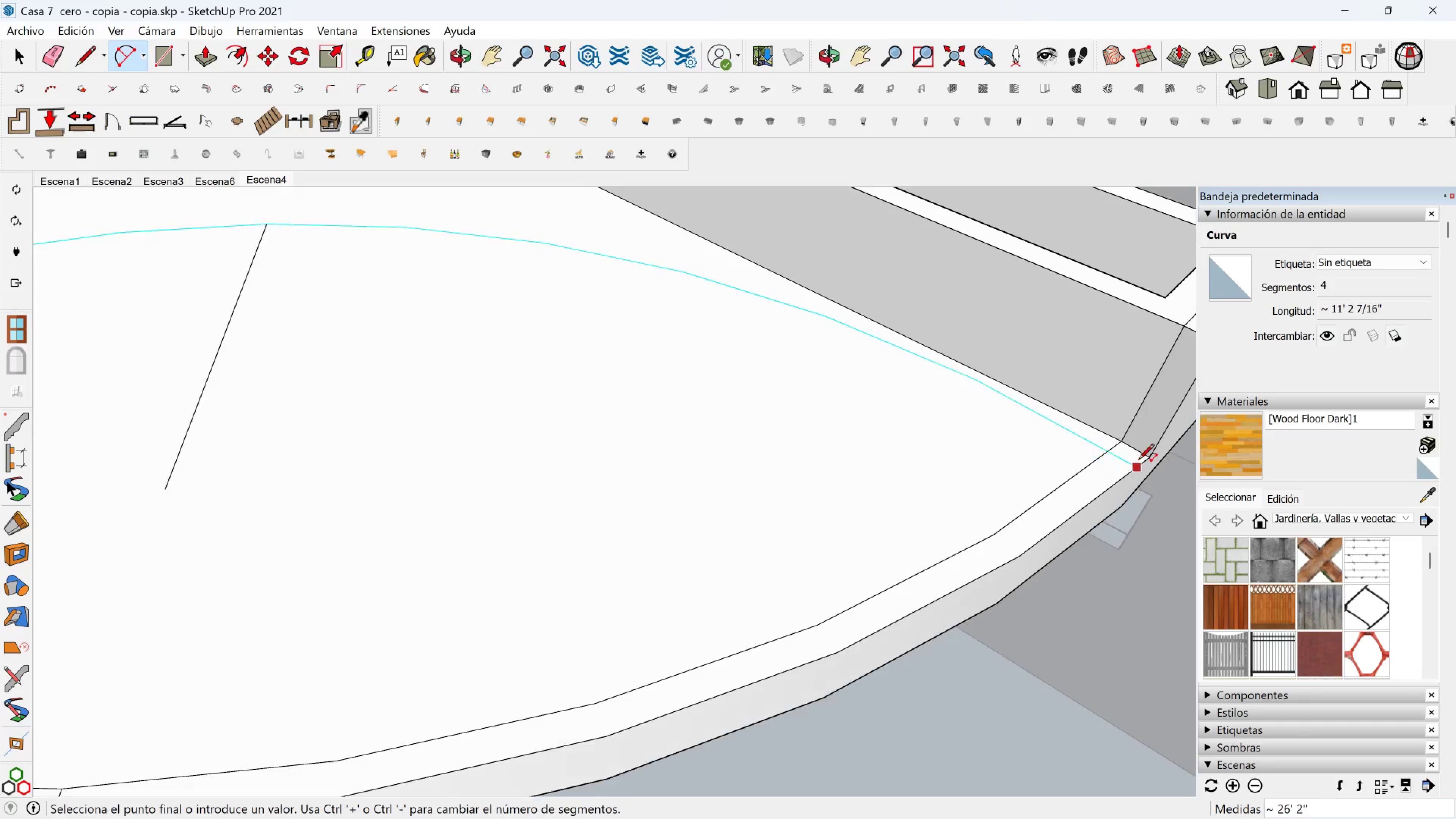 
key(Shift+ShiftLeft)
 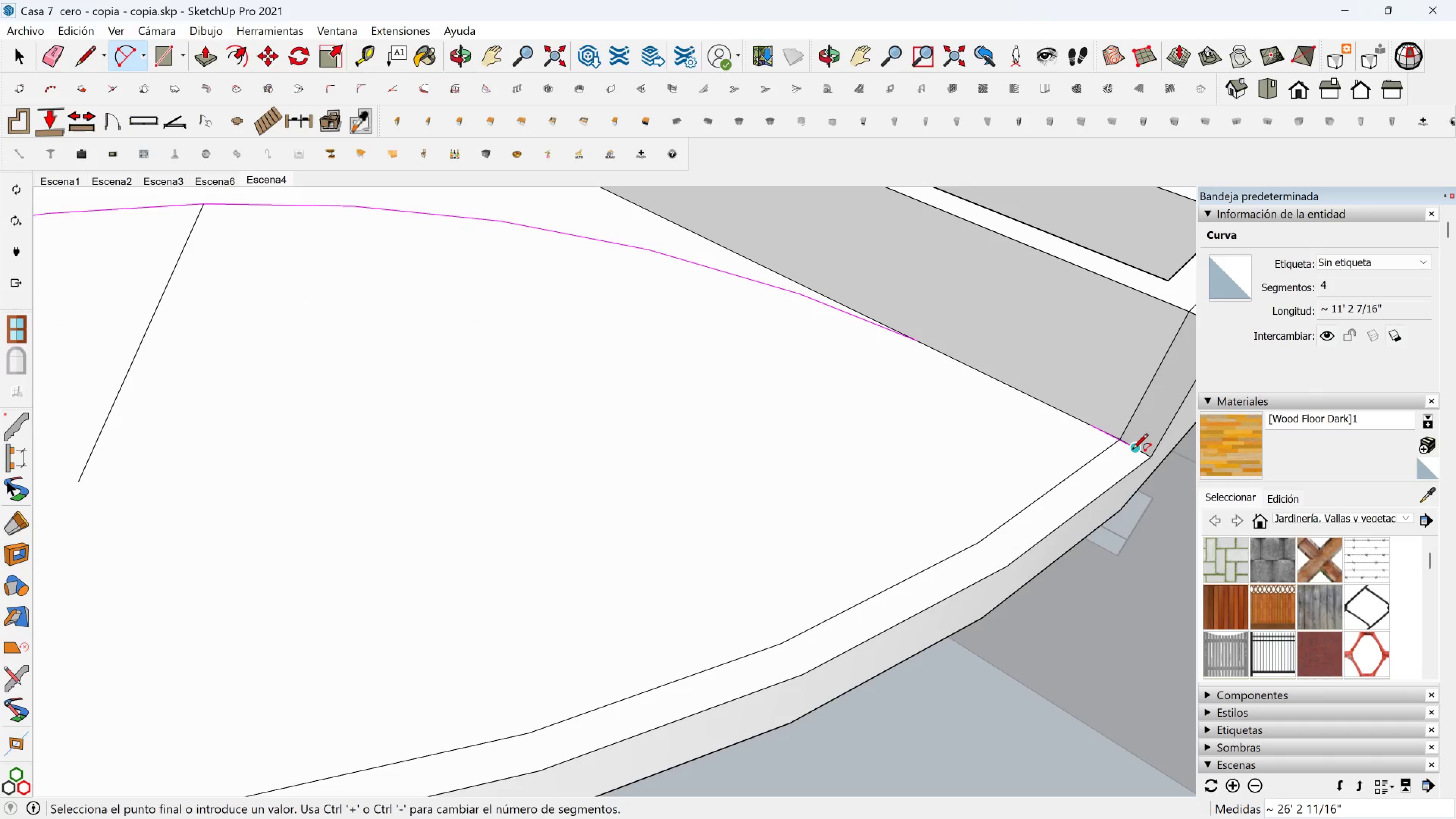 
left_click([1132, 450])
 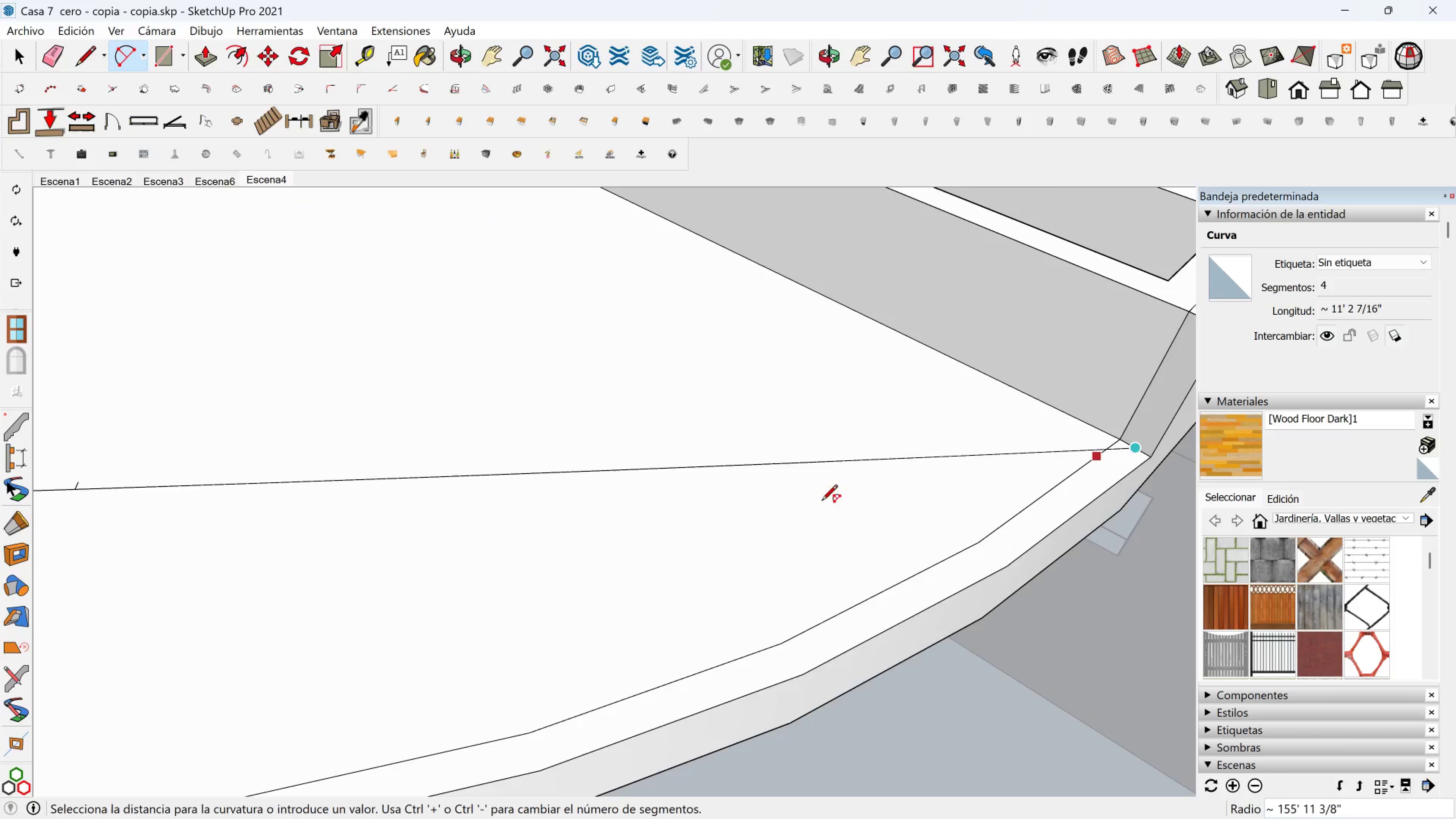 
scroll: coordinate [545, 552], scroll_direction: down, amount: 3.0
 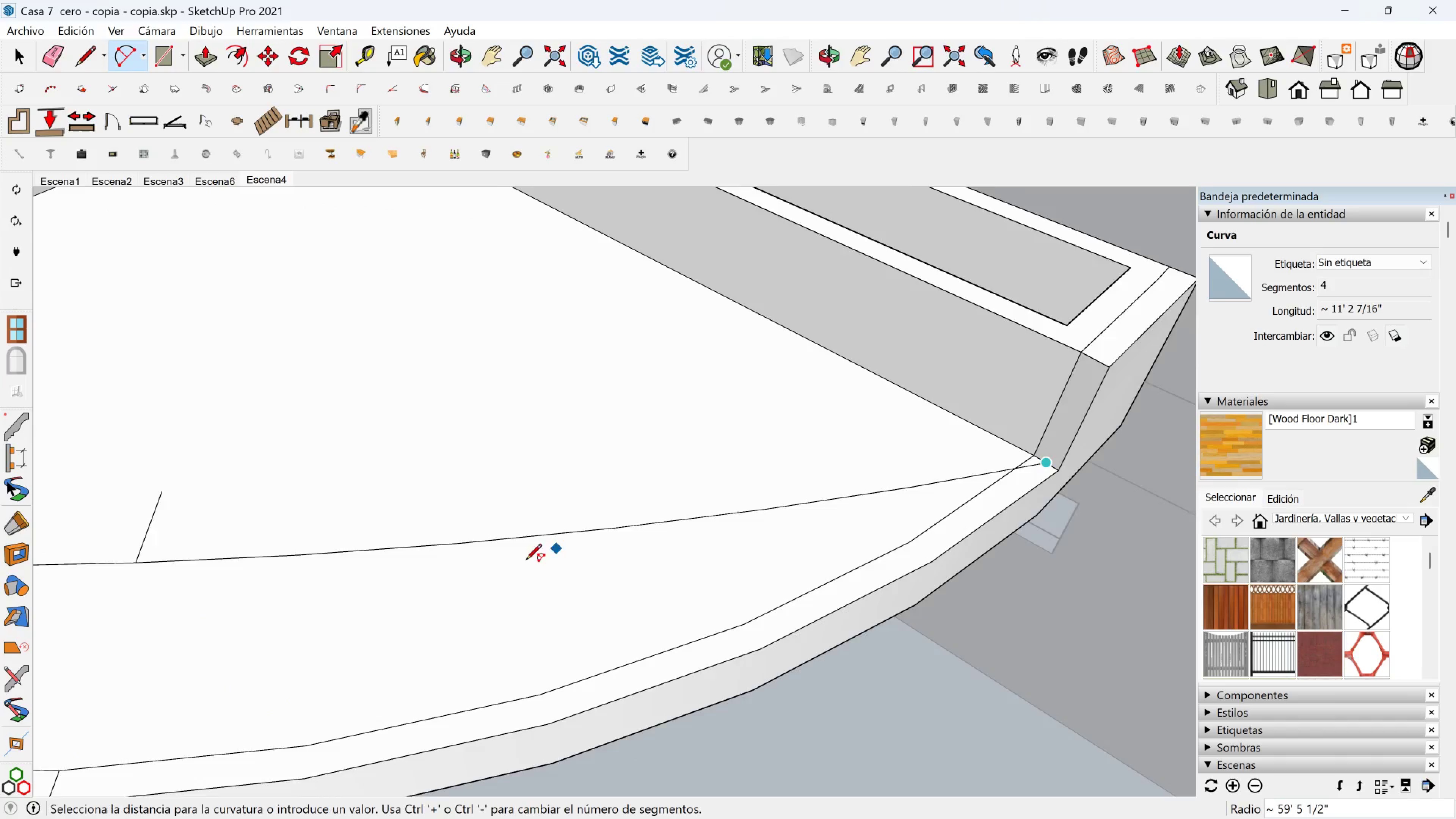 
hold_key(key=ShiftLeft, duration=0.5)
 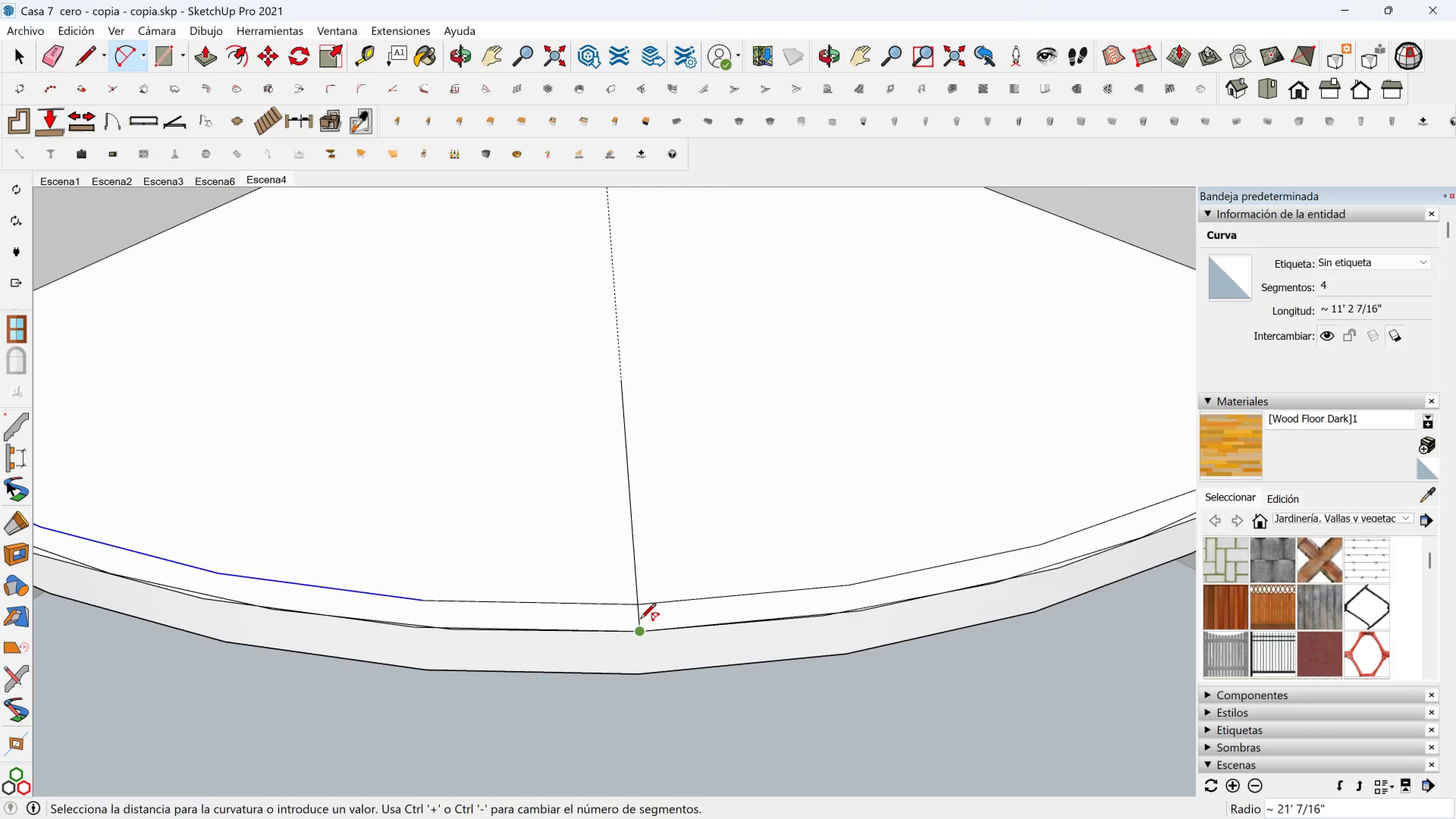 
left_click([640, 620])
 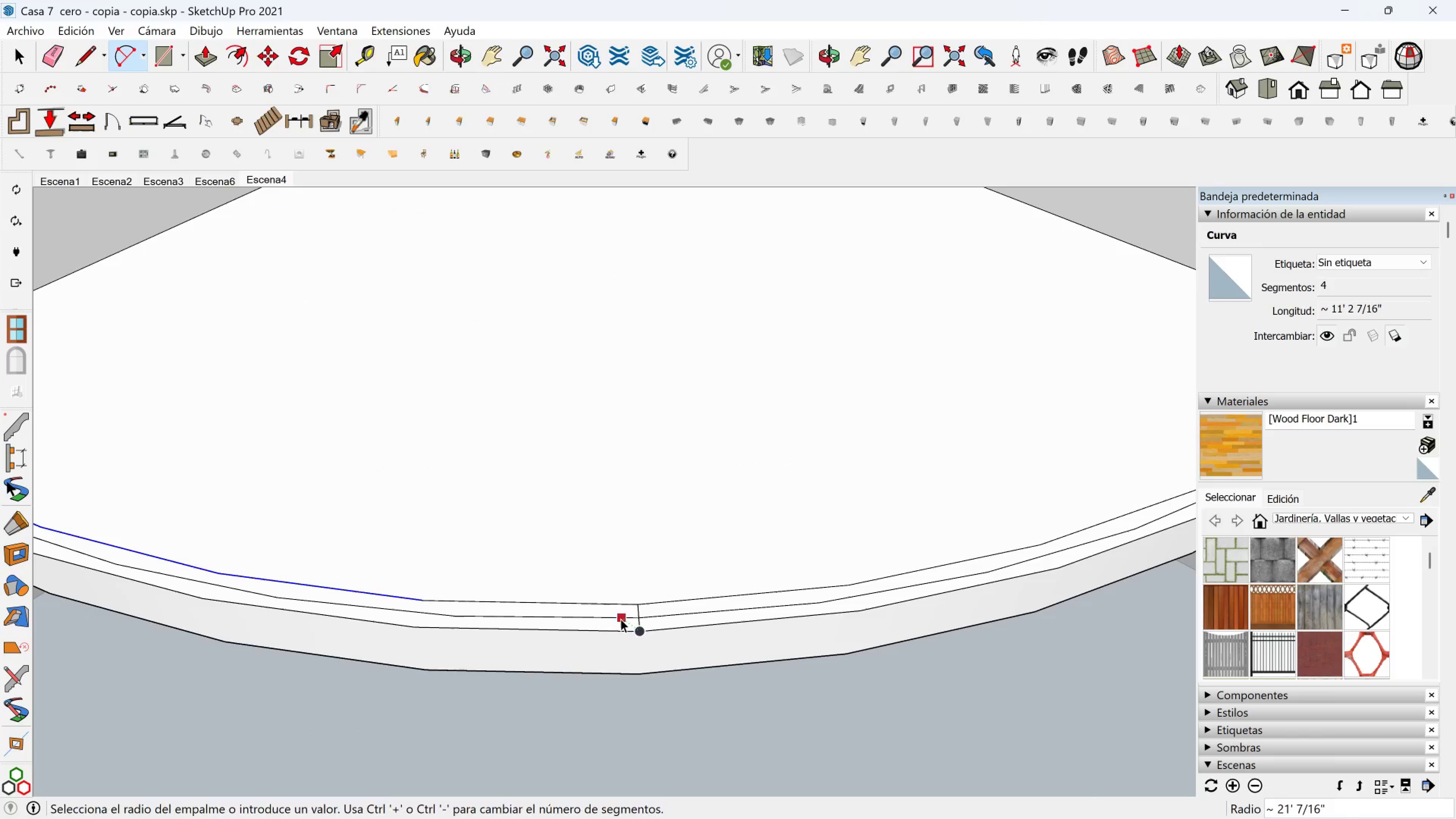 
key(Space)
 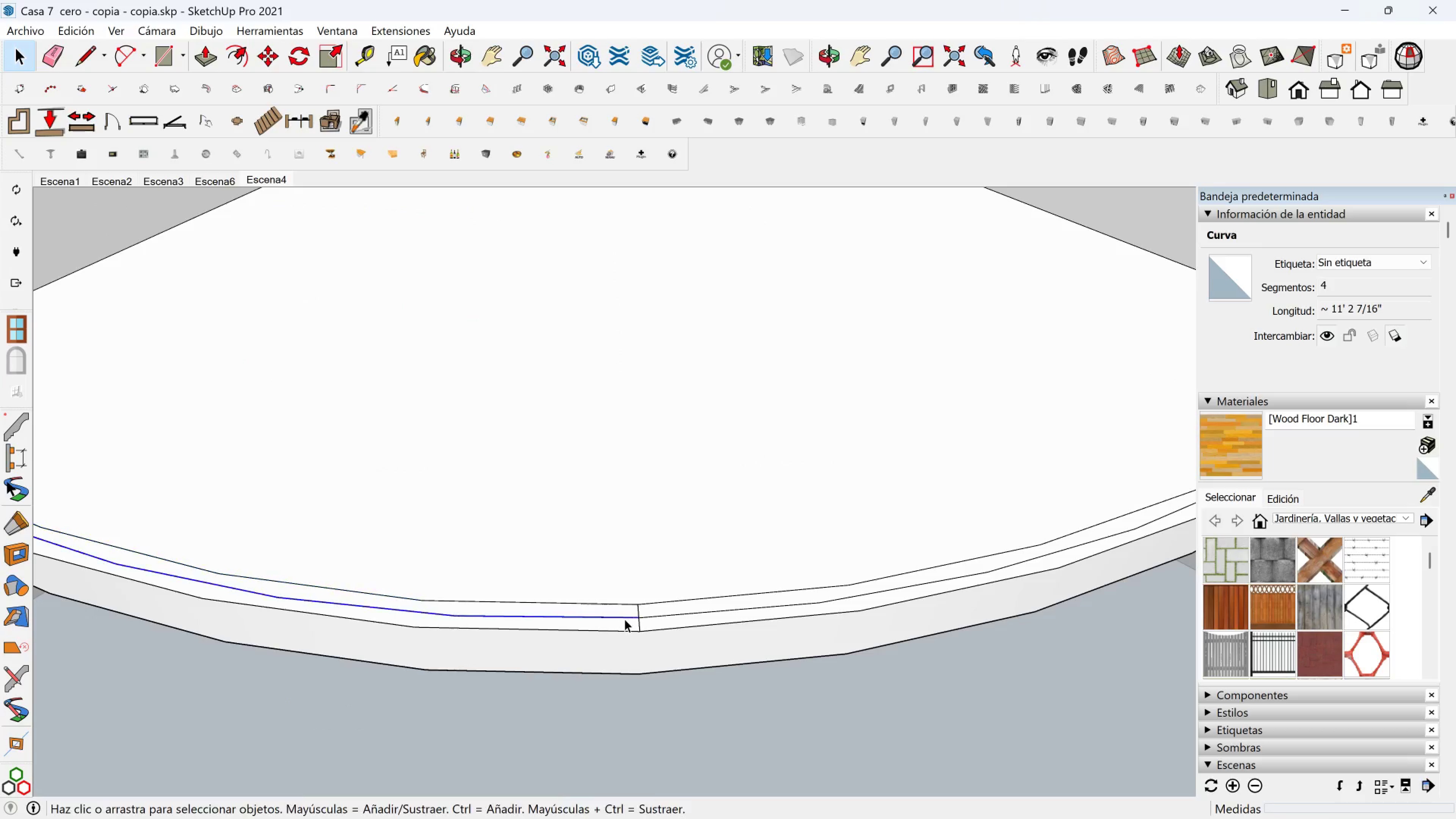 
left_click([621, 619])
 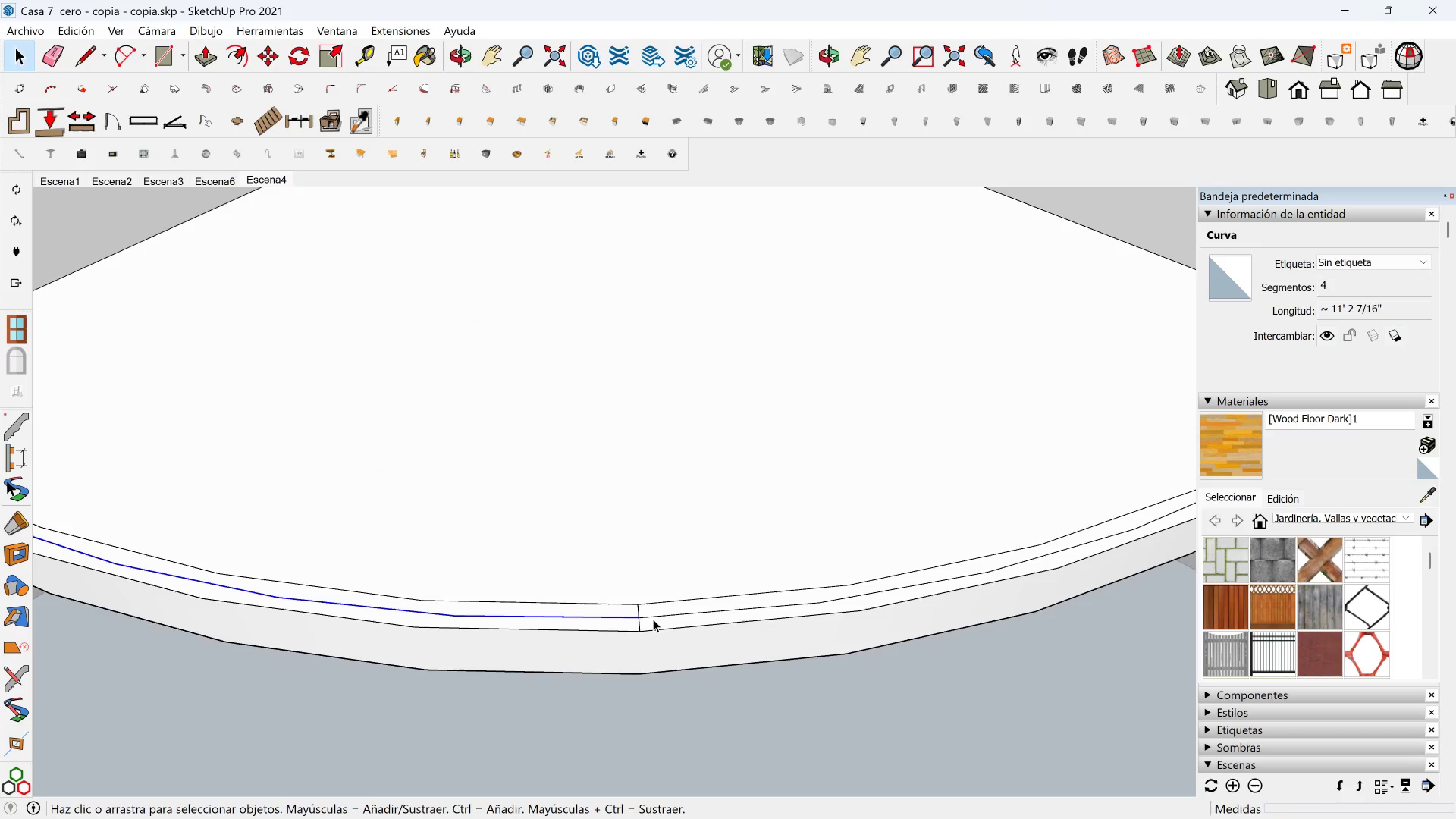 
hold_key(key=ControlLeft, duration=0.39)
left_click([654, 619])
 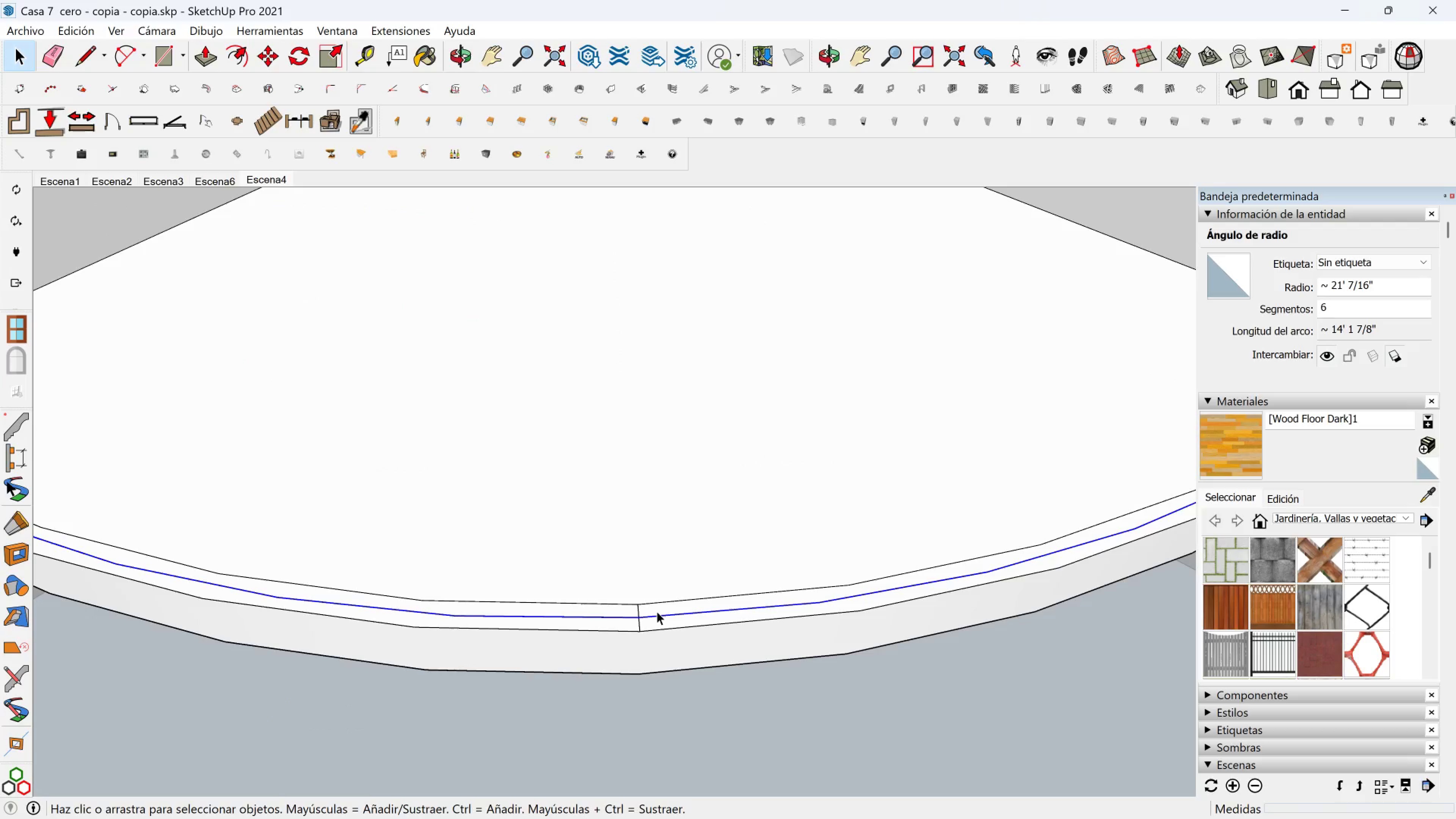 
scroll: coordinate [567, 584], scroll_direction: down, amount: 4.0
 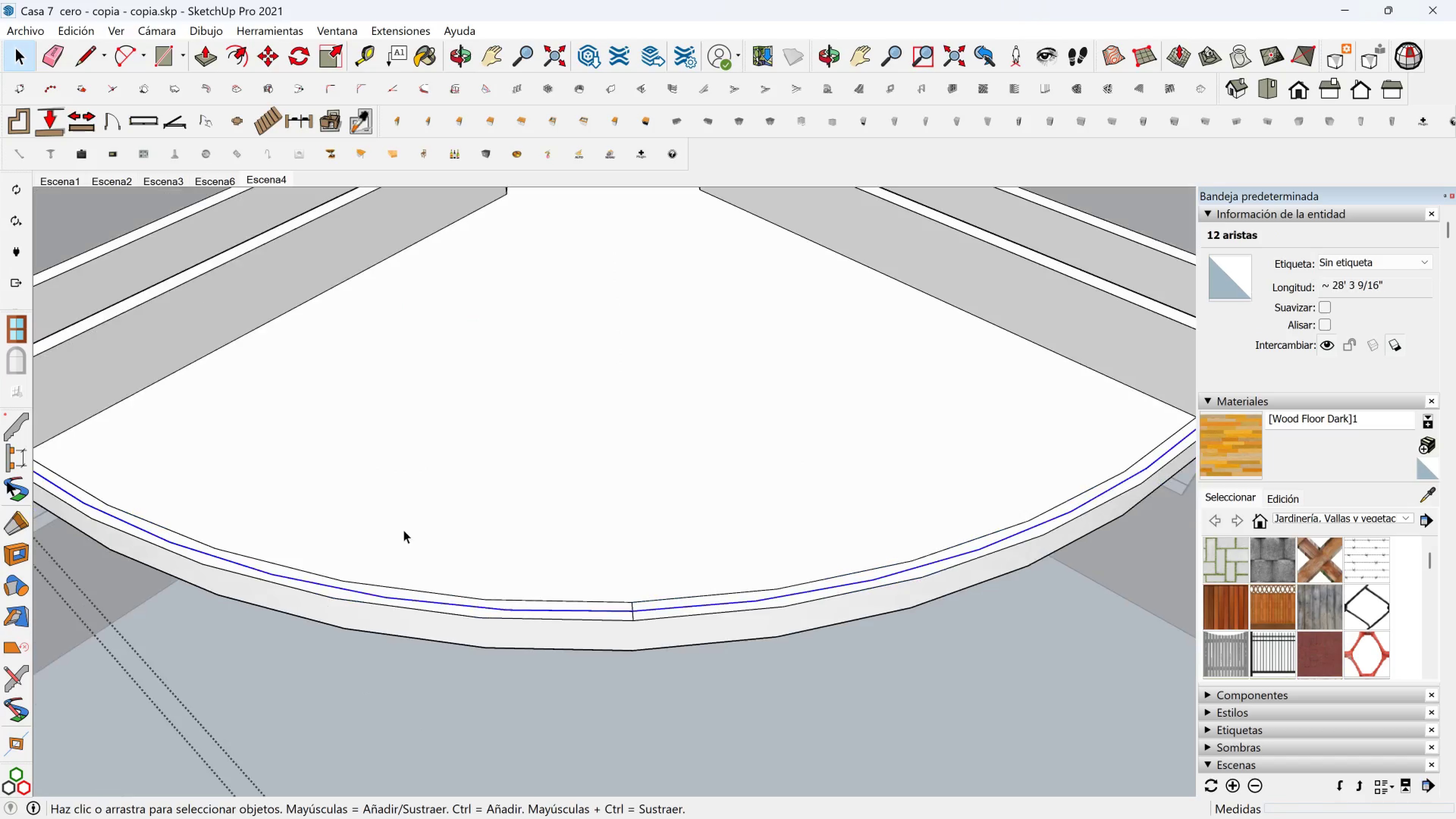 
key(Shift+ShiftLeft)
 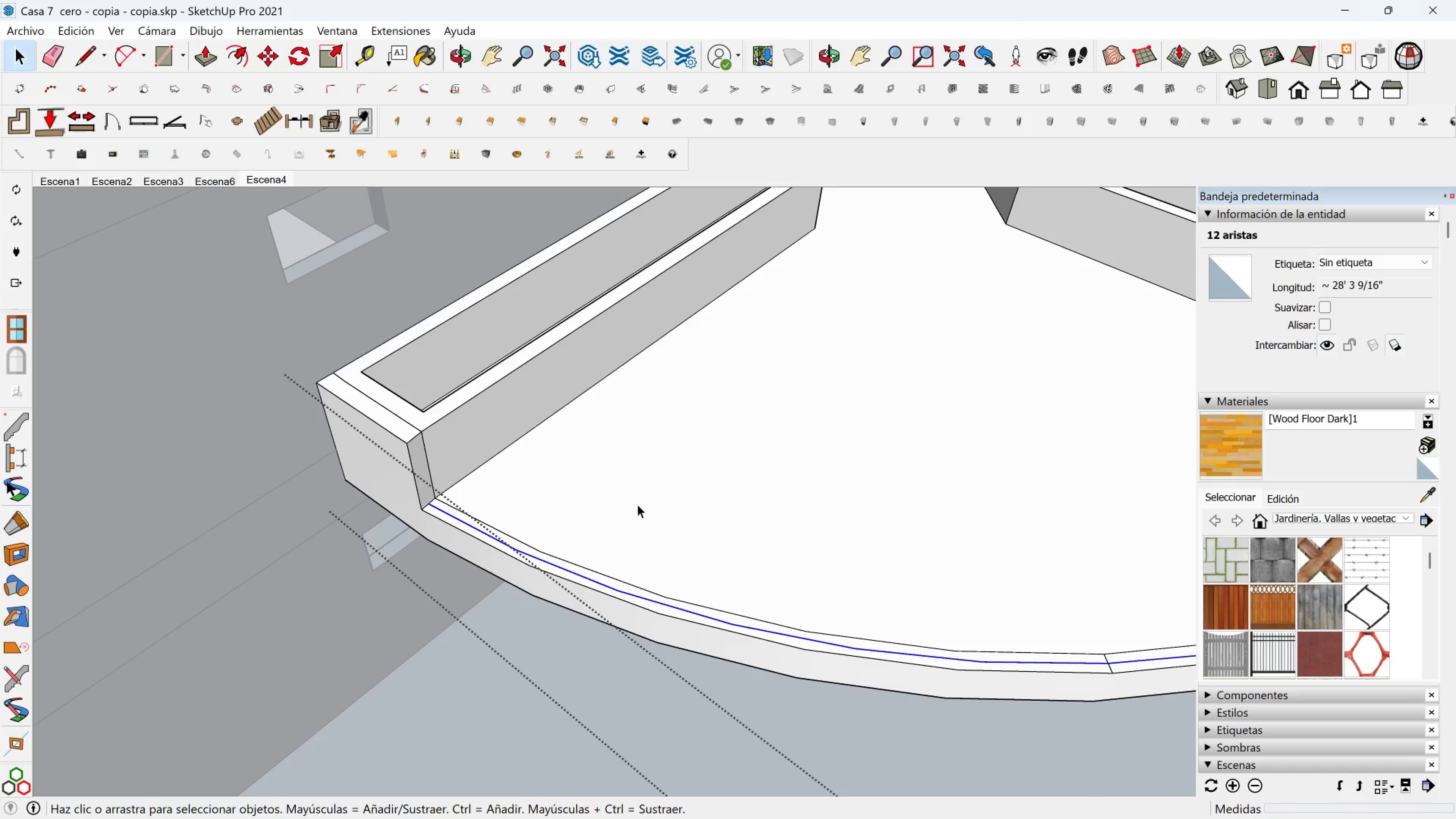 
key(M)
 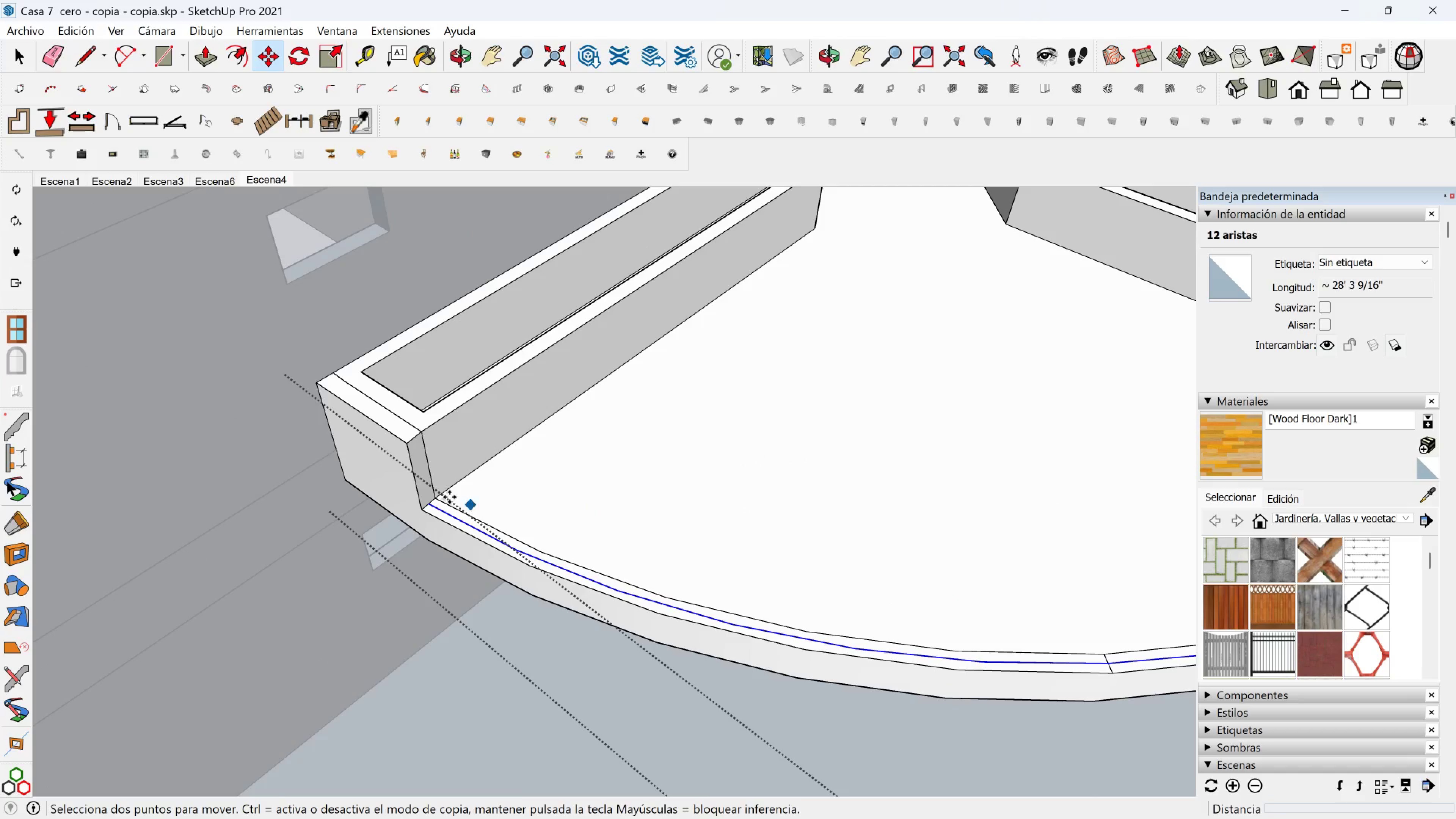 
scroll: coordinate [440, 493], scroll_direction: up, amount: 3.0
 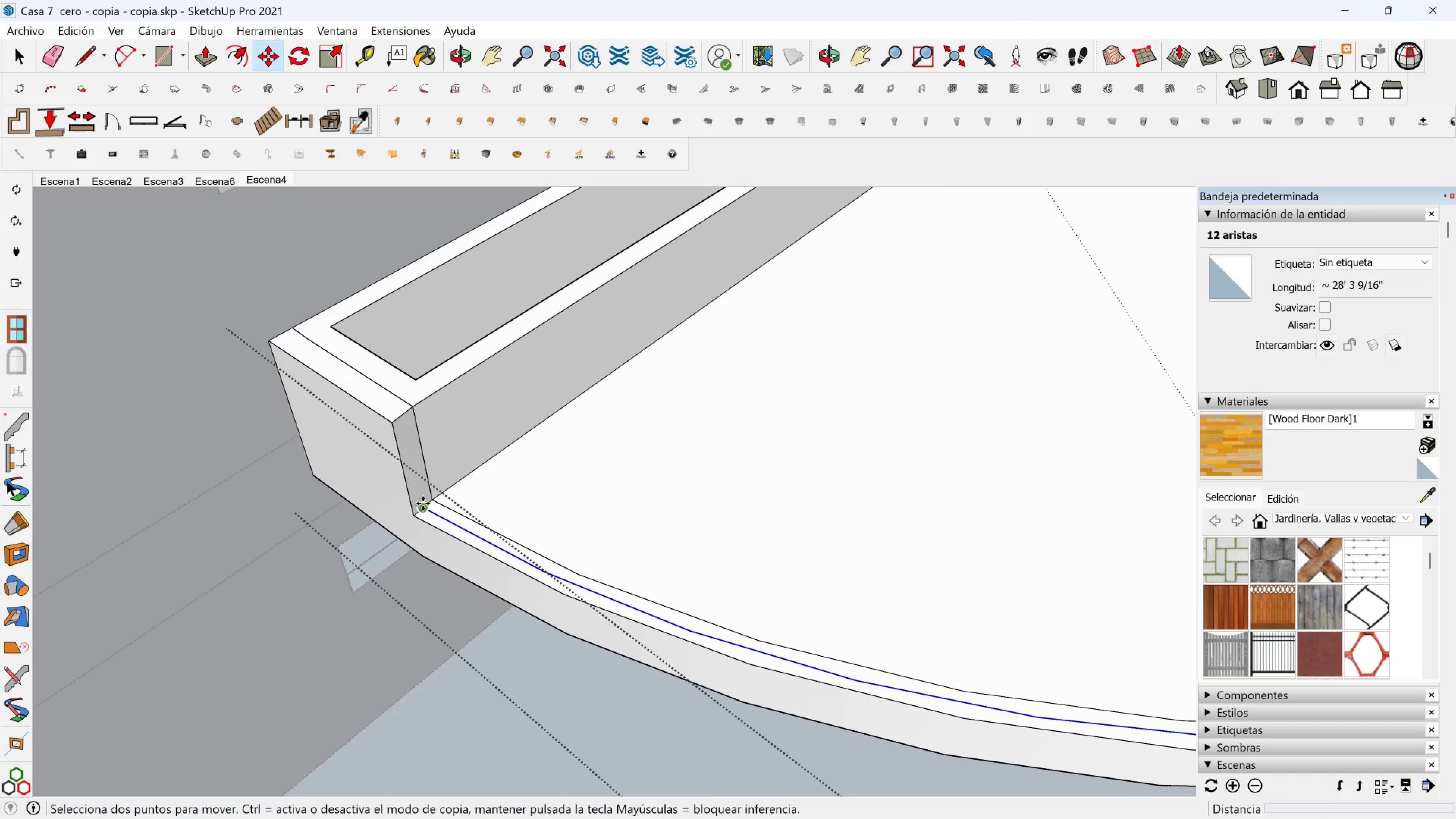 
left_click([423, 504])
 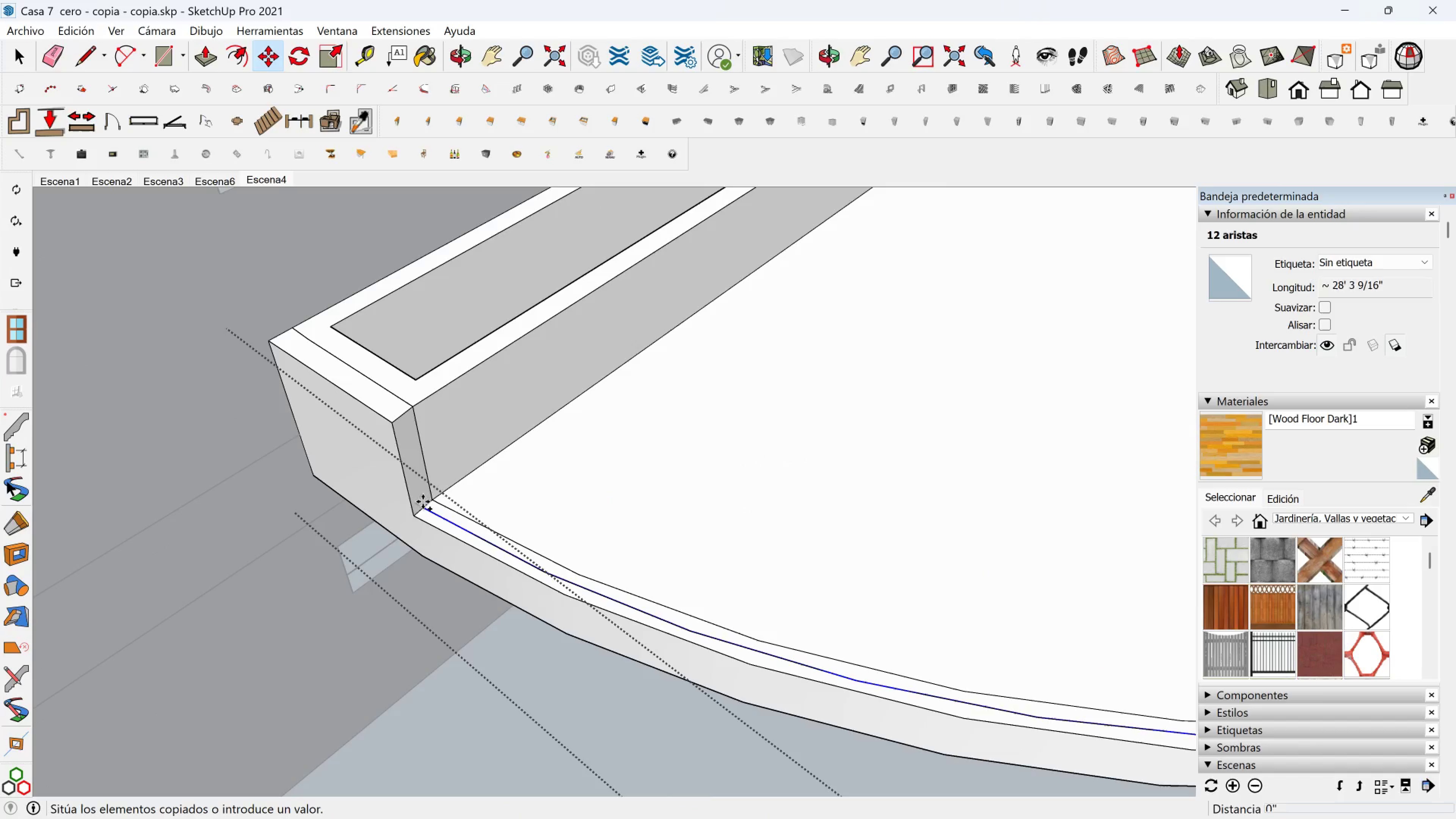 
key(Control+ControlLeft)
 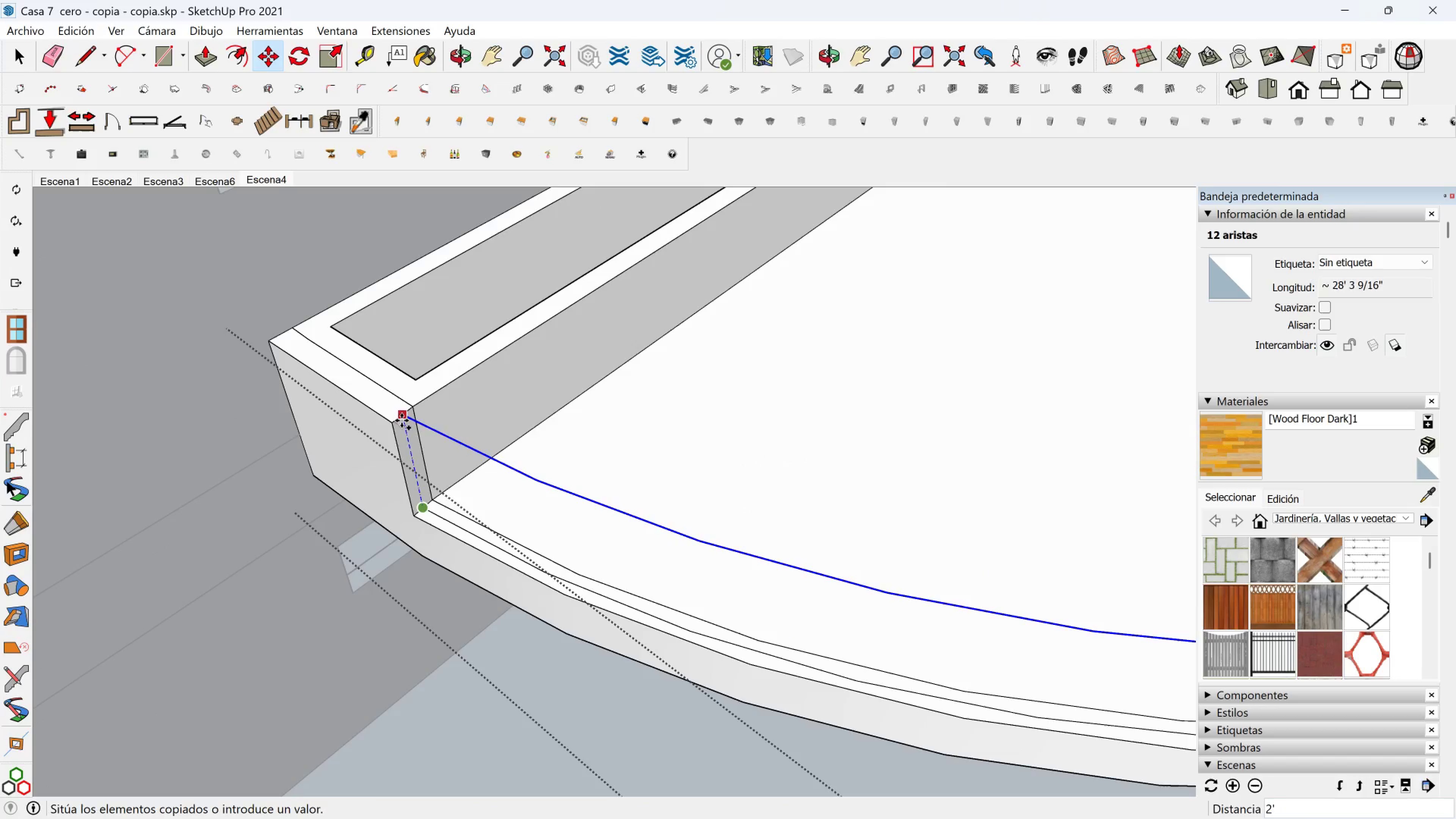 
left_click([402, 420])
 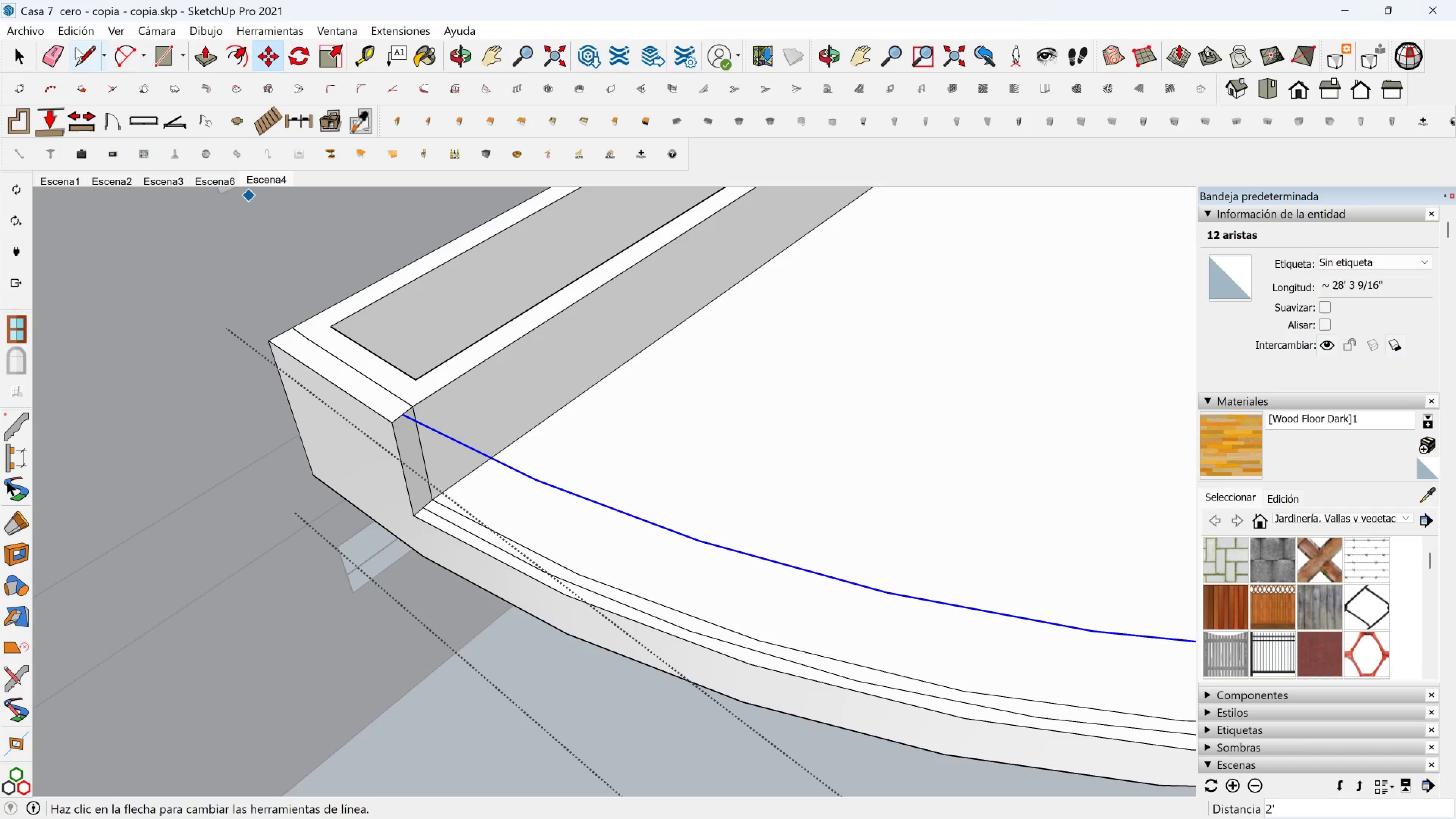 
left_click([78, 48])
 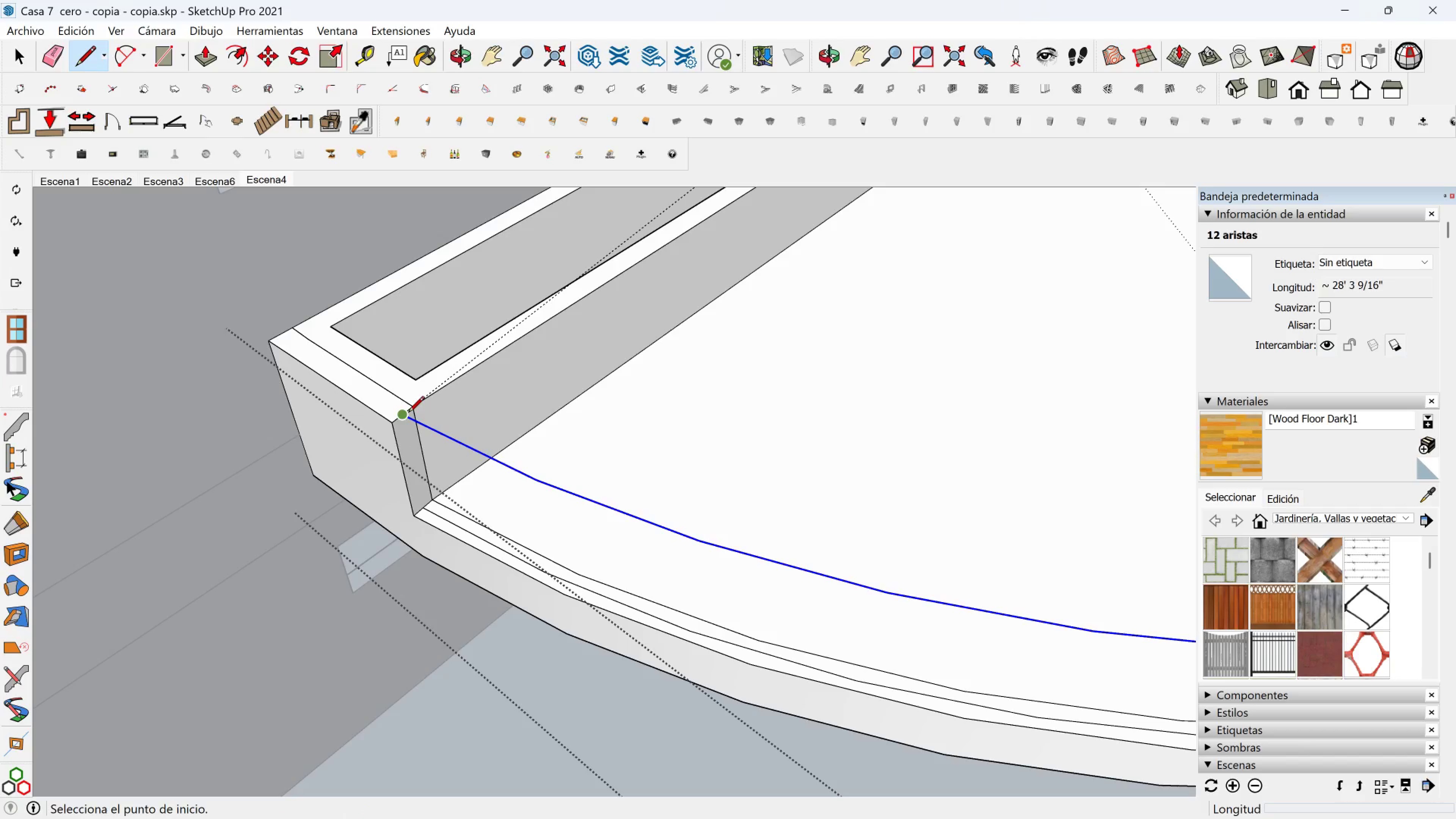 
left_click([405, 413])
 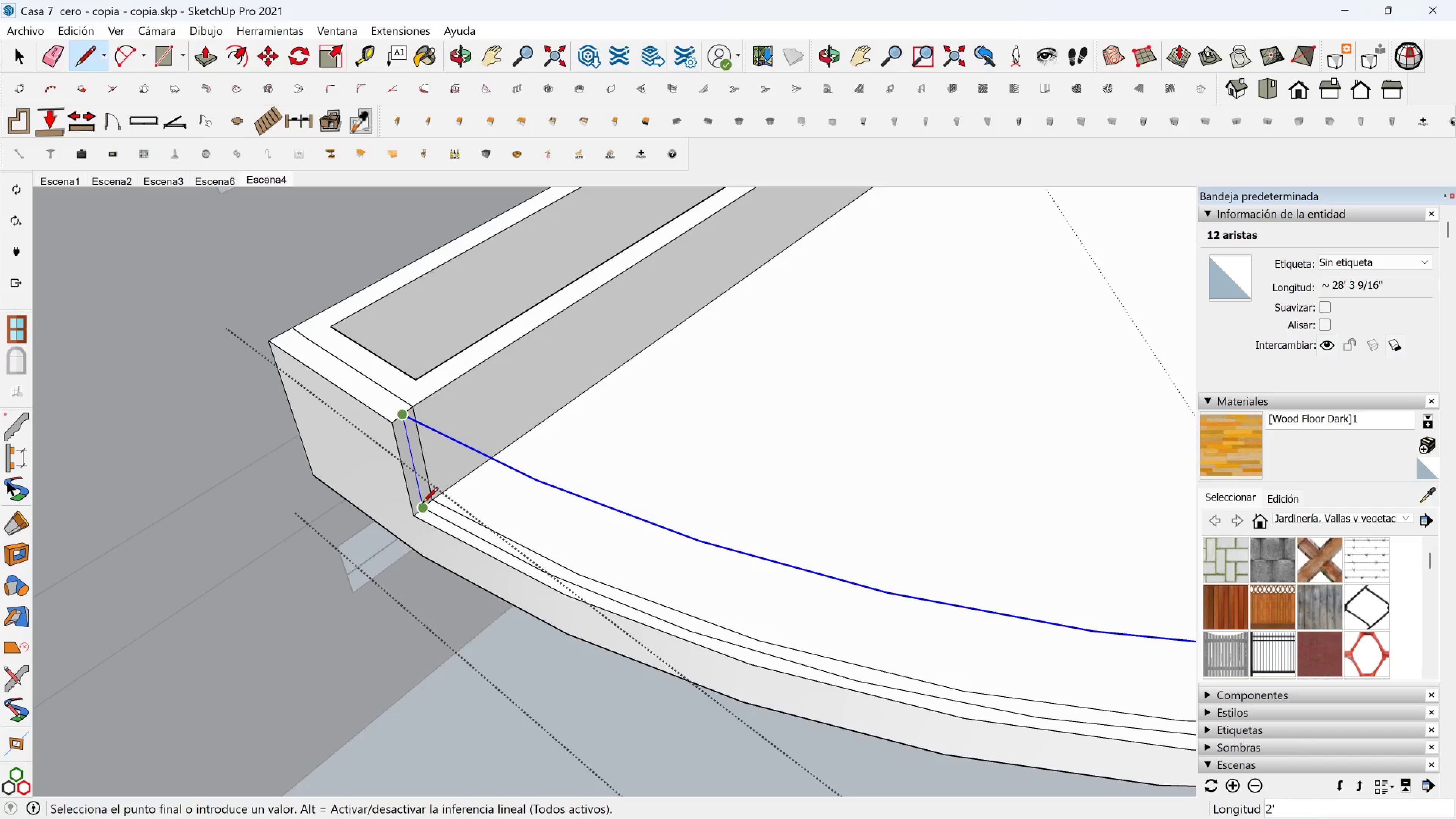 
left_click([422, 504])
 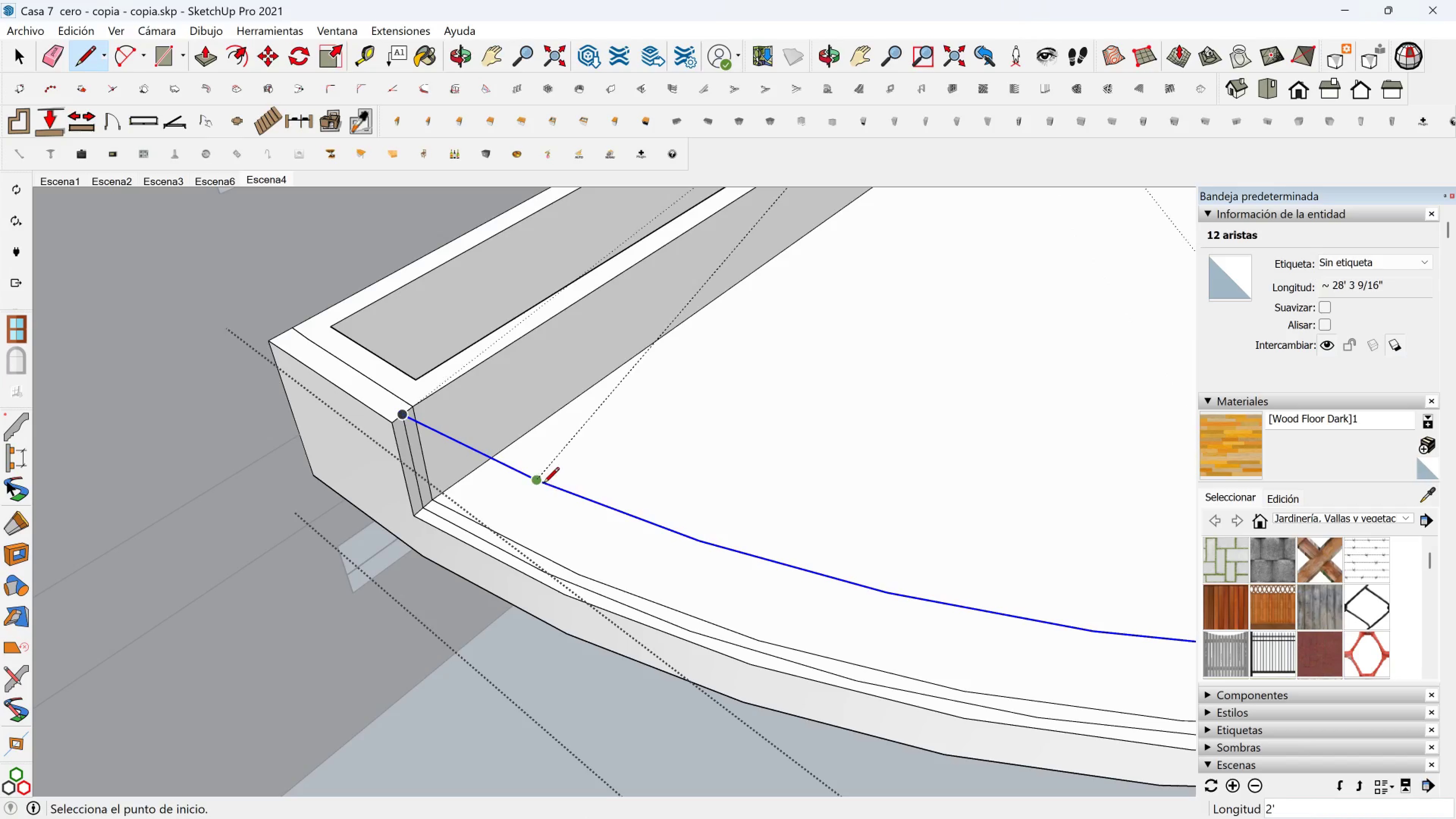 
left_click([543, 484])
 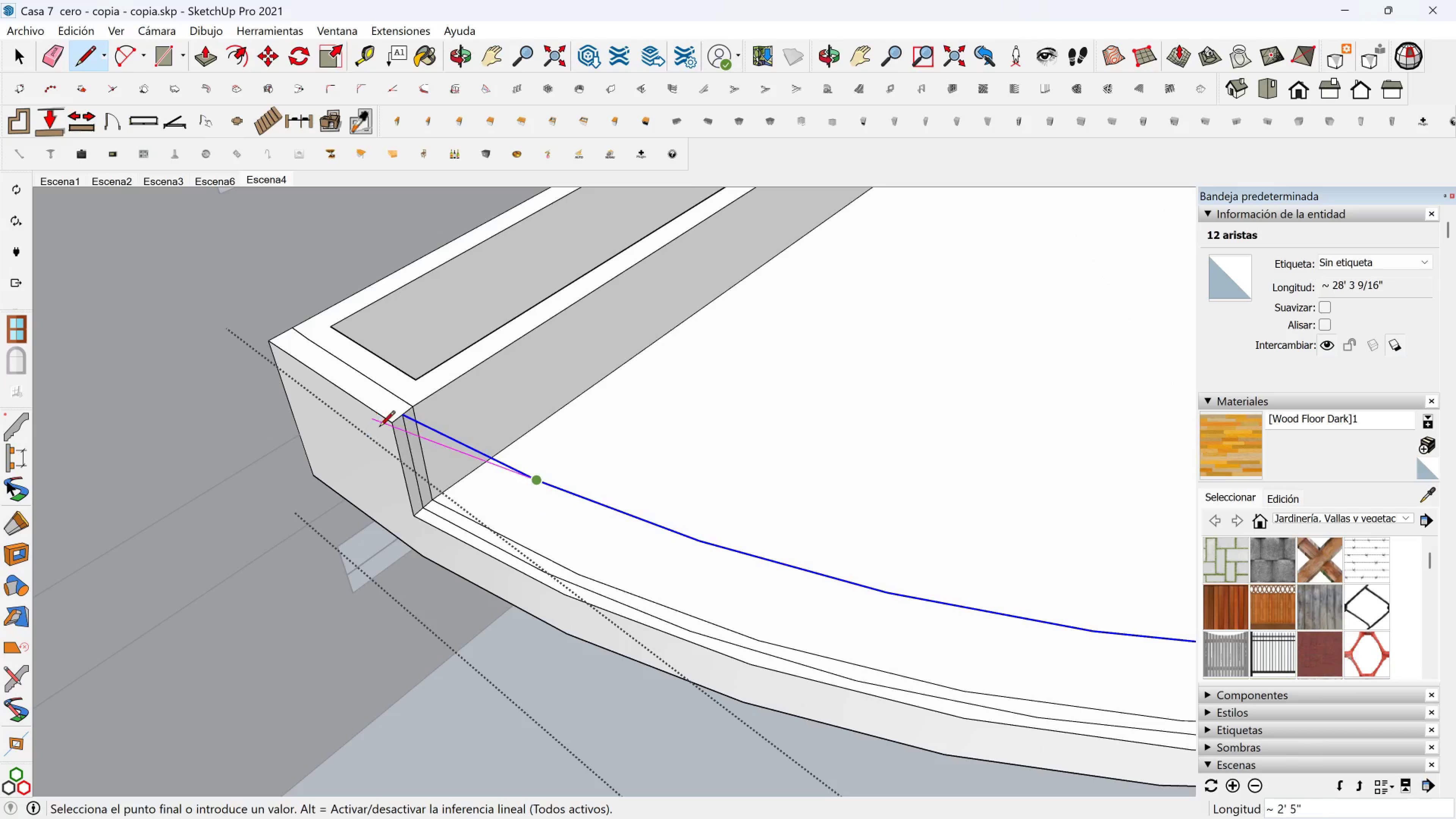 
key(Space)
 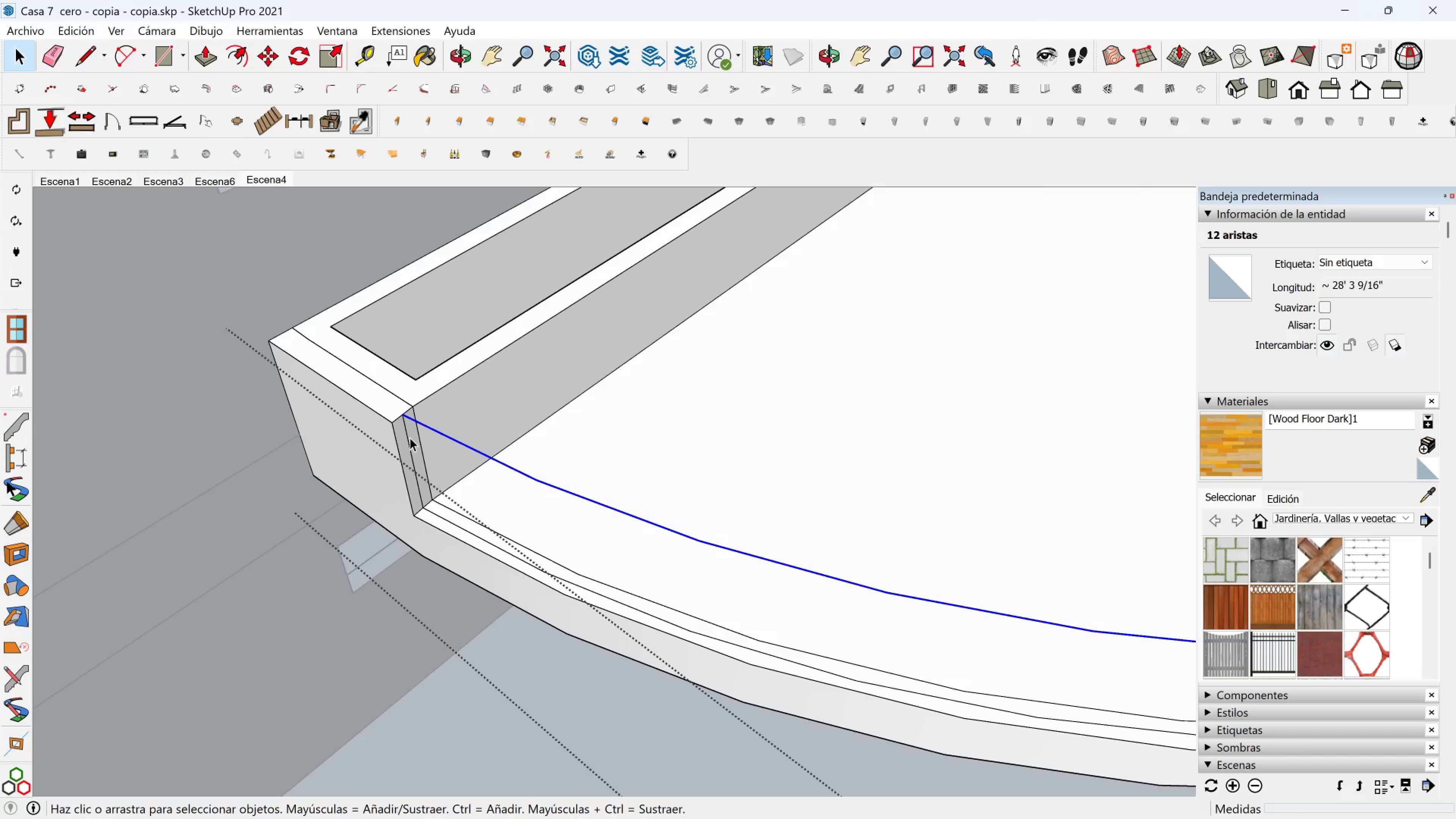 
left_click([410, 438])
 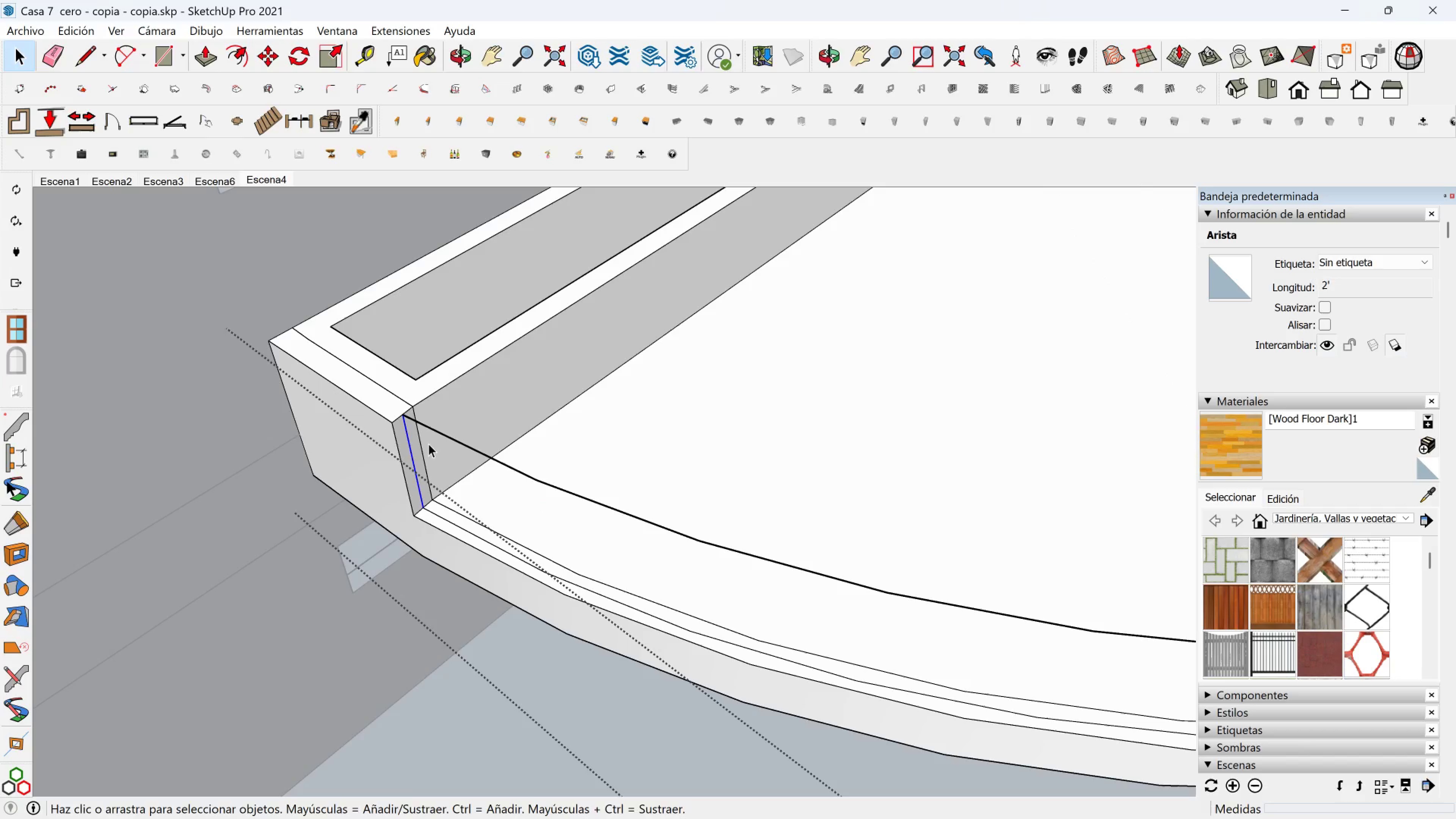 
key(M)
 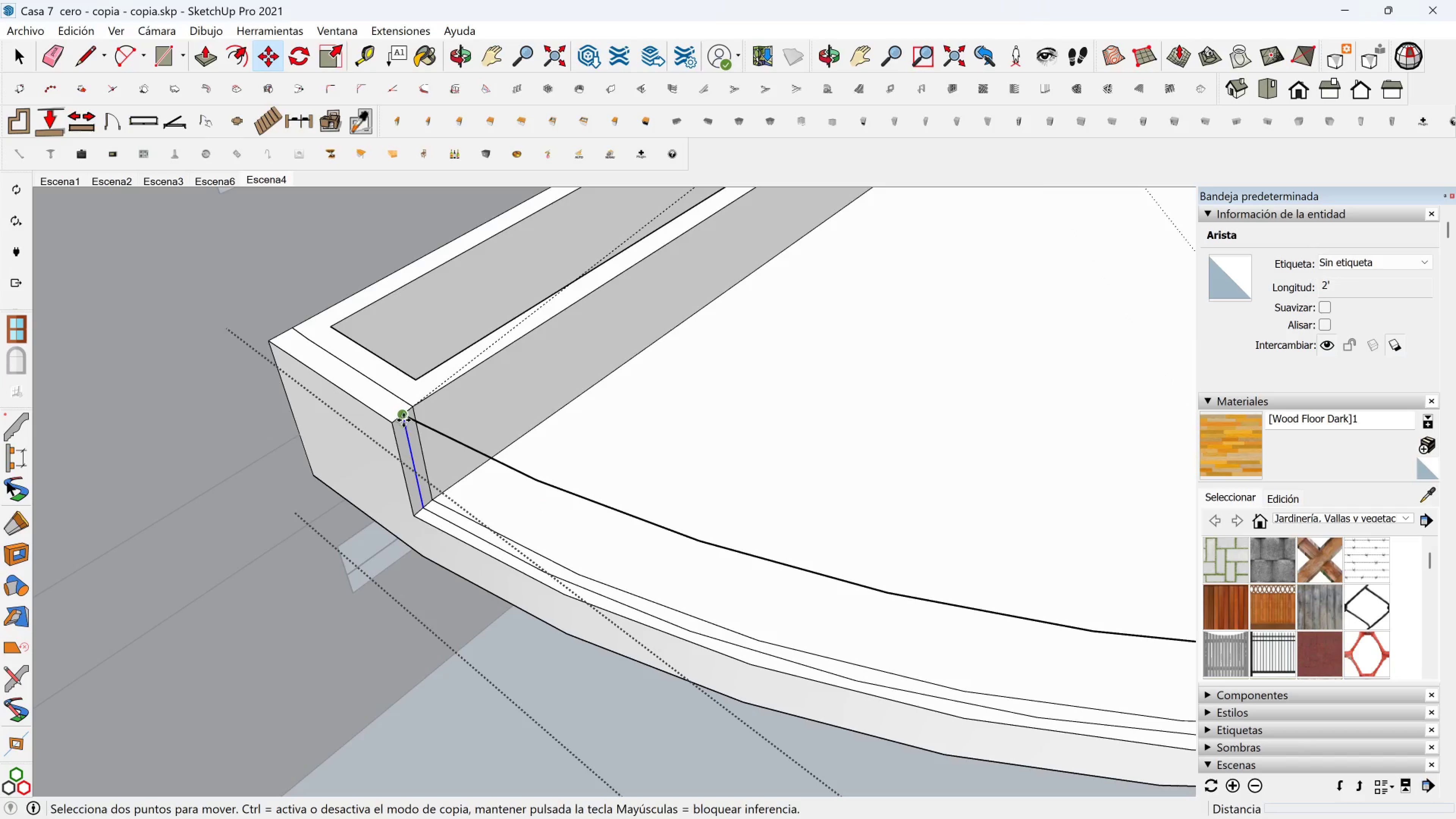 
key(Control+ControlLeft)
 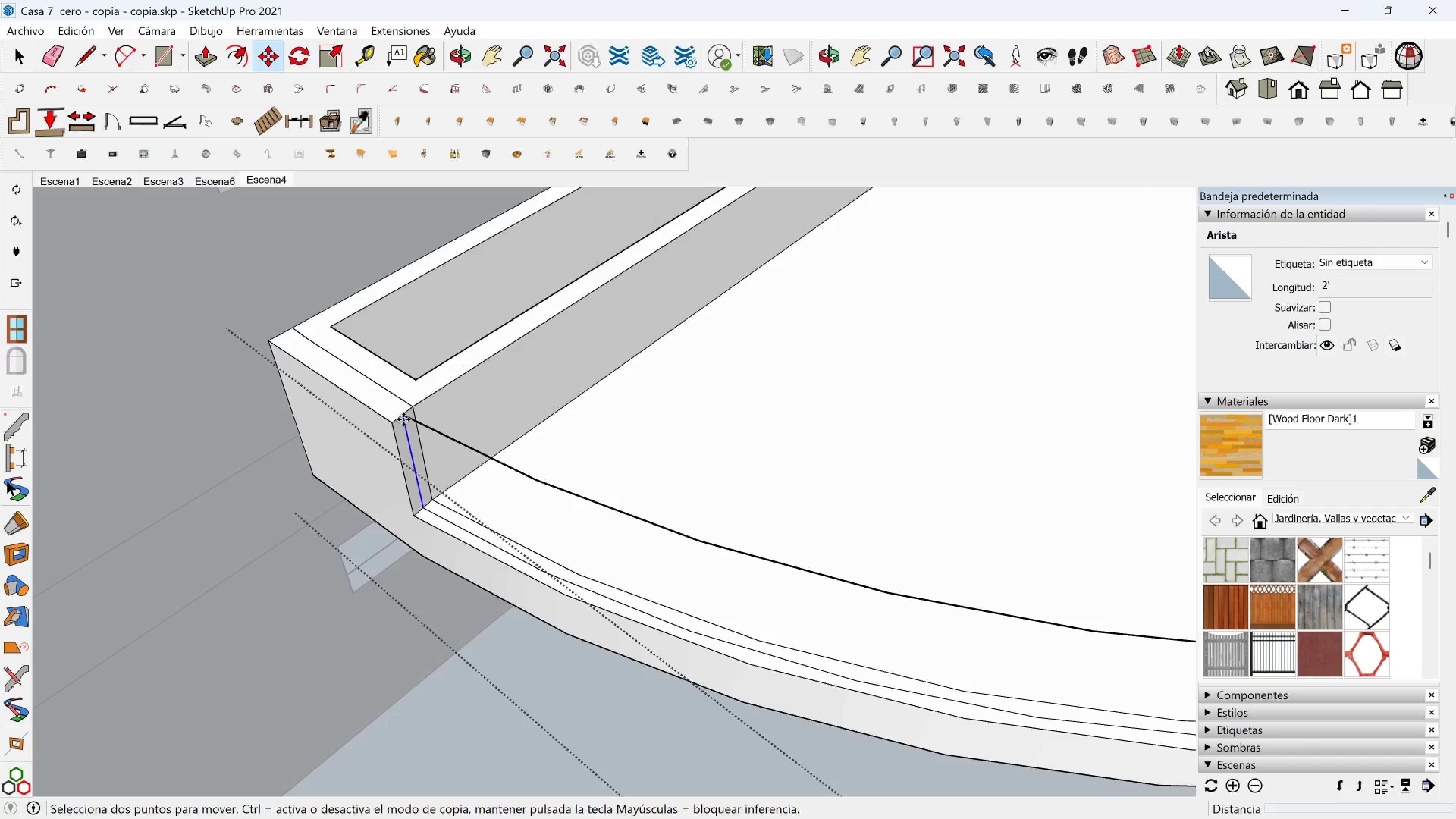 
left_click([403, 419])
 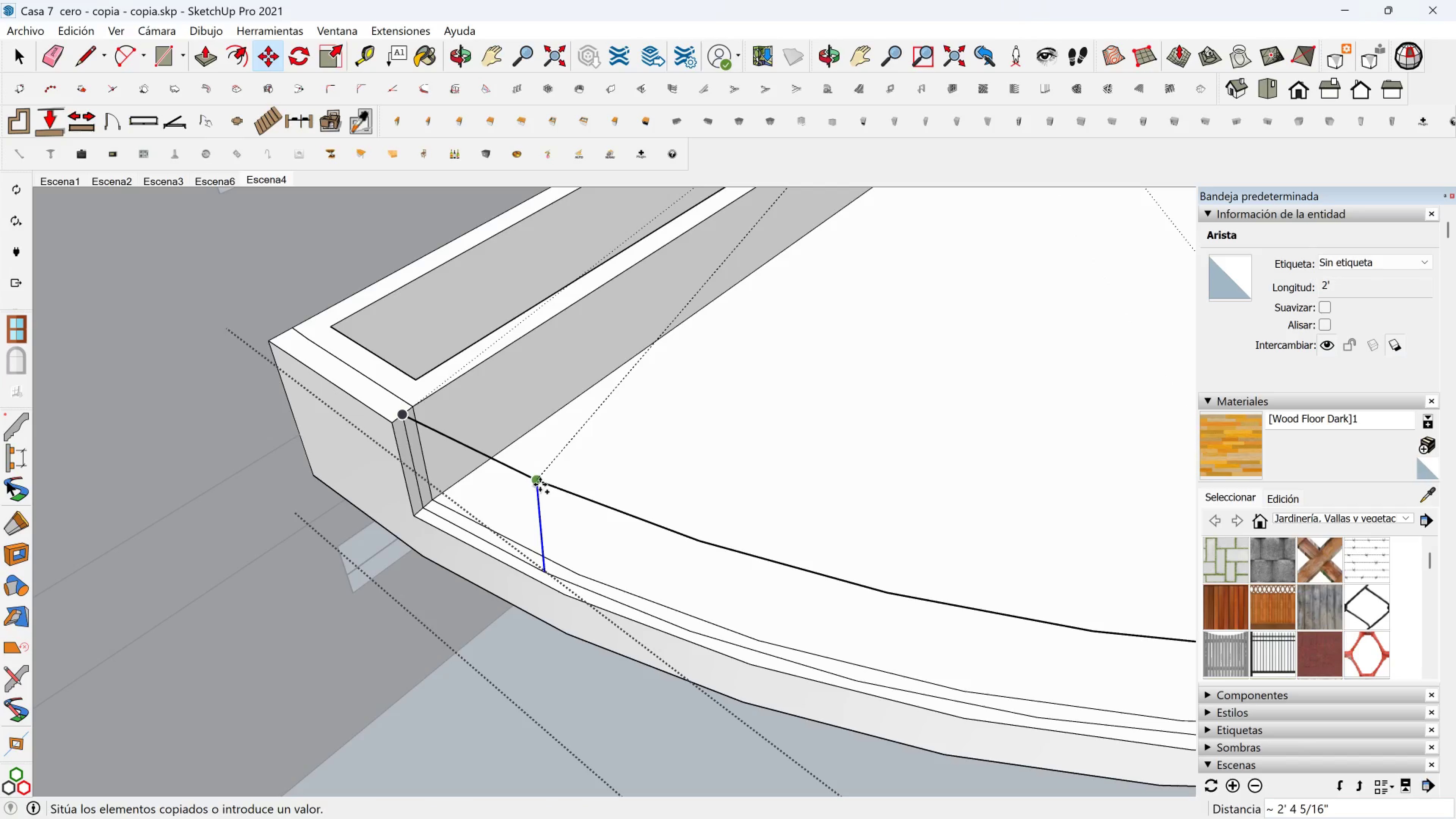 
left_click([540, 485])
 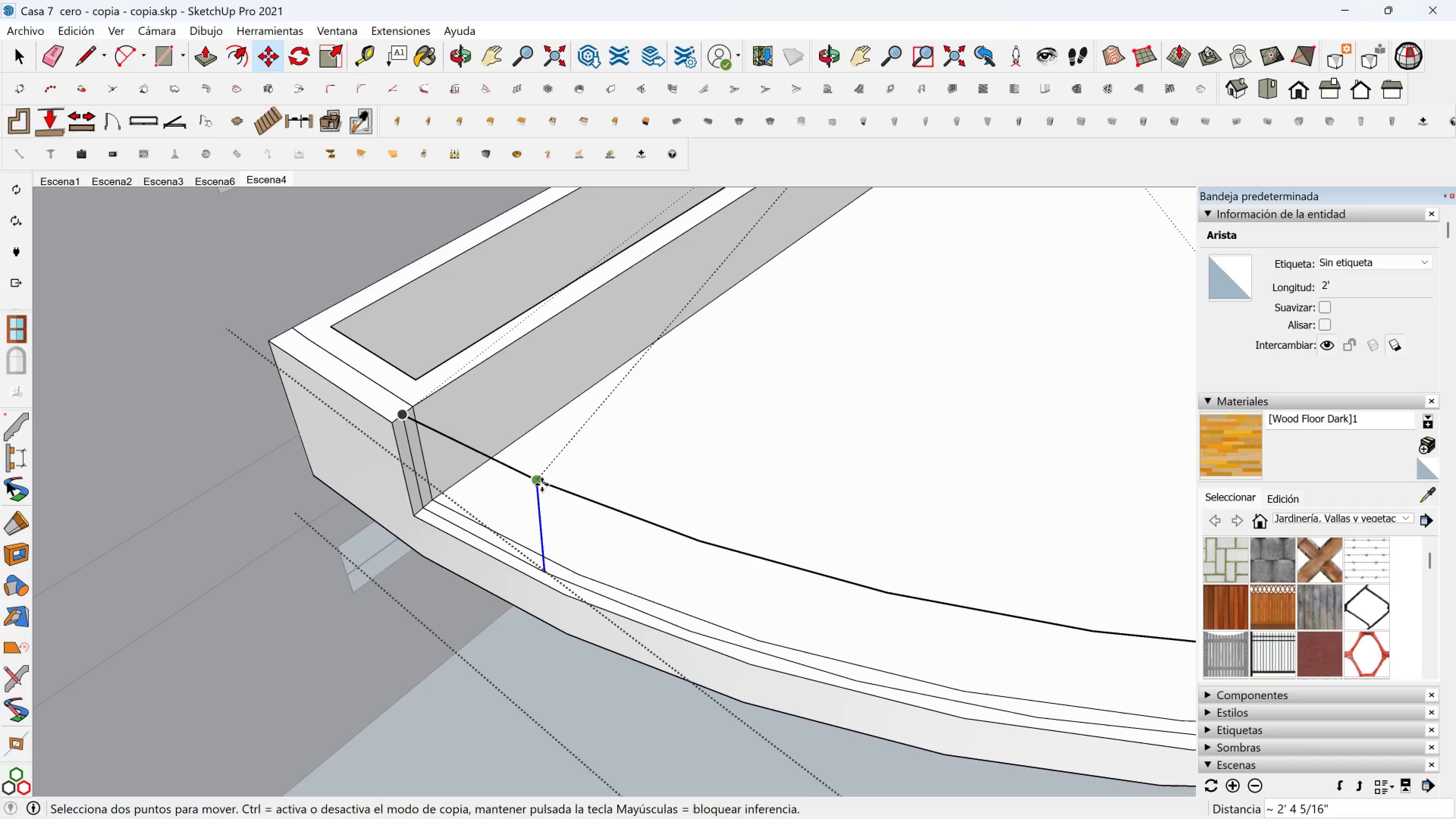 
key(Control+ControlLeft)
 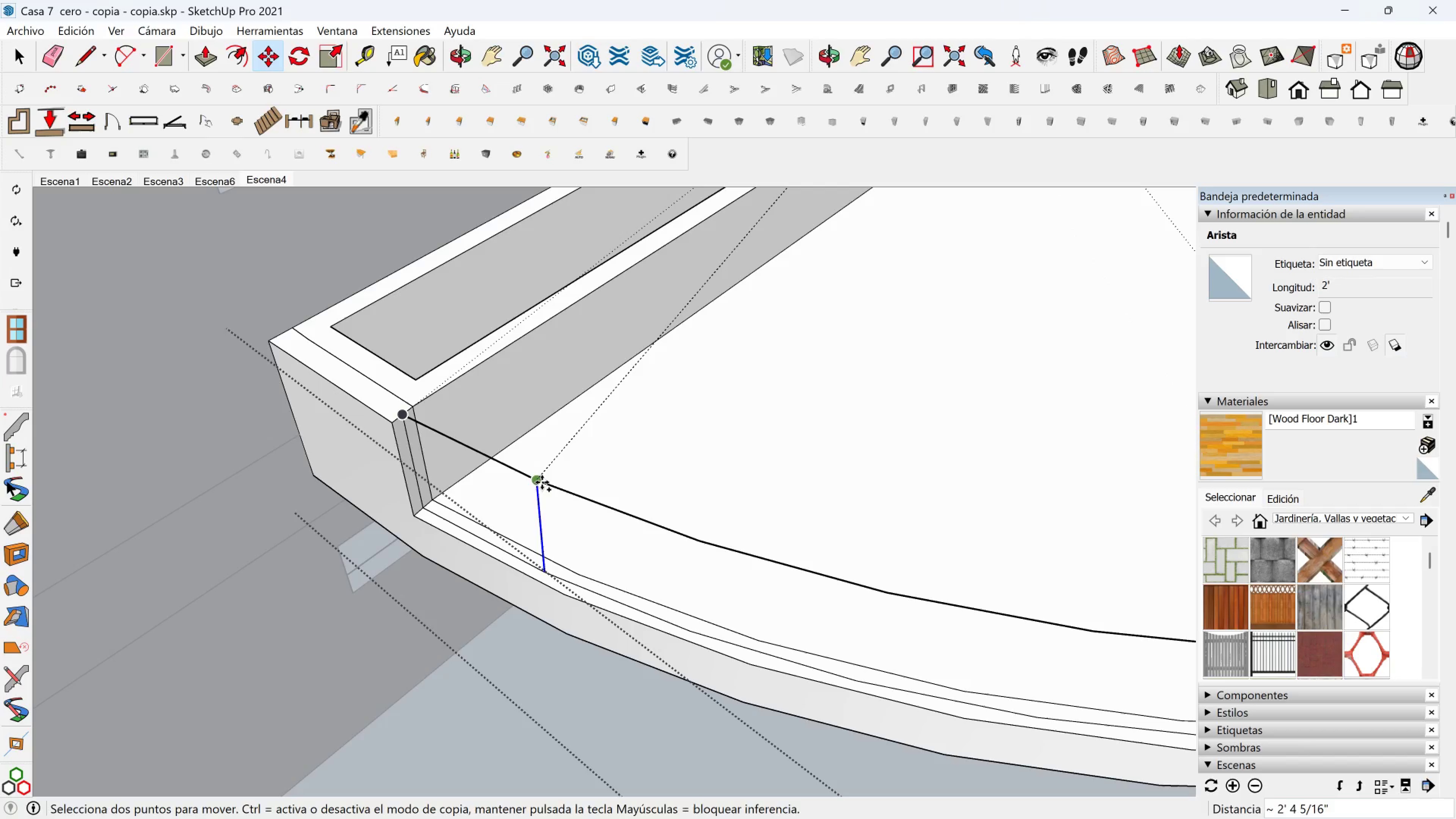 
double_click([542, 482])
 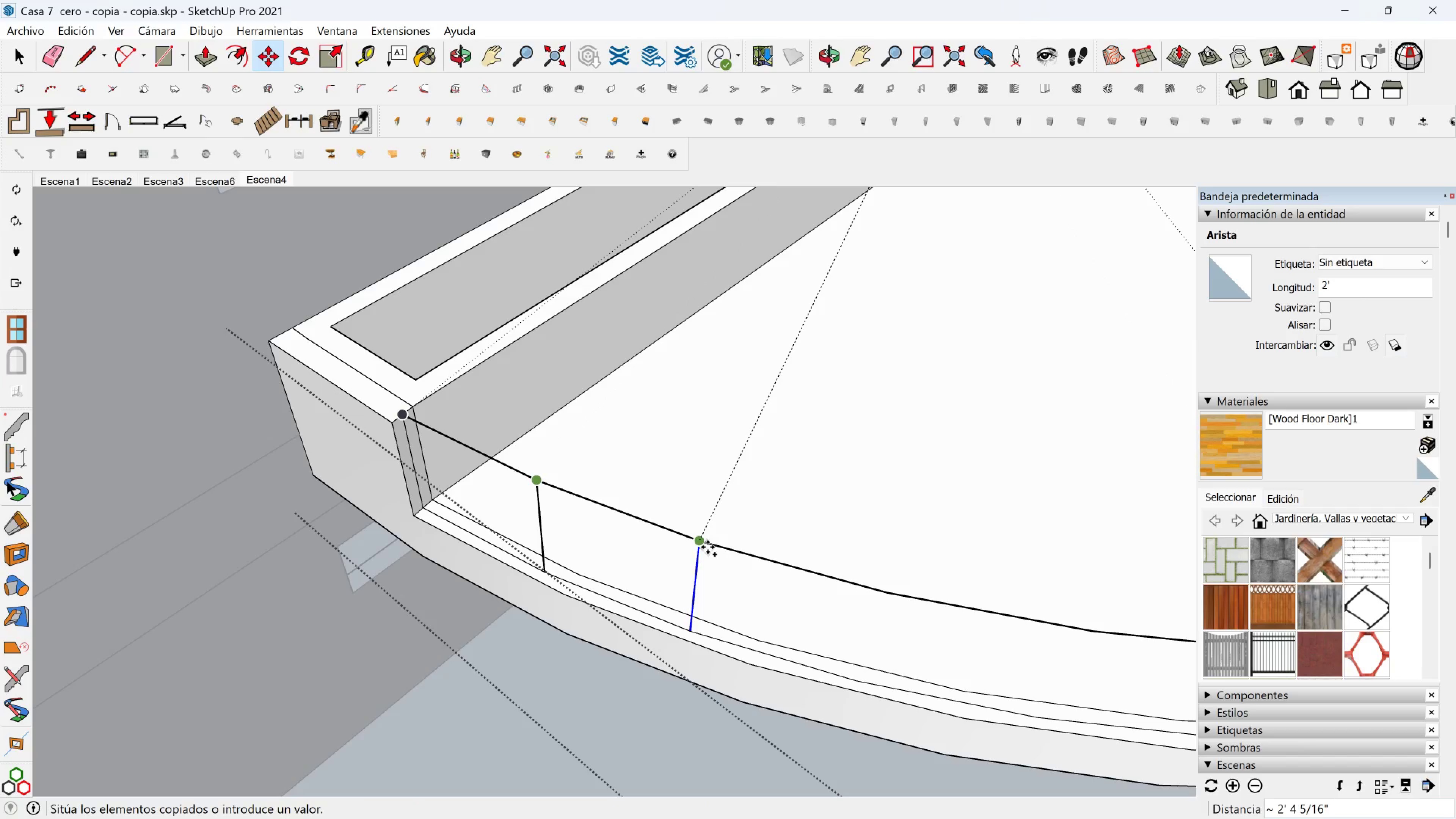 
left_click([707, 547])
 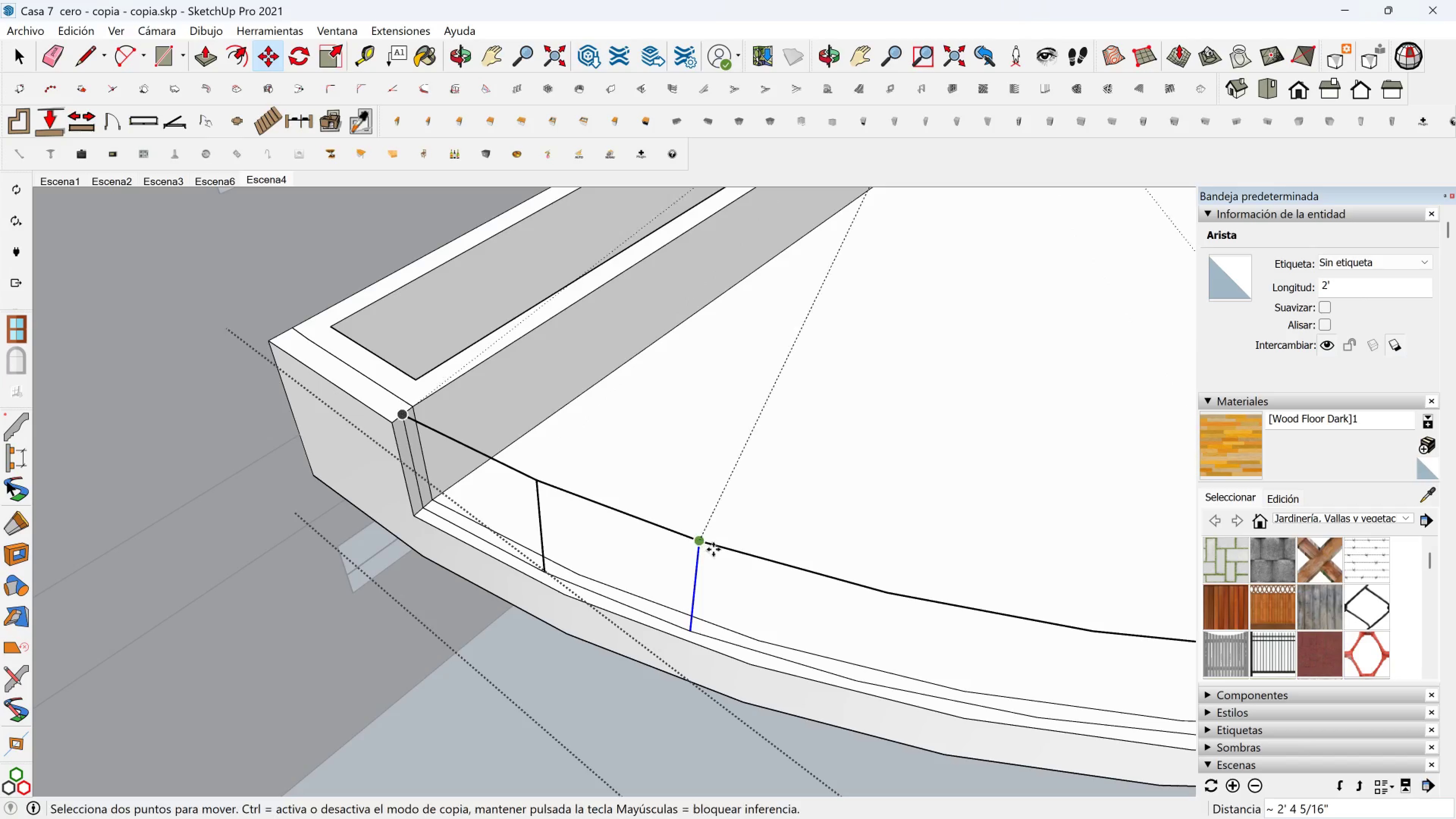 
hold_key(key=ShiftLeft, duration=0.55)
 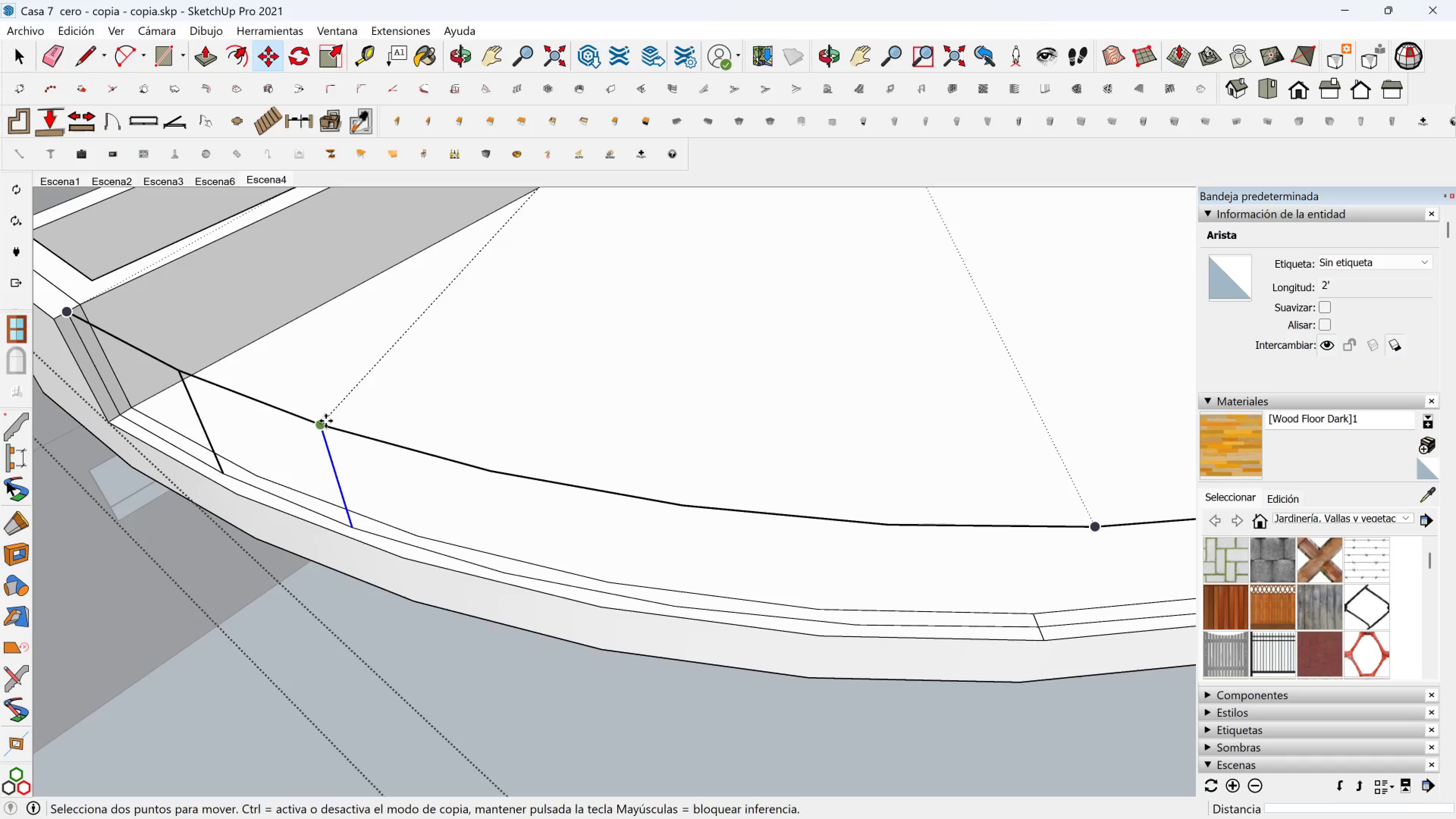 
left_click_drag(start_coordinate=[324, 421], to_coordinate=[321, 421])
 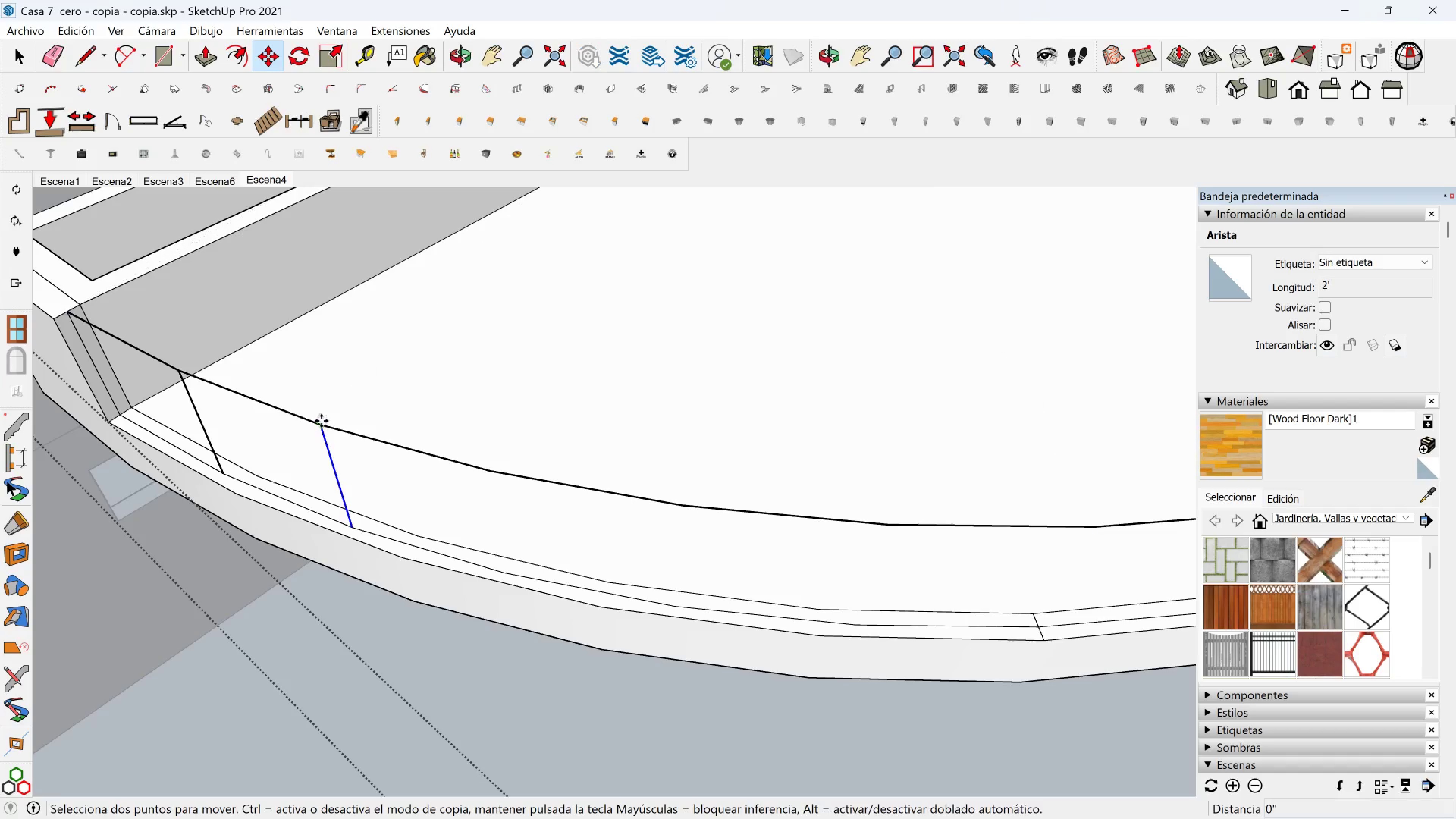 
key(Control+ControlLeft)
 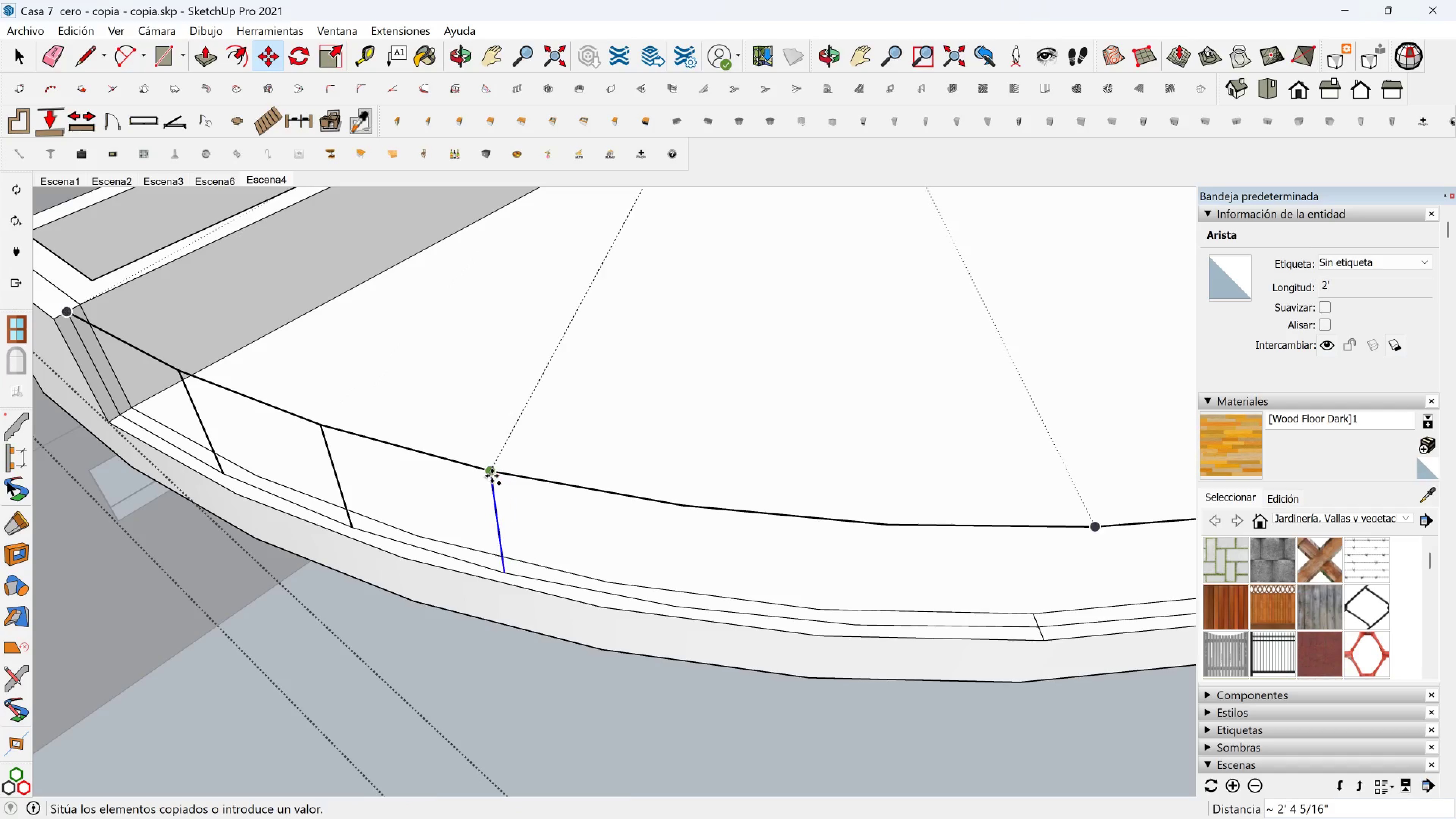 
left_click([486, 476])
 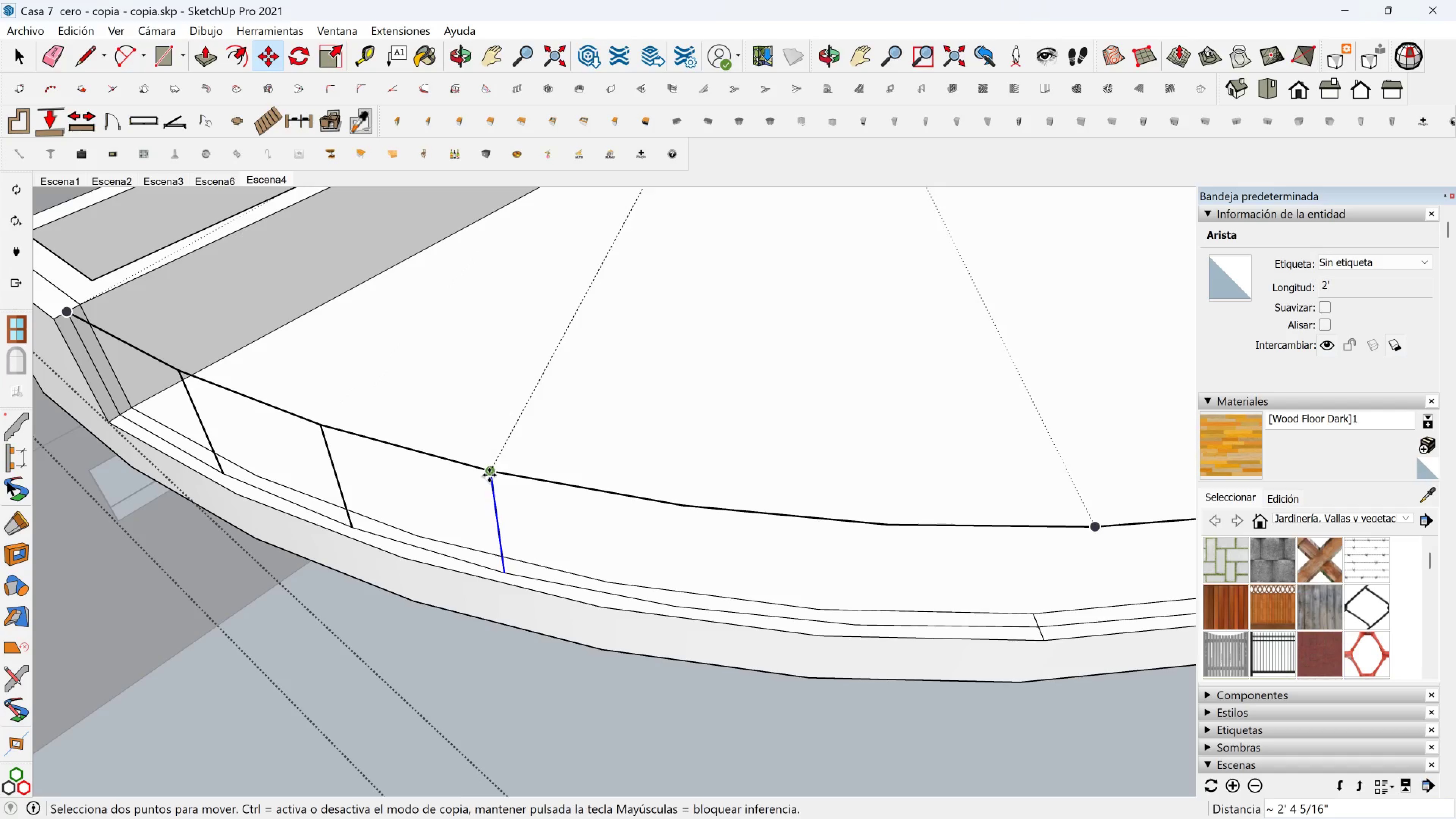 
key(Control+ControlLeft)
 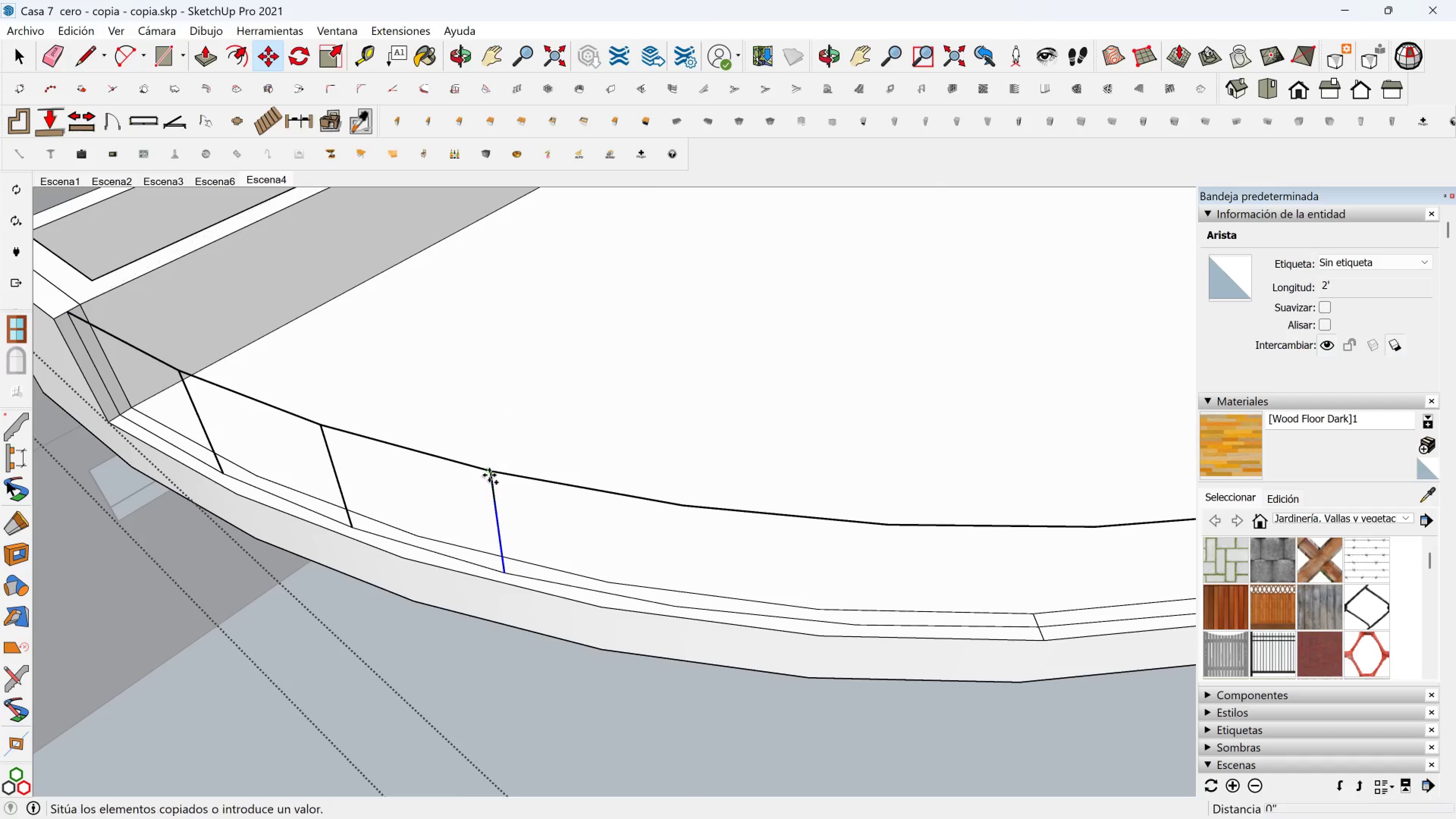 
double_click([489, 475])
 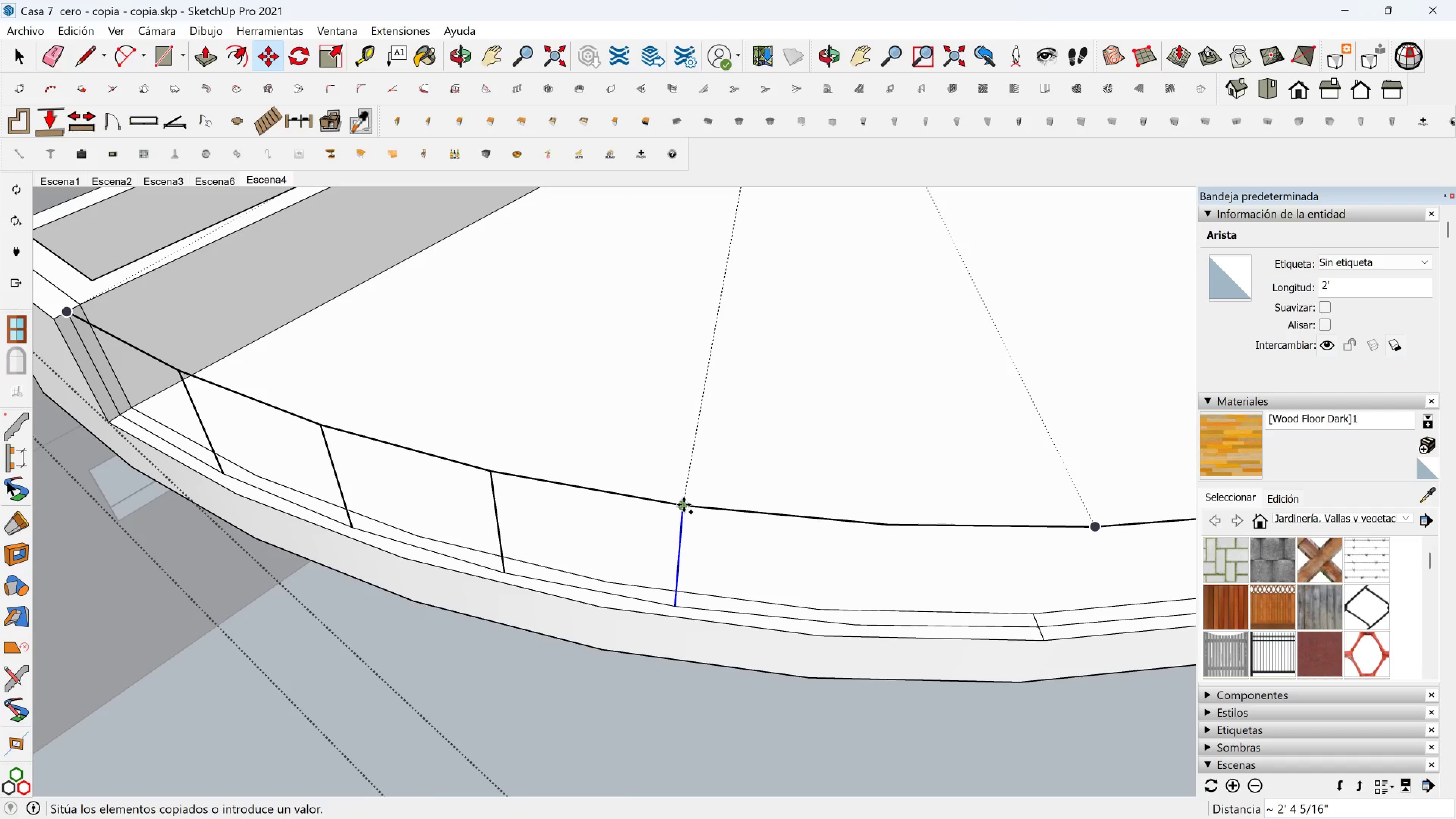 
left_click([684, 505])
 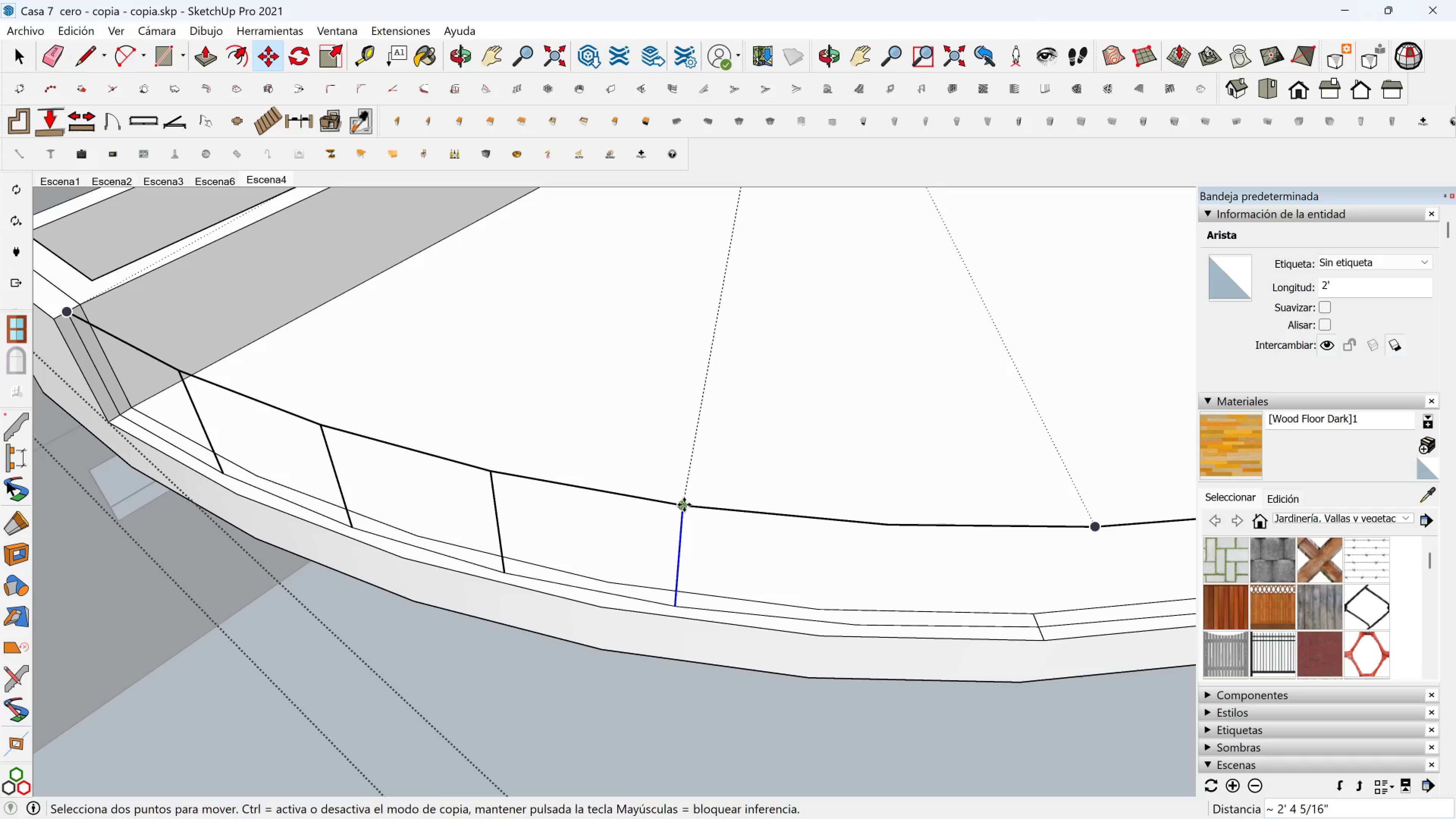 
key(Control+ControlLeft)
 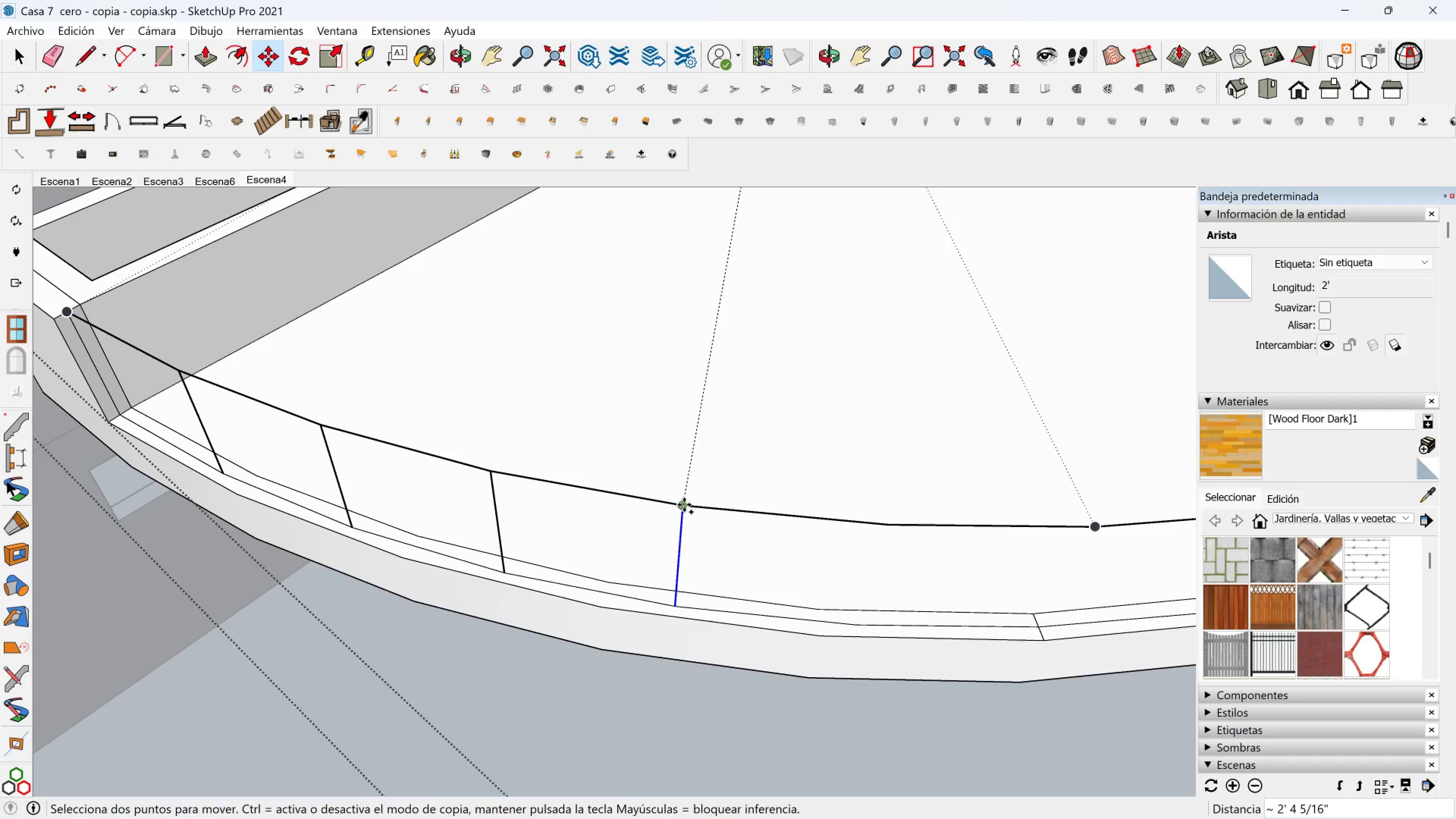 
double_click([684, 505])
 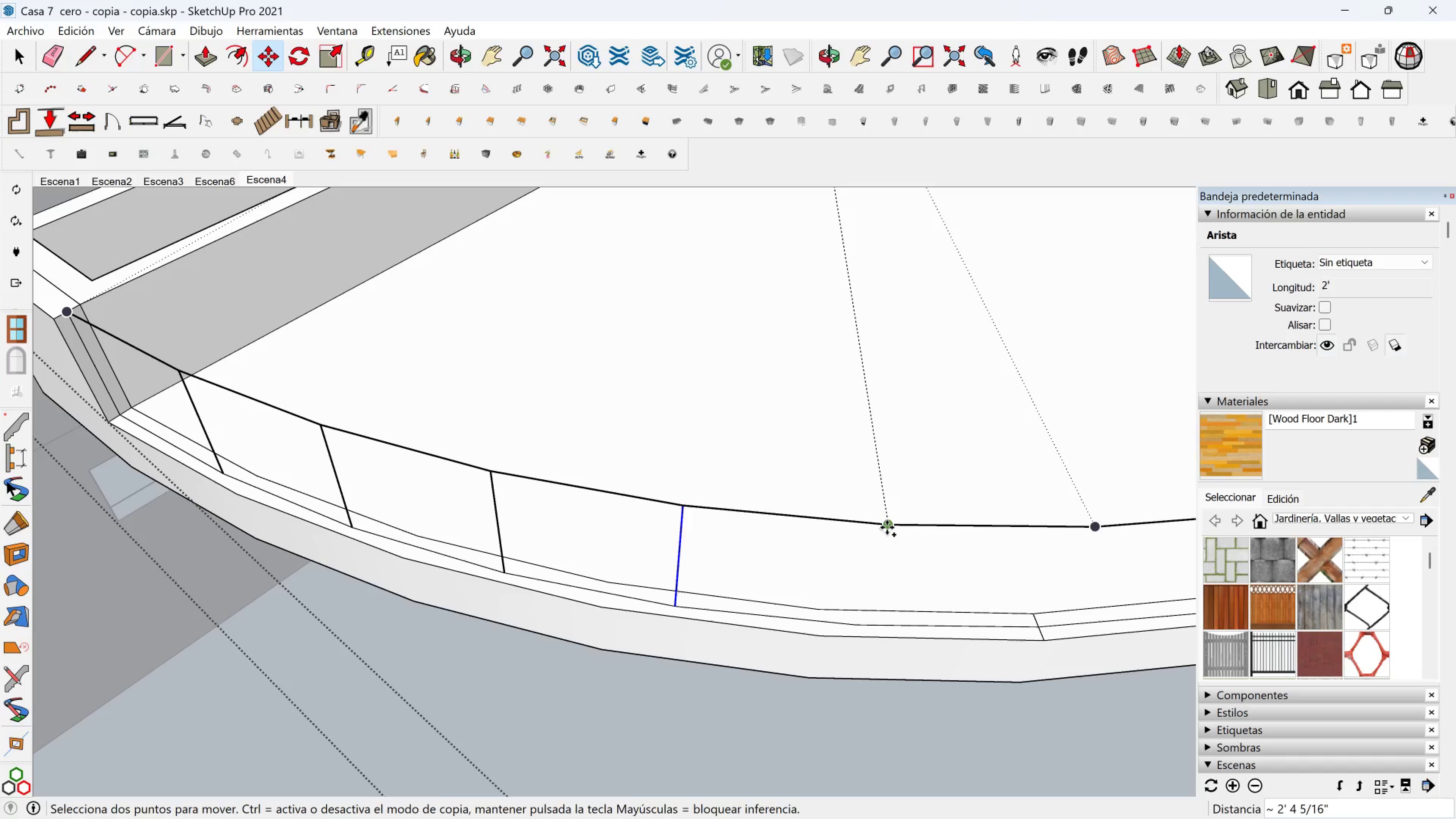 
left_click([887, 527])
 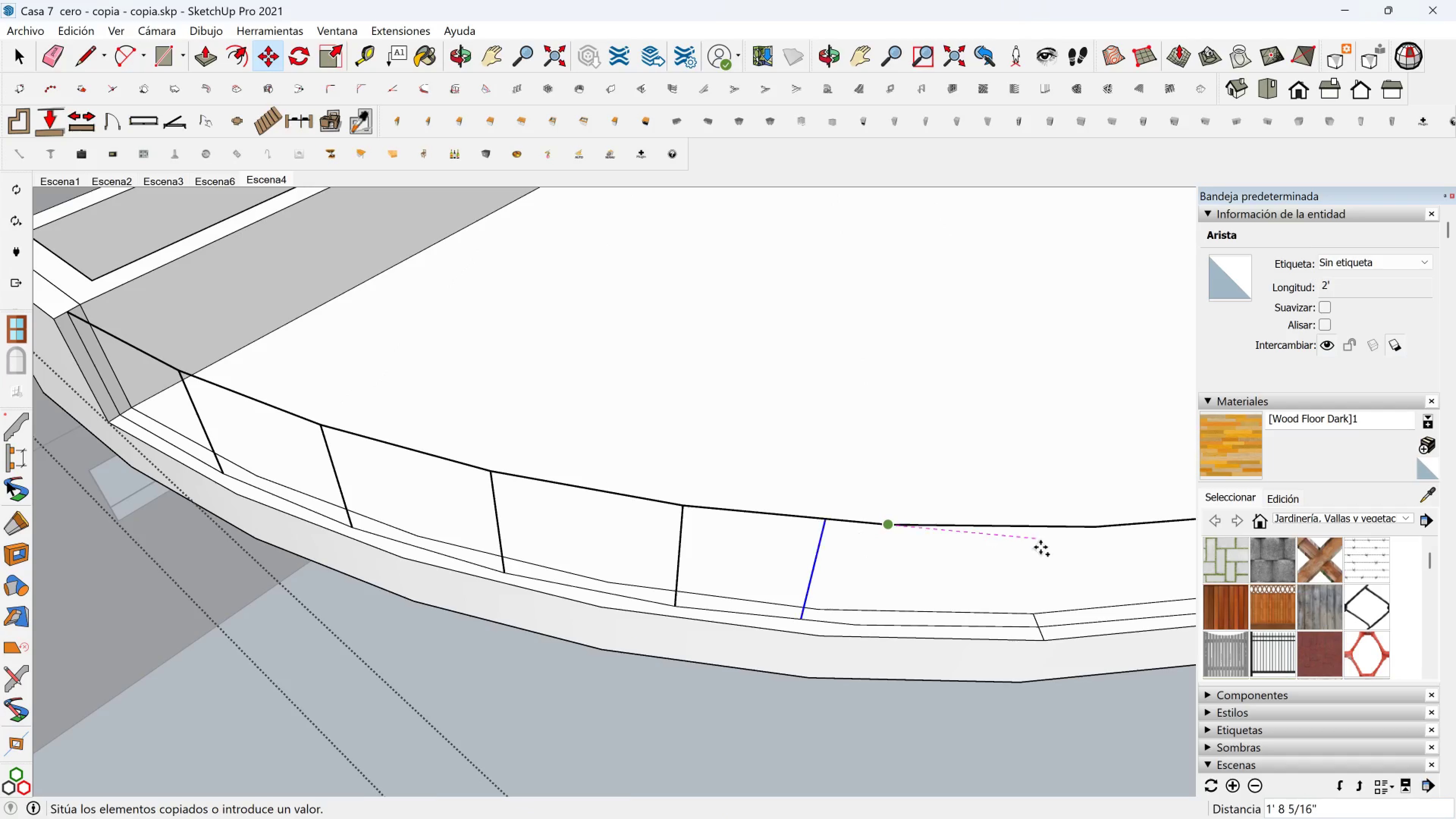 
key(Escape)
 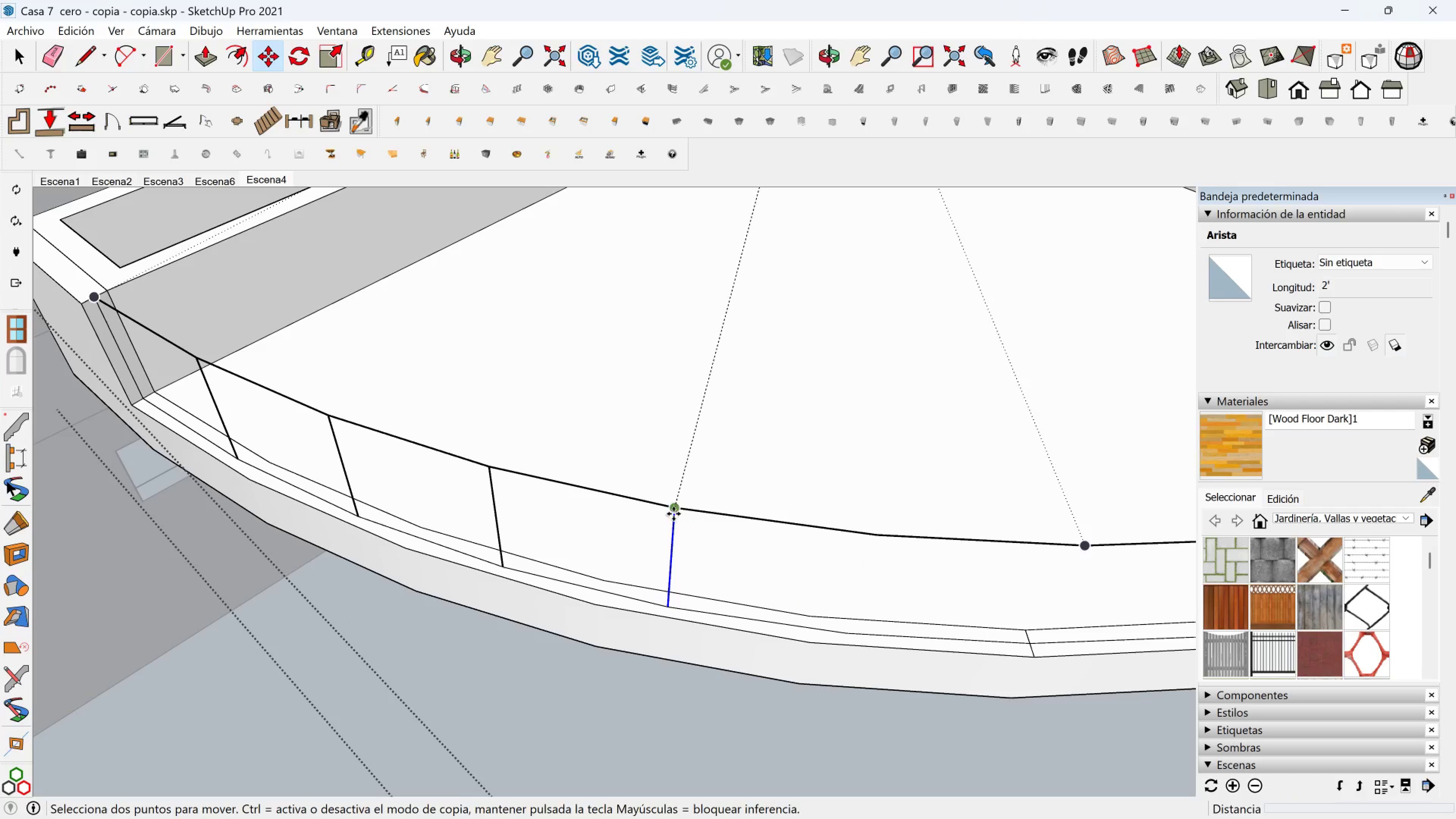 
left_click([675, 511])
 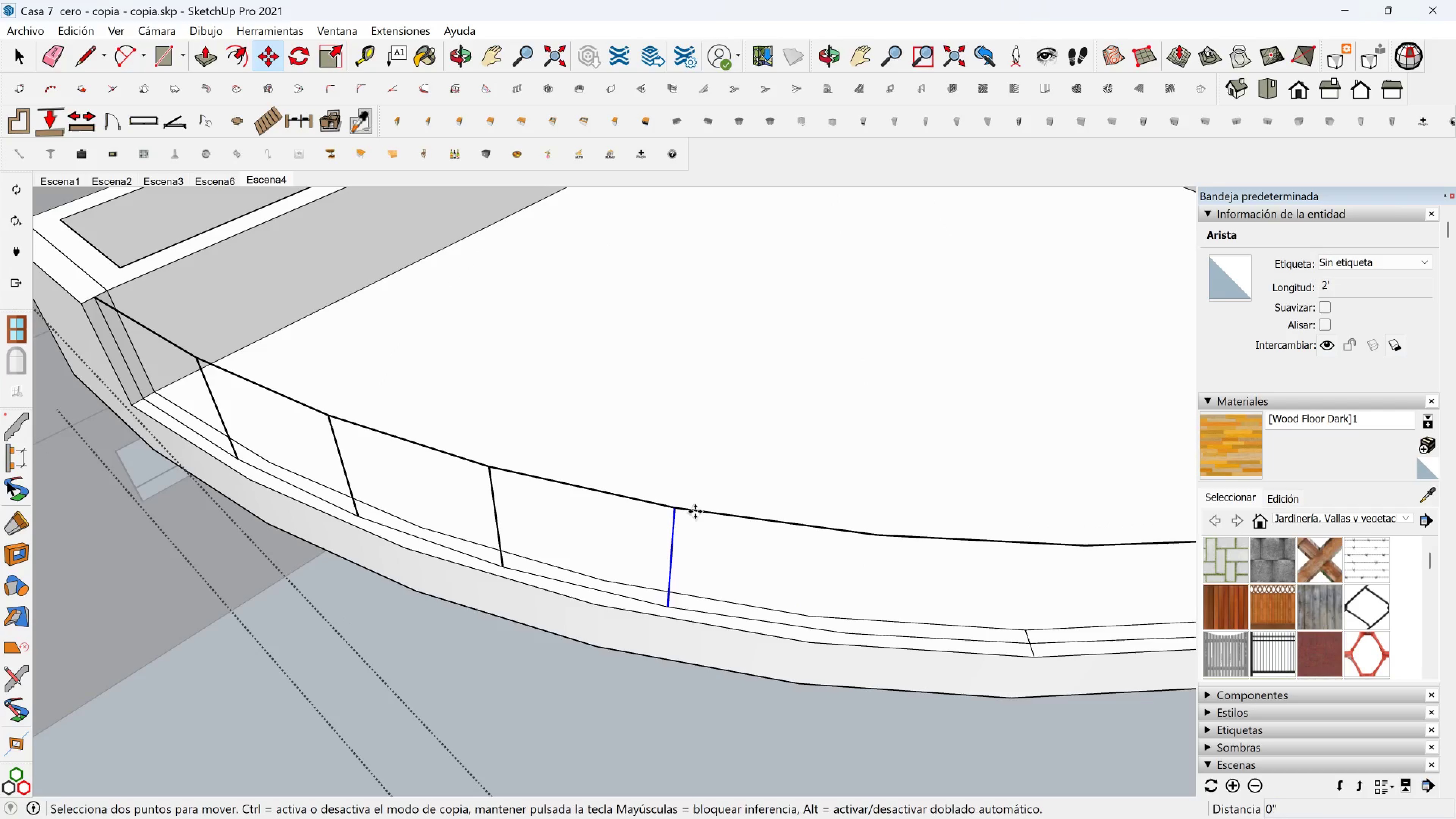 
key(Control+ControlLeft)
 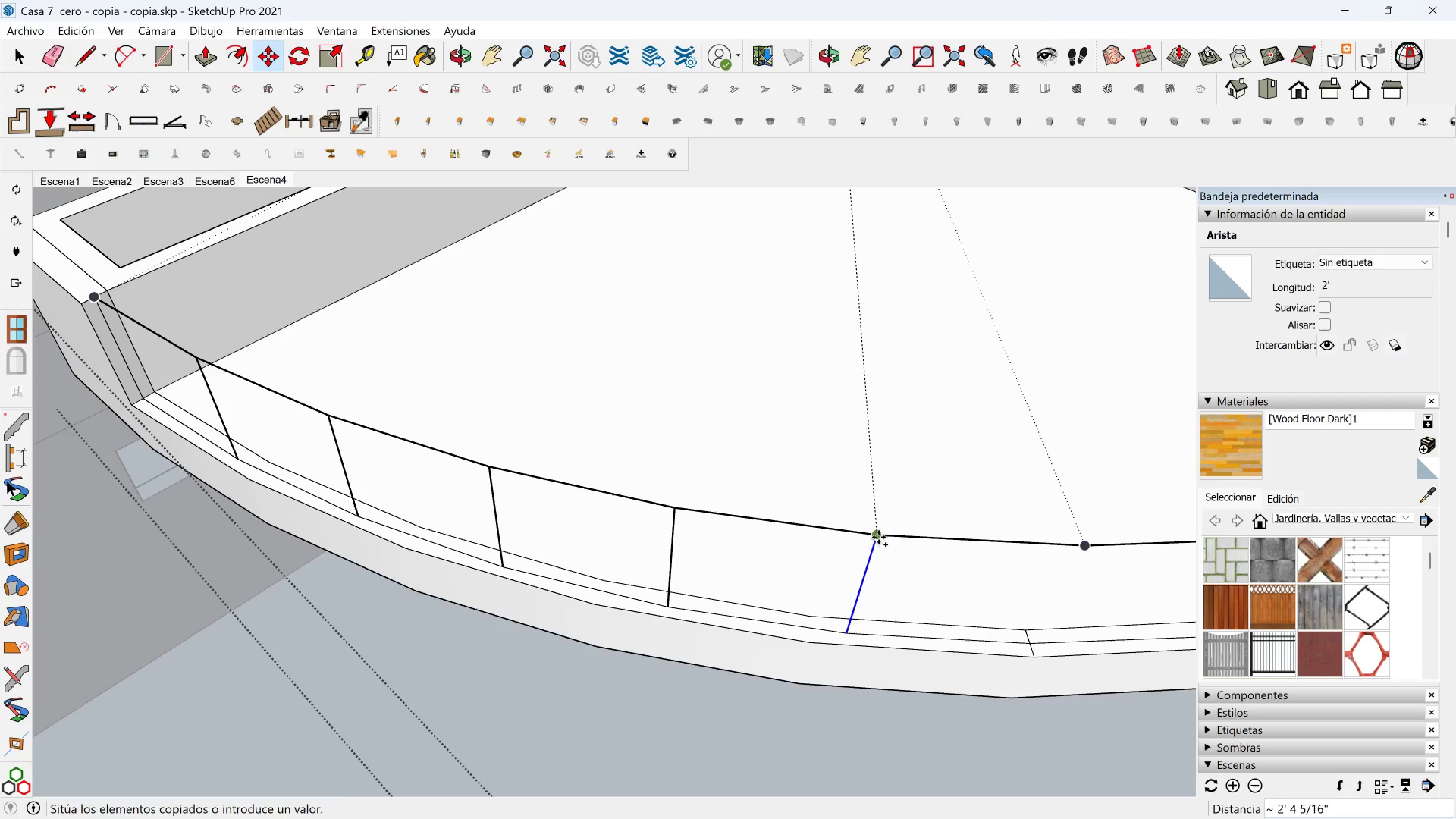 
left_click([879, 537])
 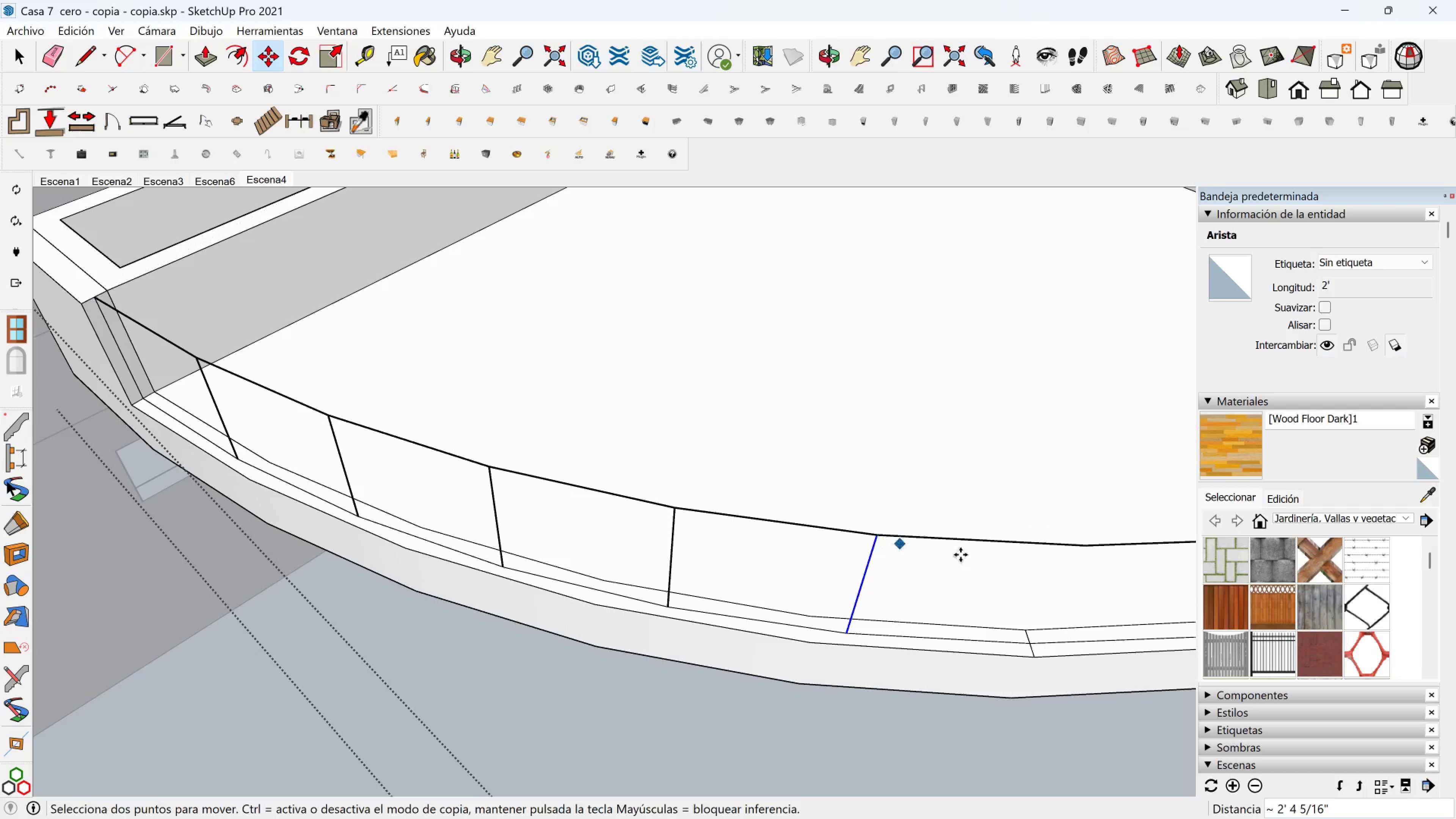 
hold_key(key=ShiftLeft, duration=0.4)
 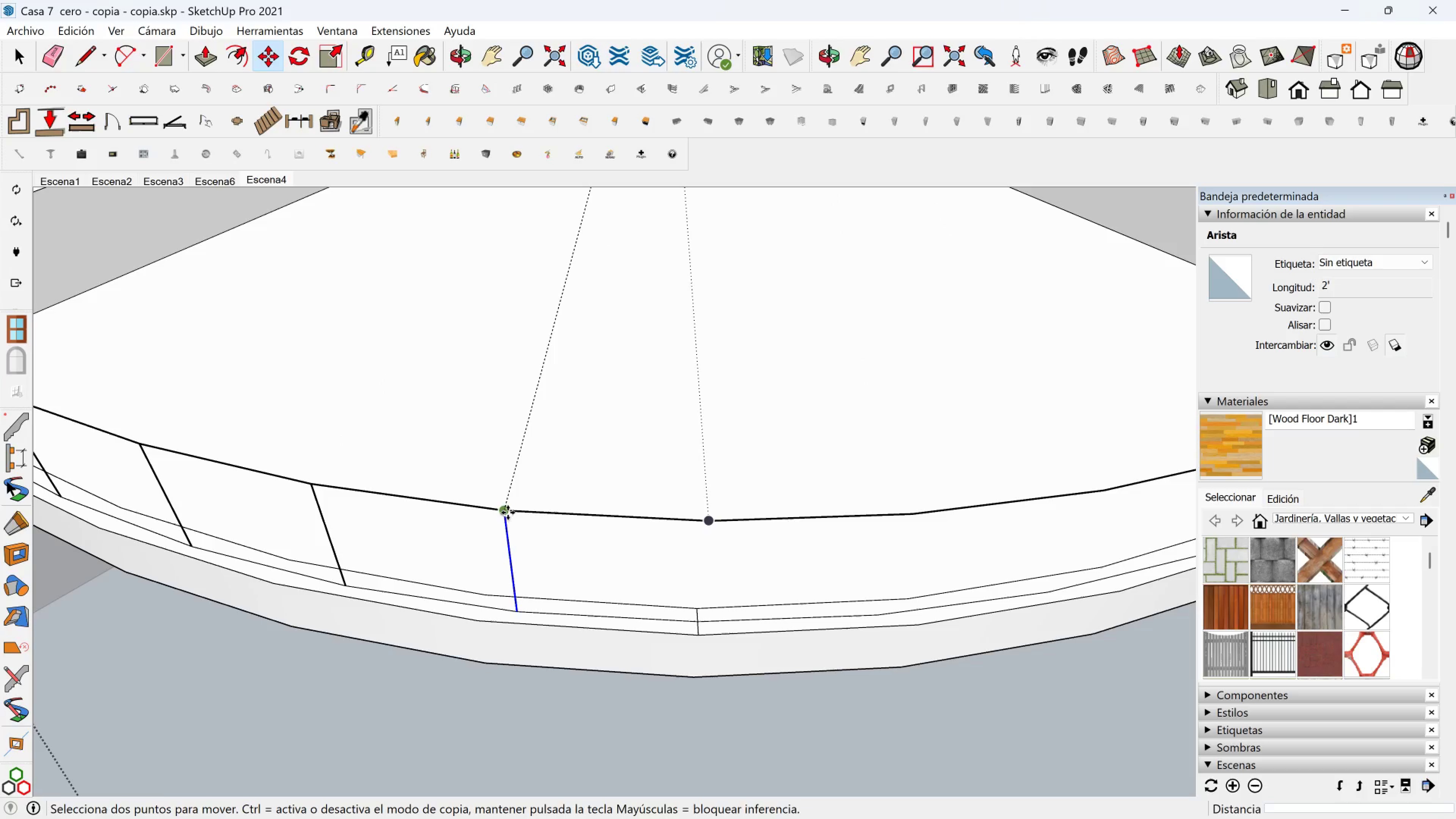 
key(Control+ControlLeft)
 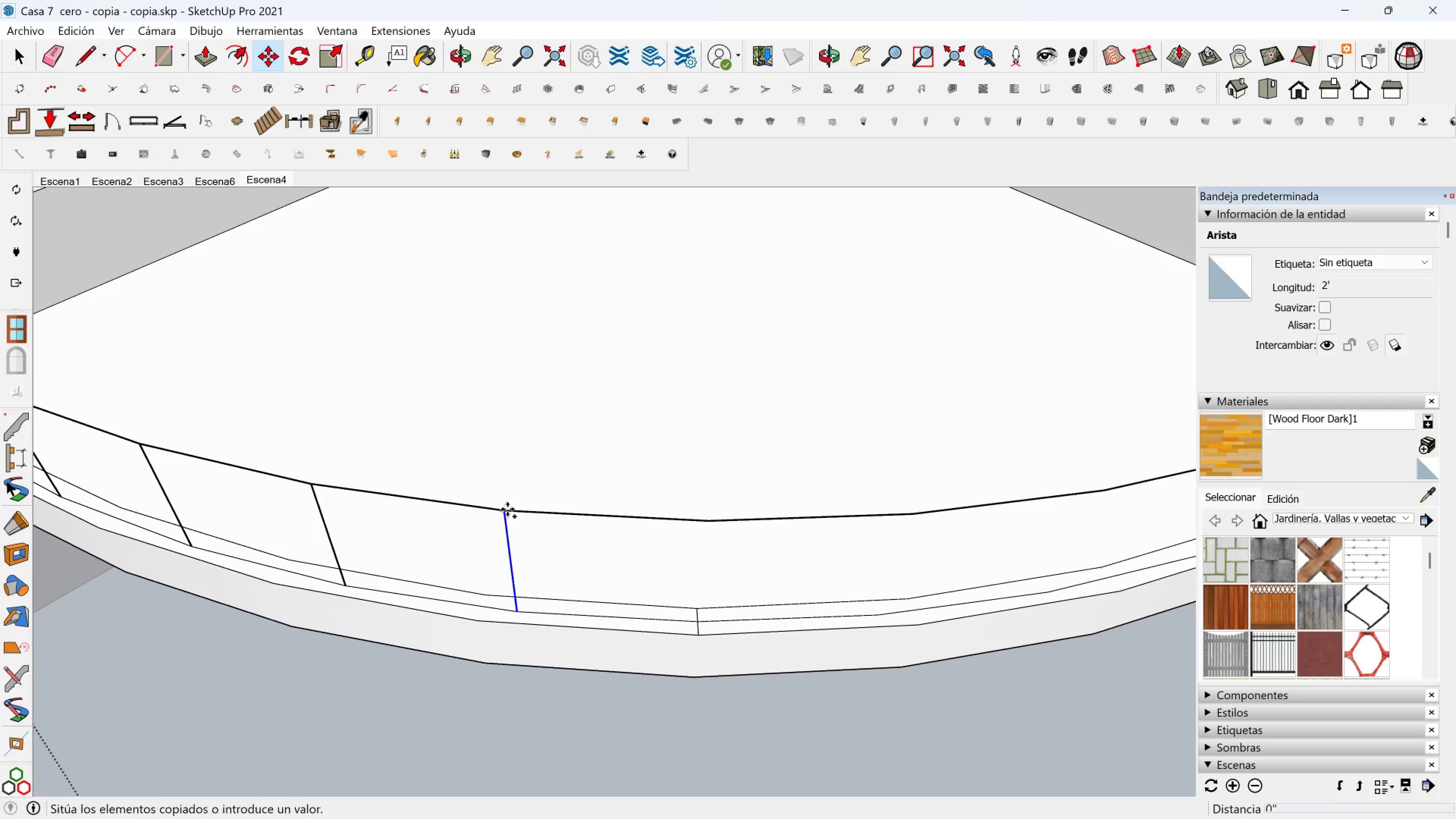 
left_click([507, 509])
 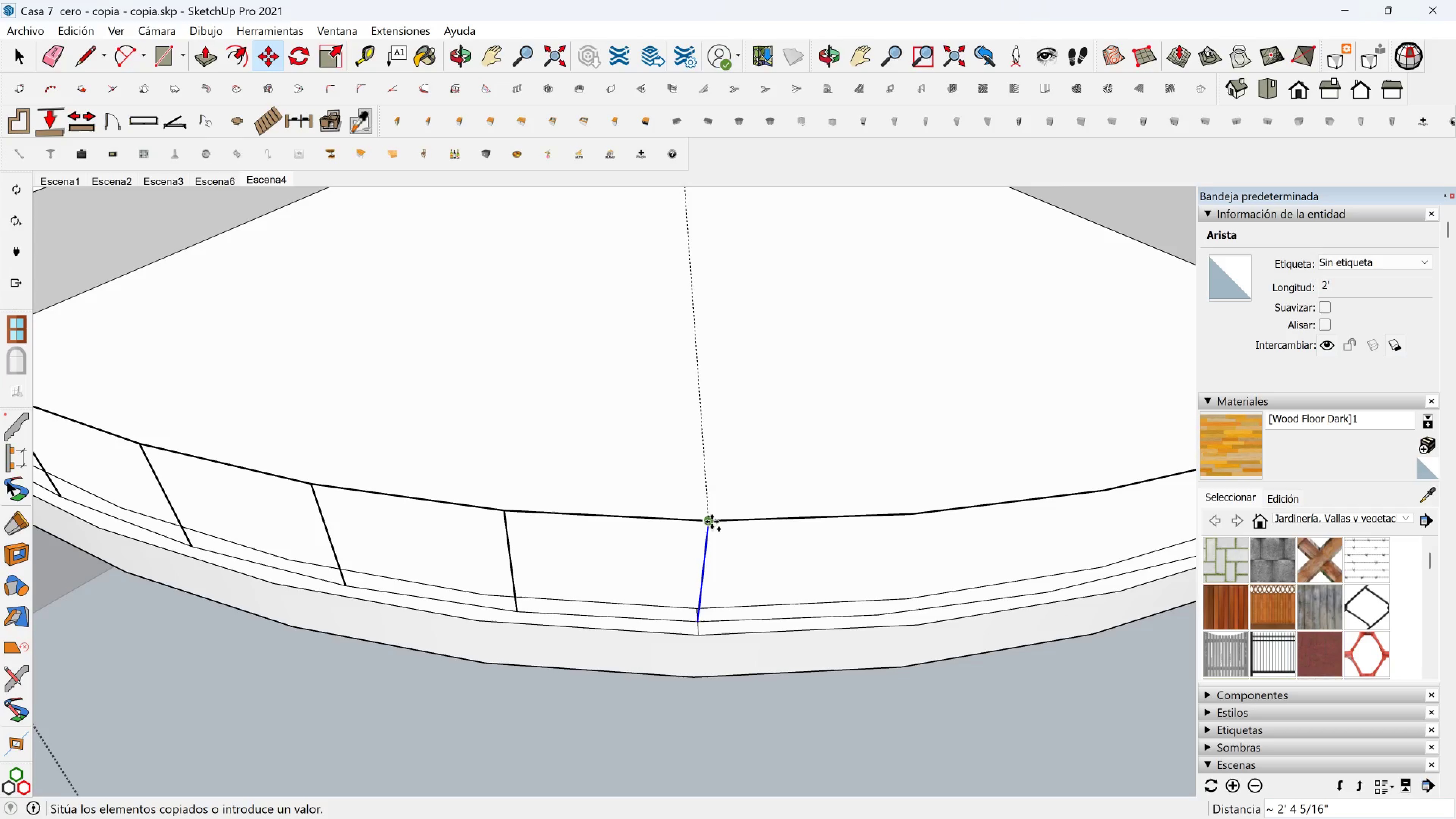 
left_click([712, 522])
 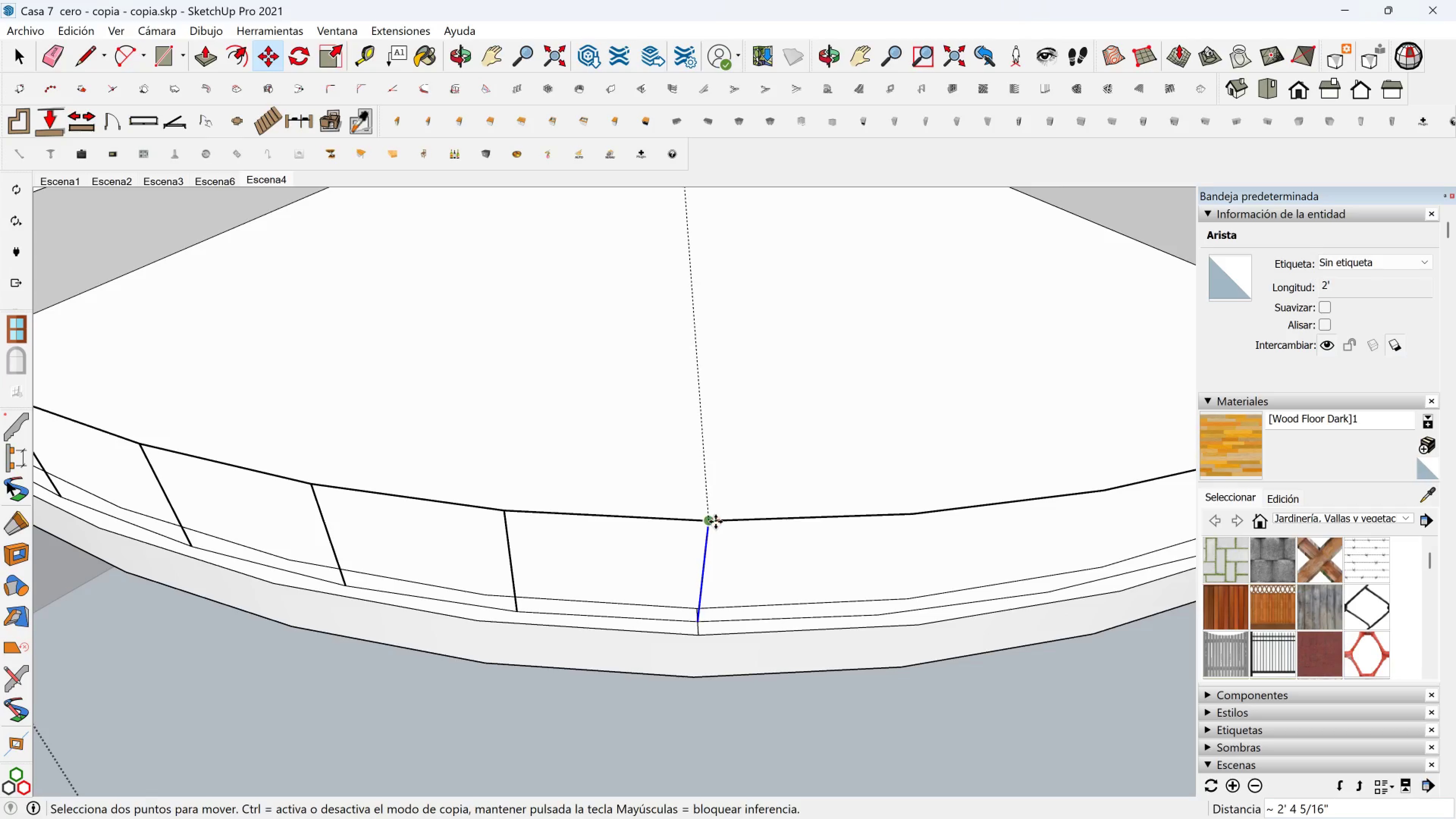 
key(Control+ControlLeft)
 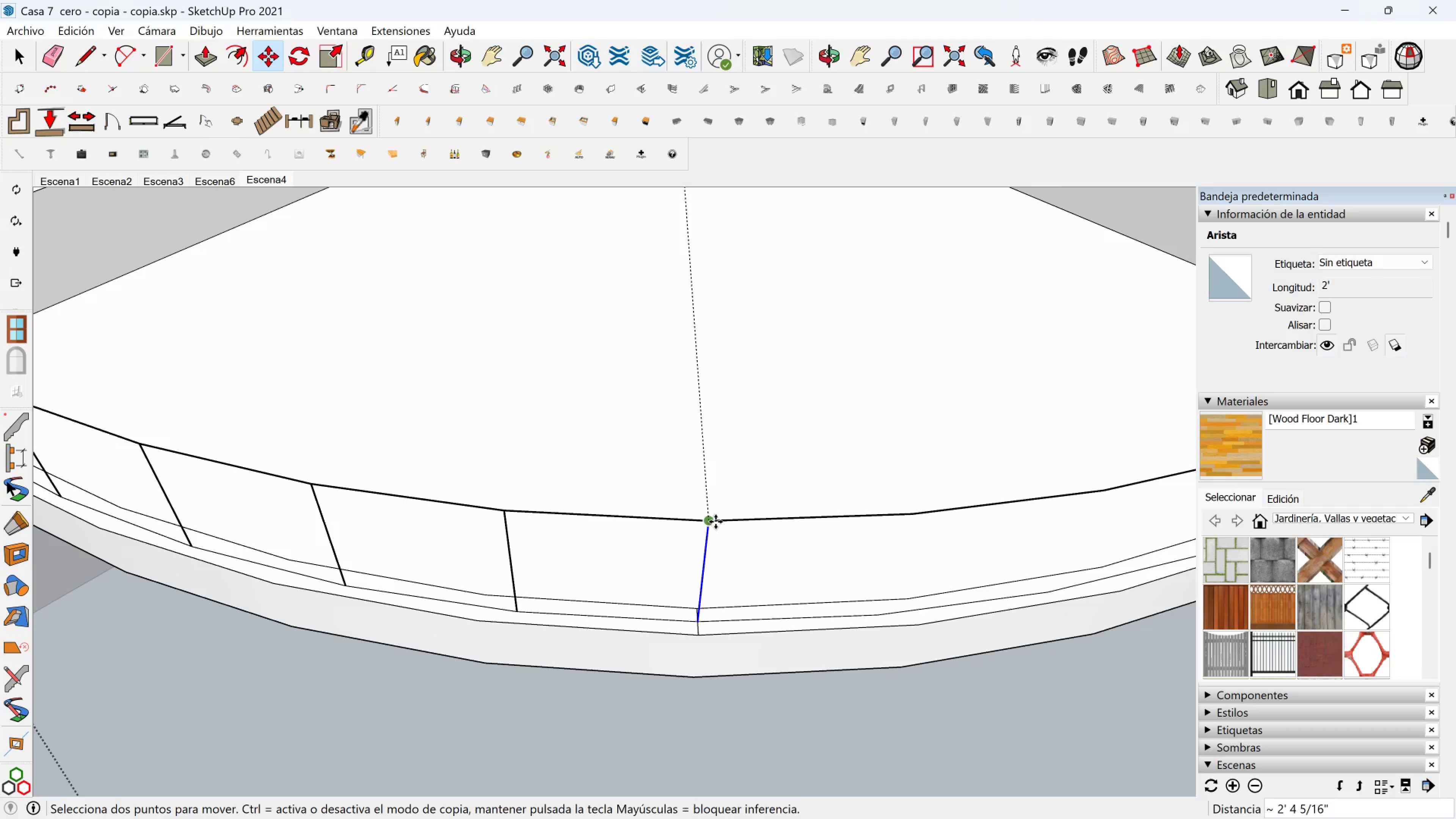 
left_click([715, 522])
 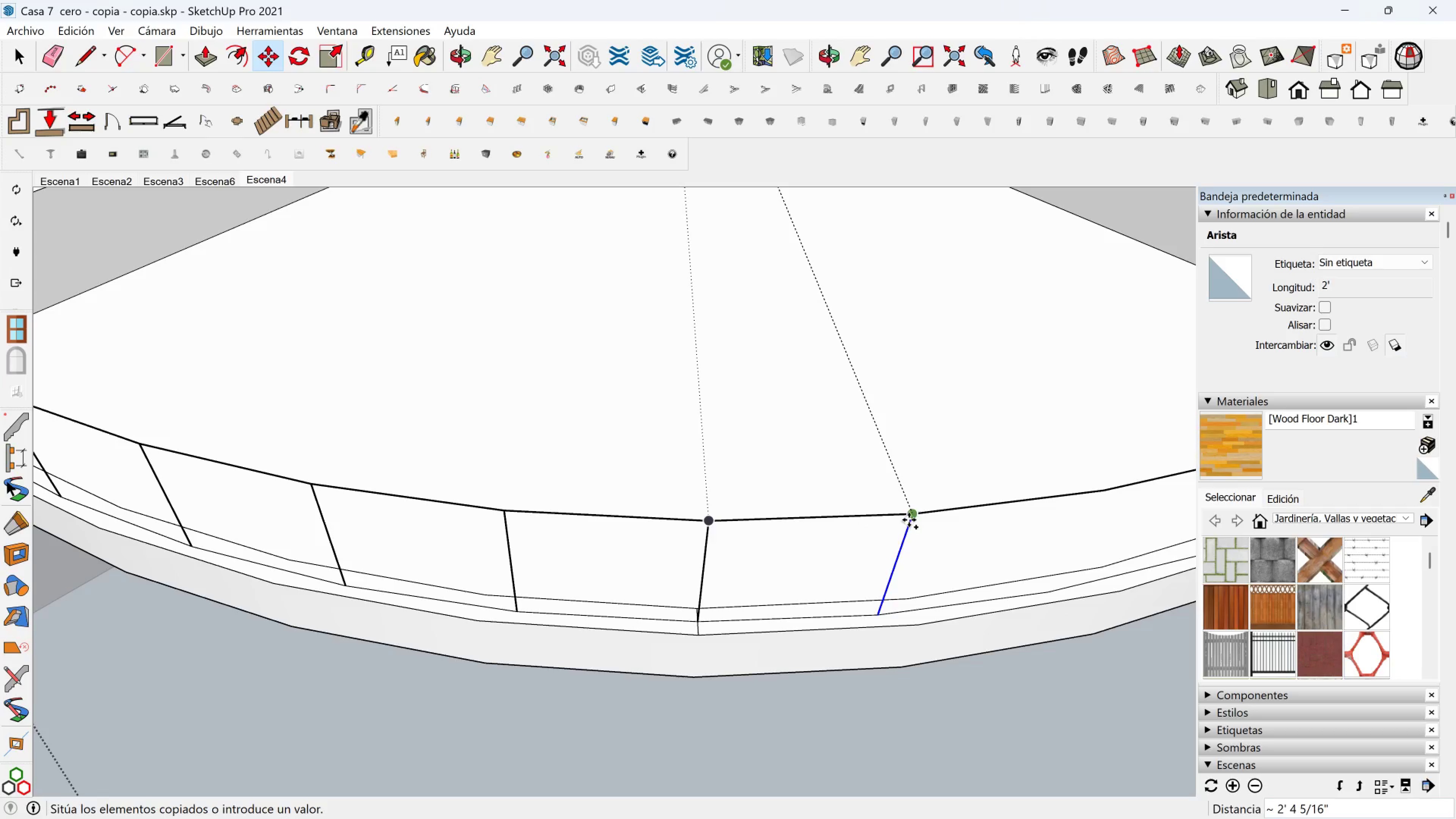 
left_click([909, 520])
 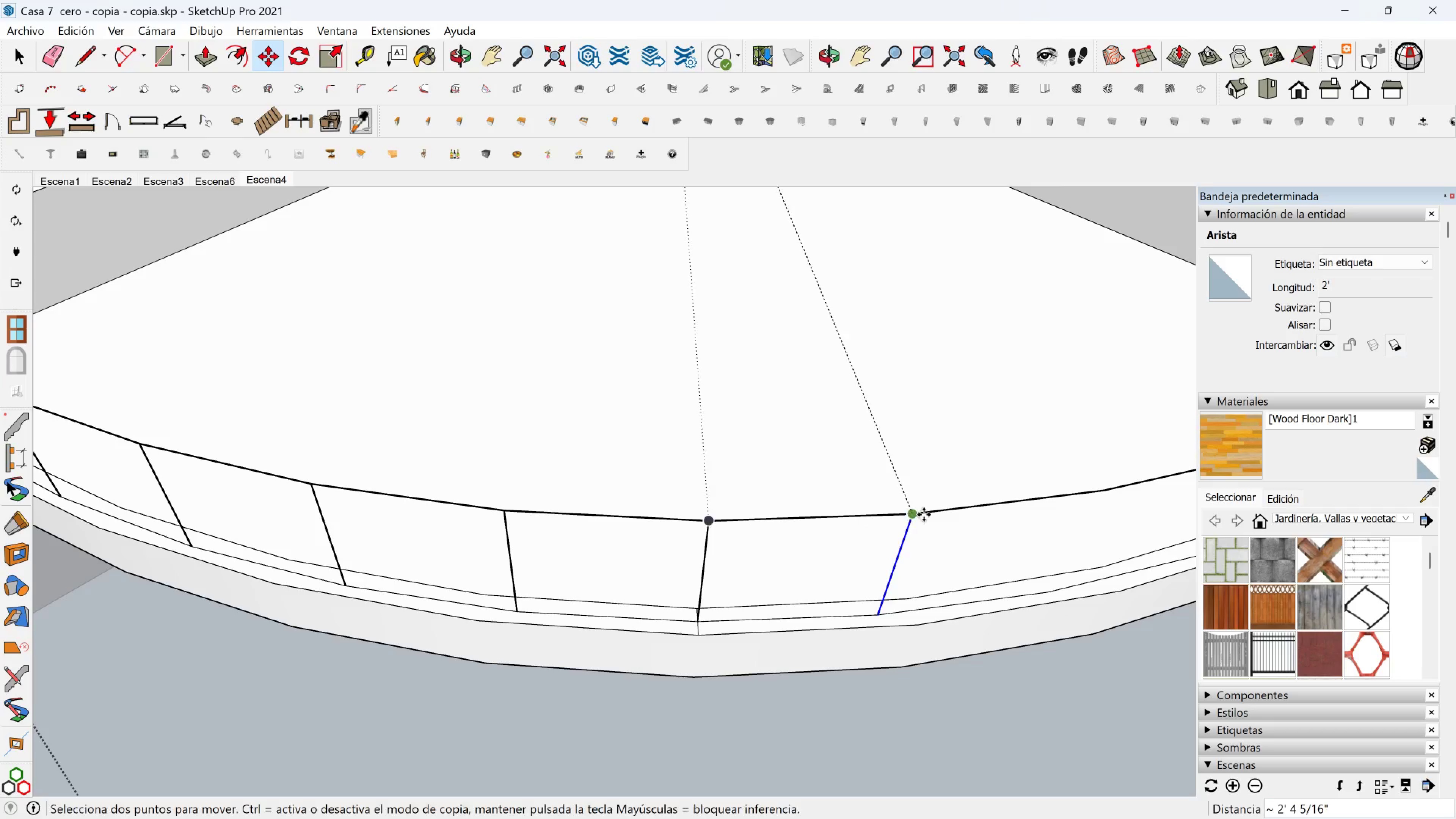 
hold_key(key=ShiftLeft, duration=0.77)
 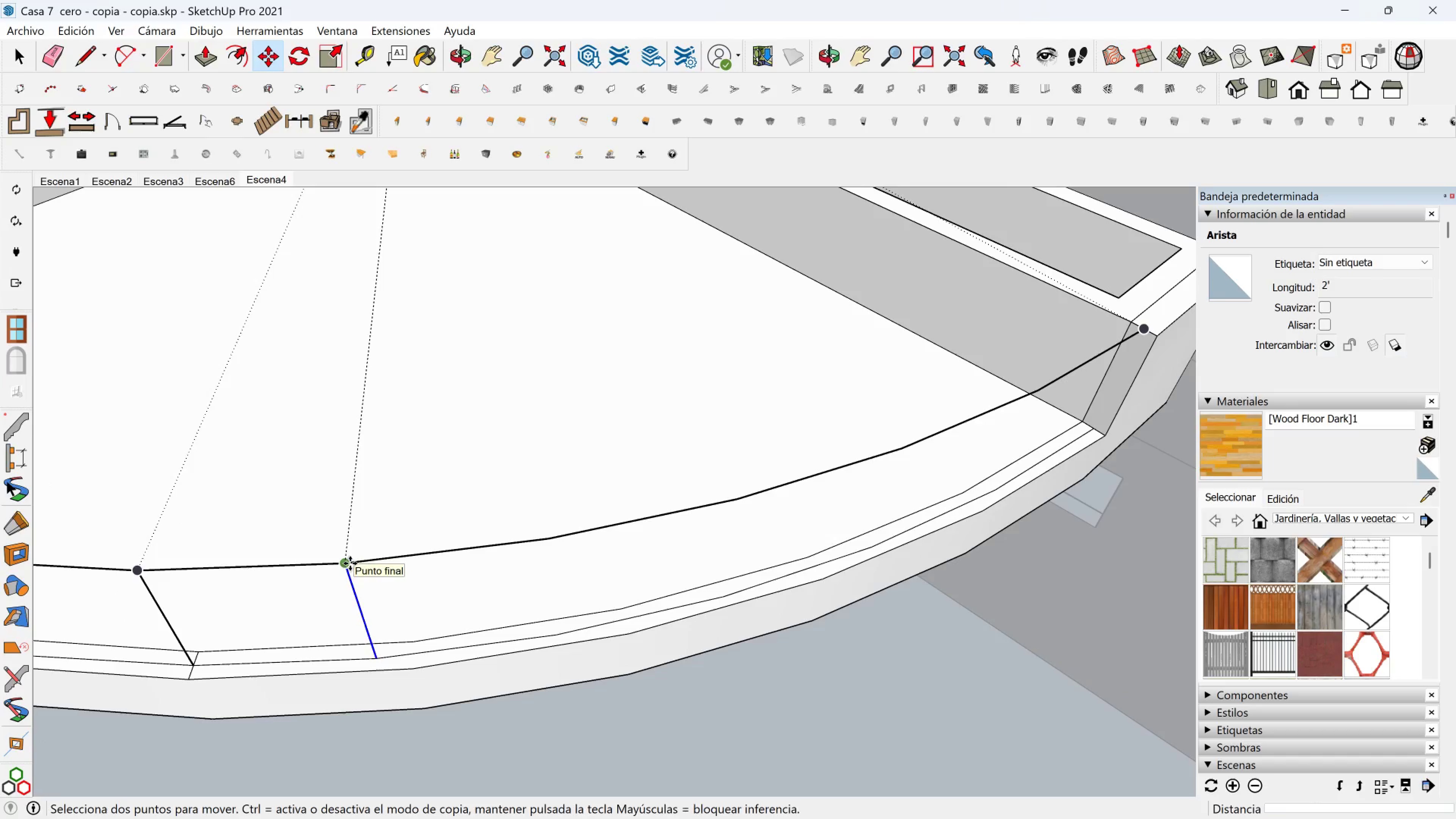 
key(Control+ControlLeft)
 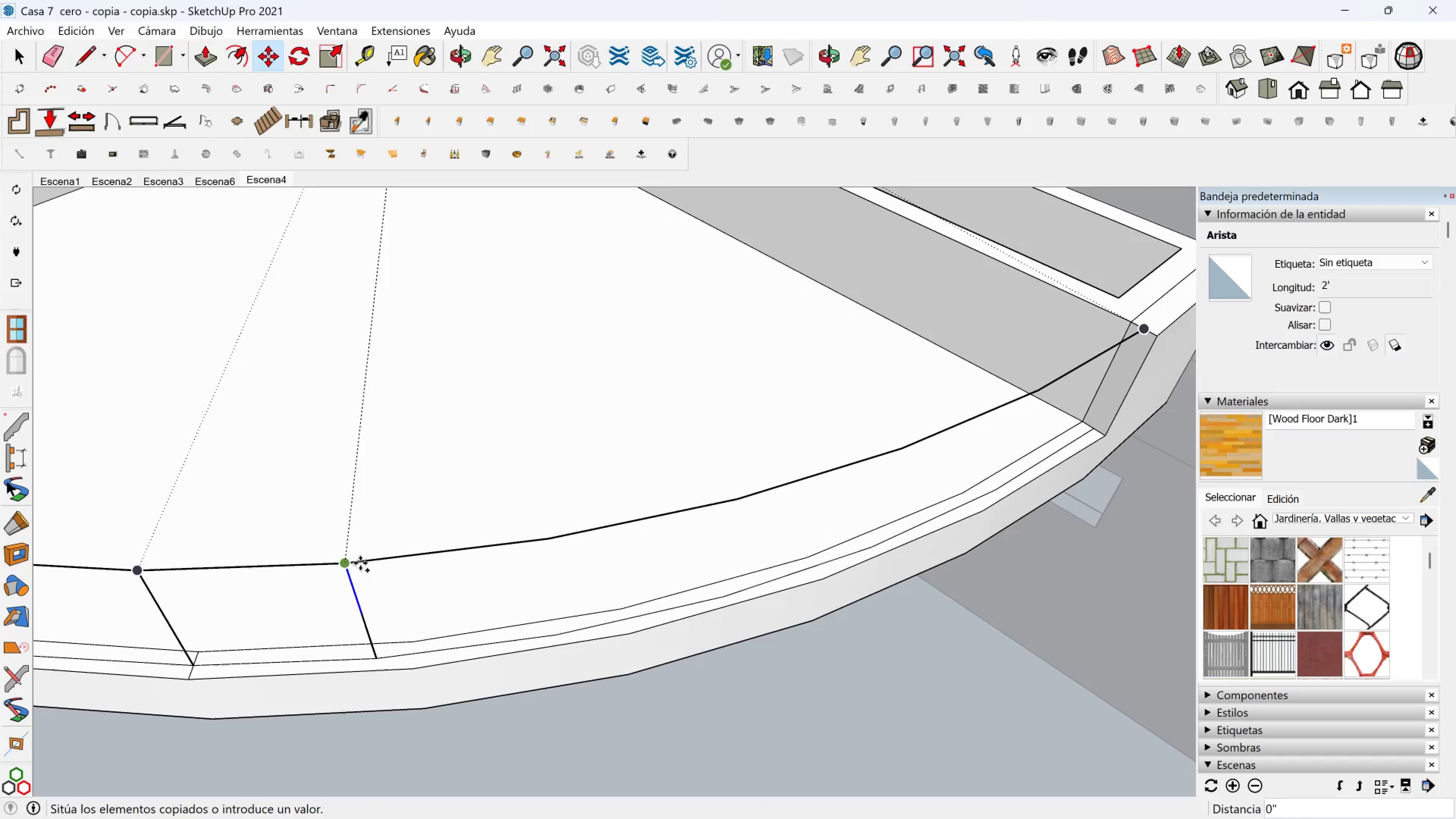 
left_click([350, 563])
 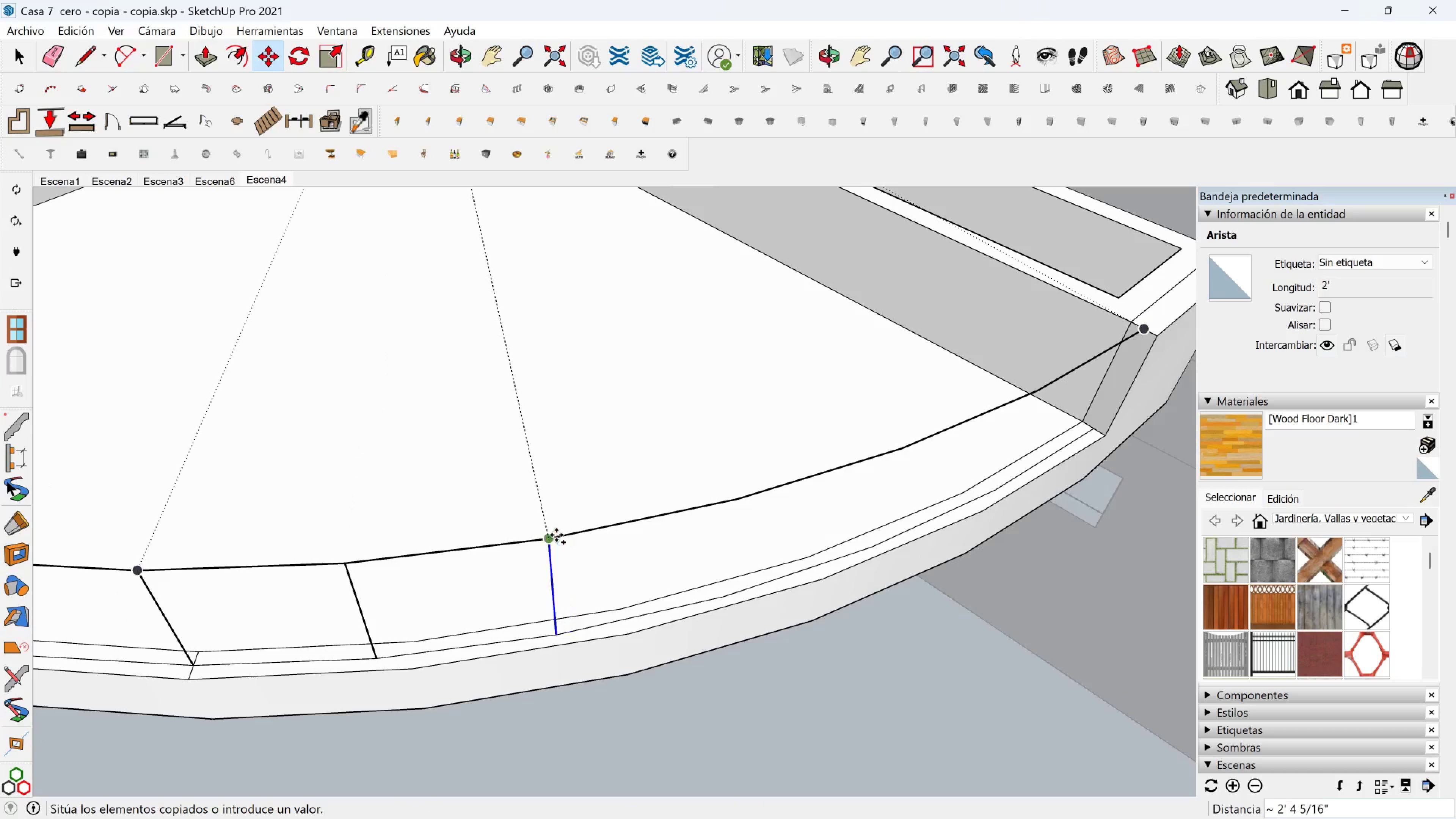 
left_click([553, 535])
 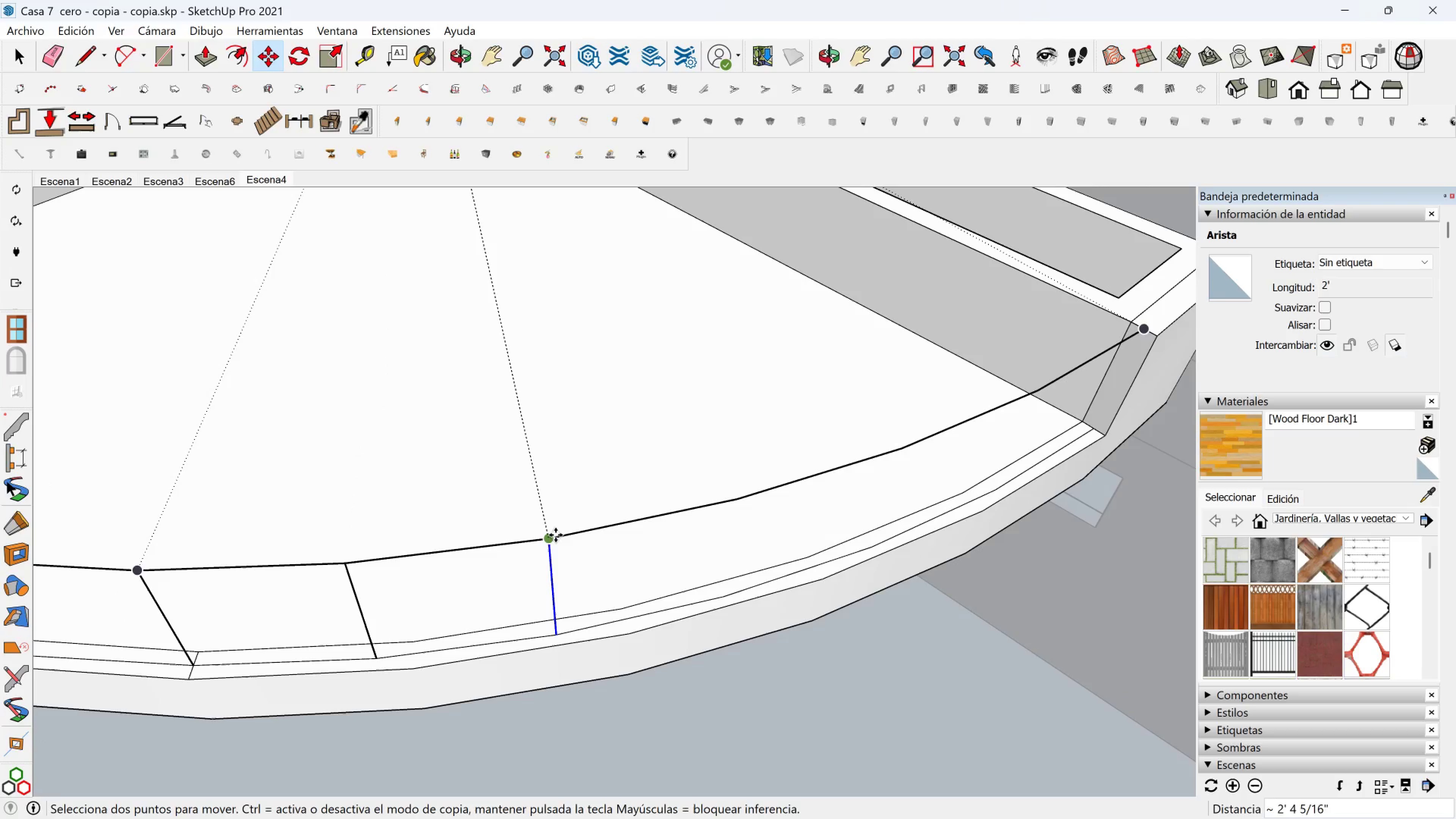 
key(Control+ControlLeft)
 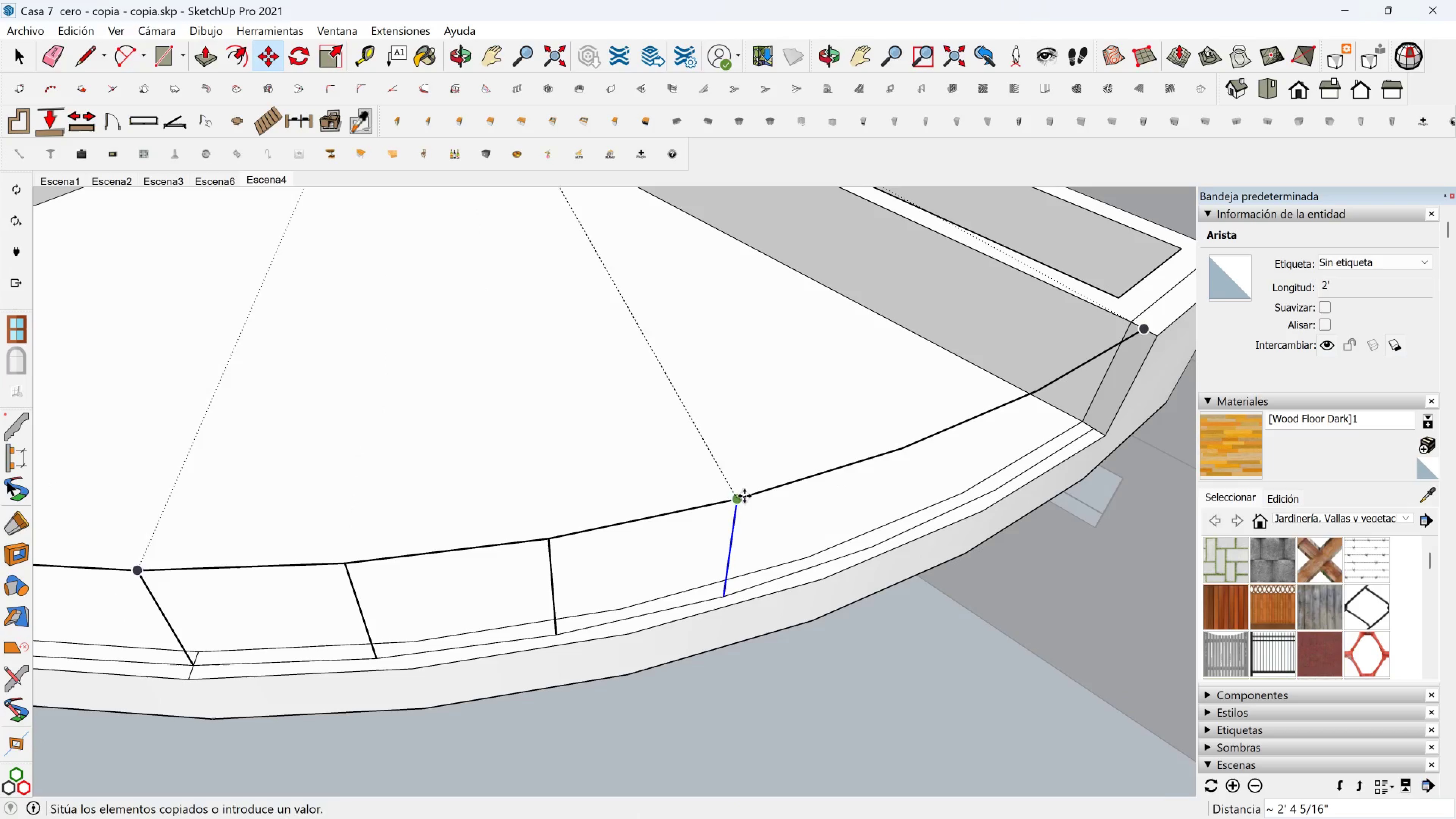 
double_click([735, 497])
 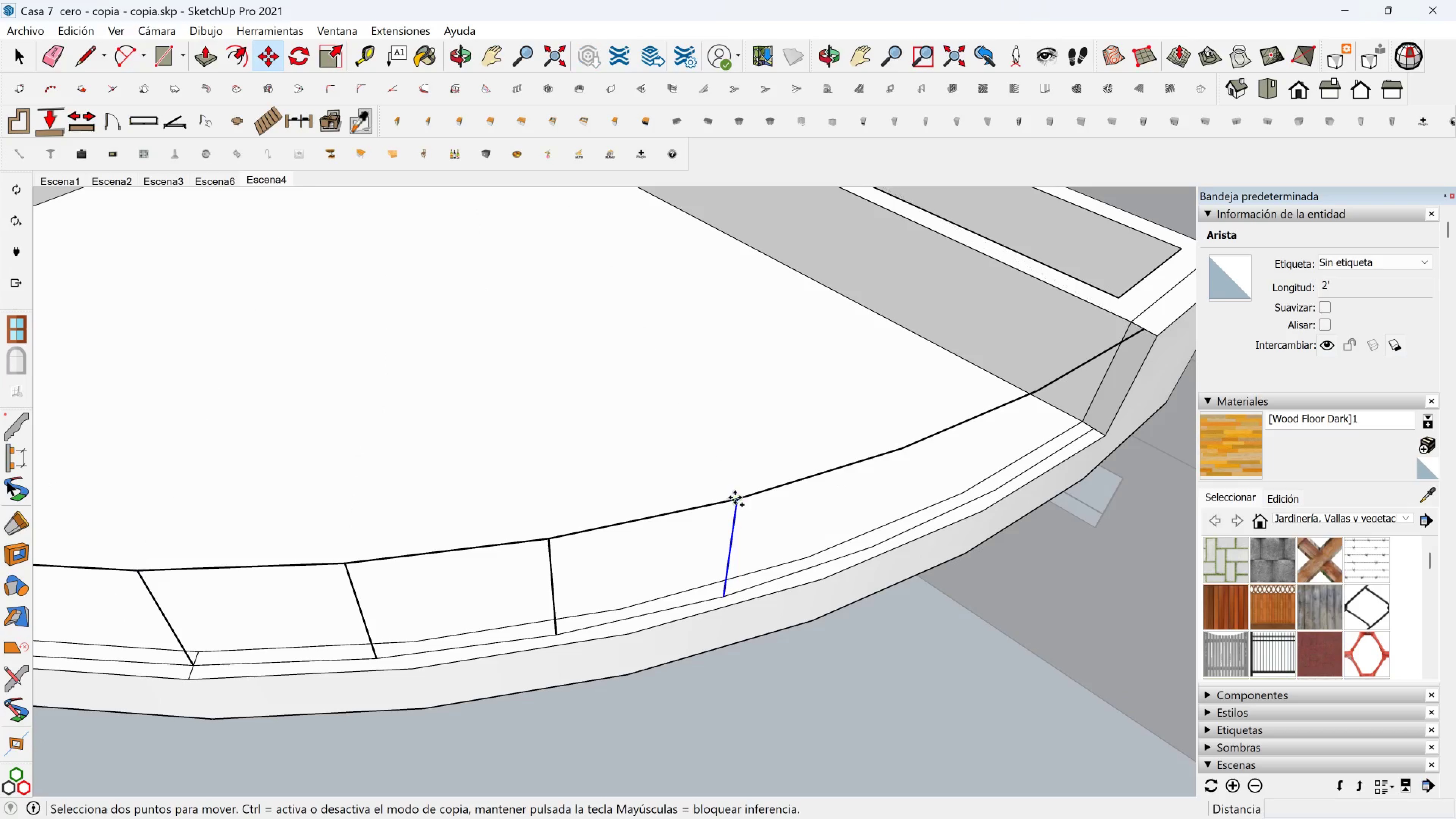 
key(Control+ControlLeft)
 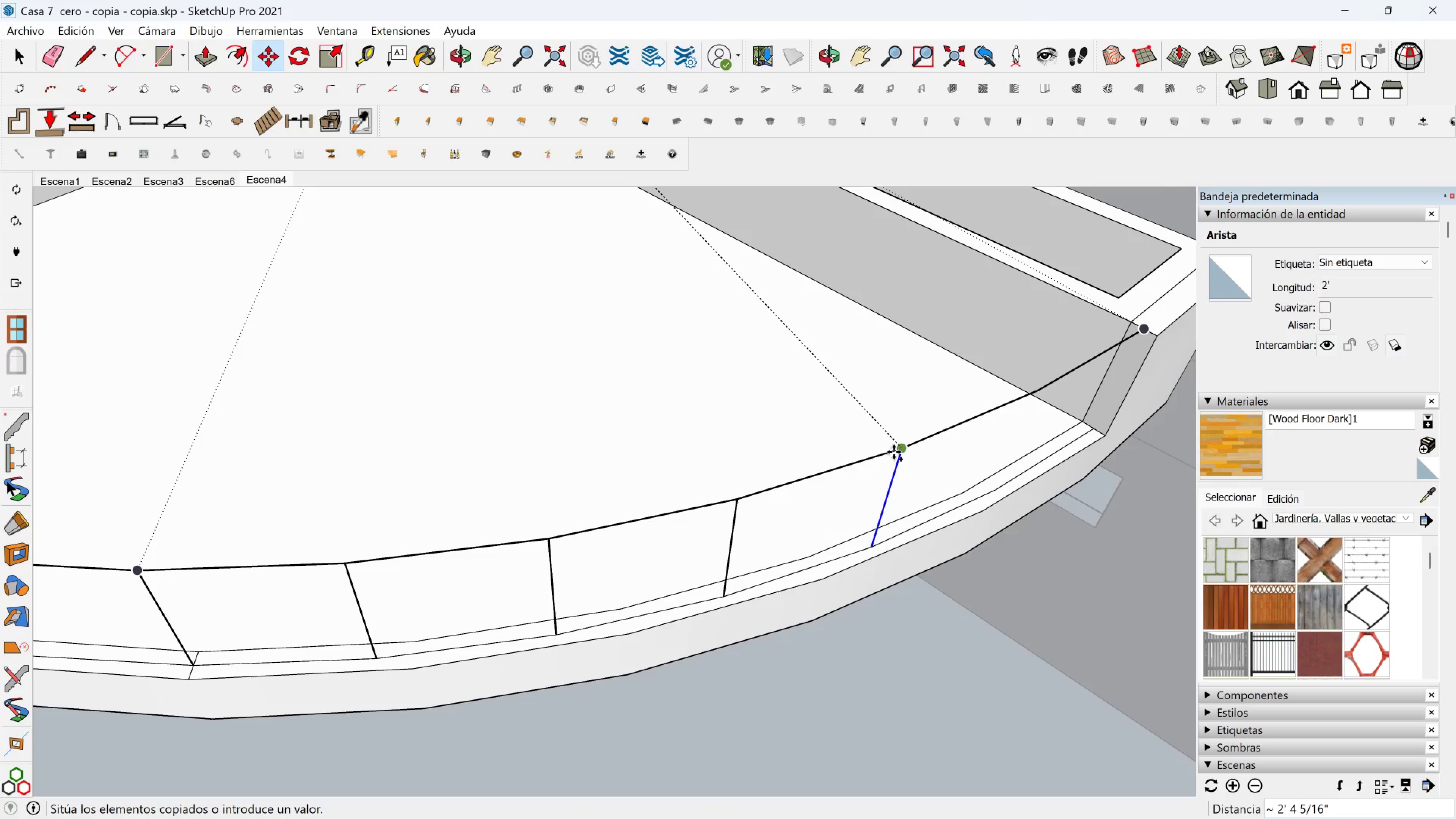 
left_click([896, 452])
 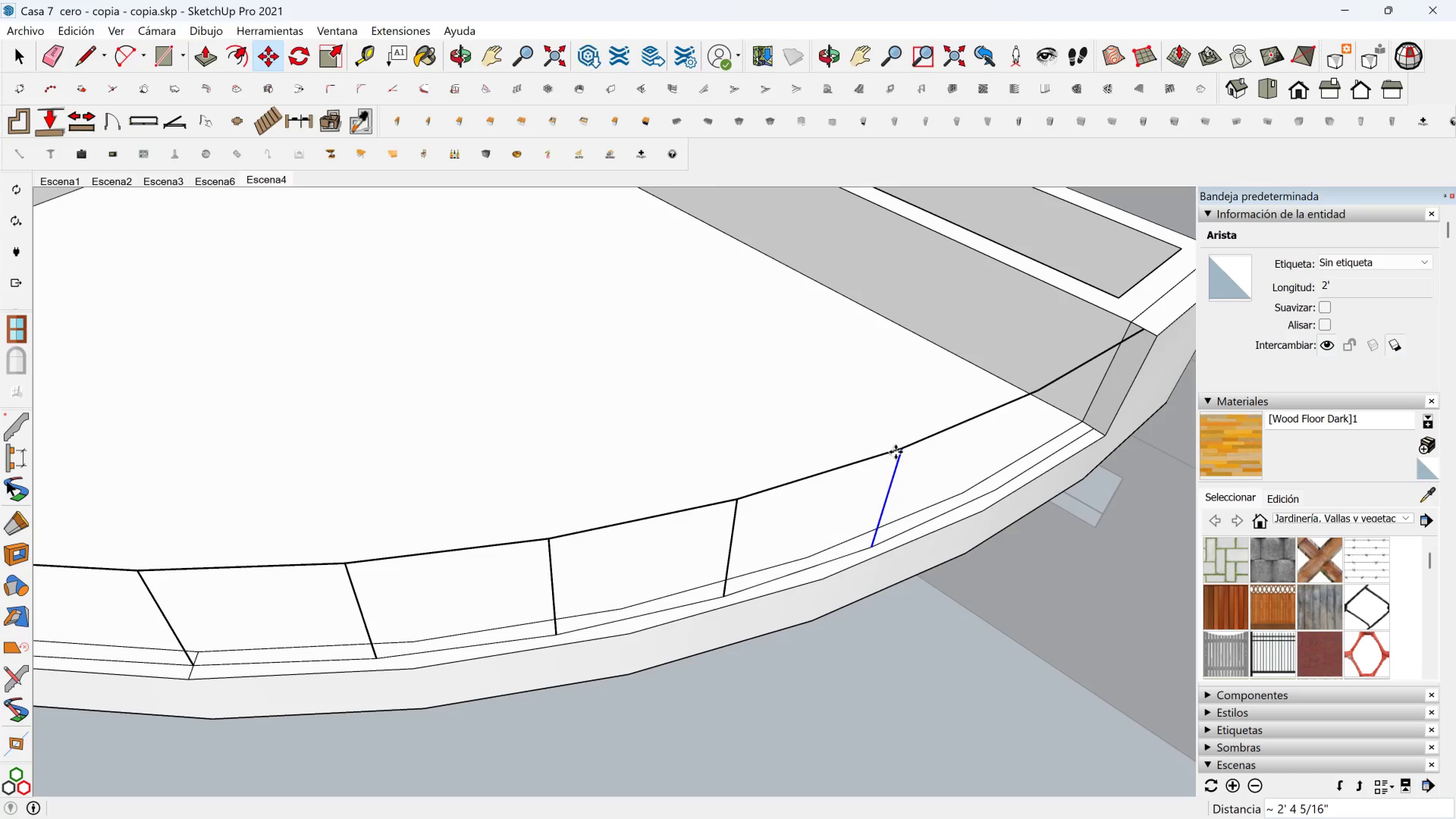 
hold_key(key=ShiftLeft, duration=0.45)
 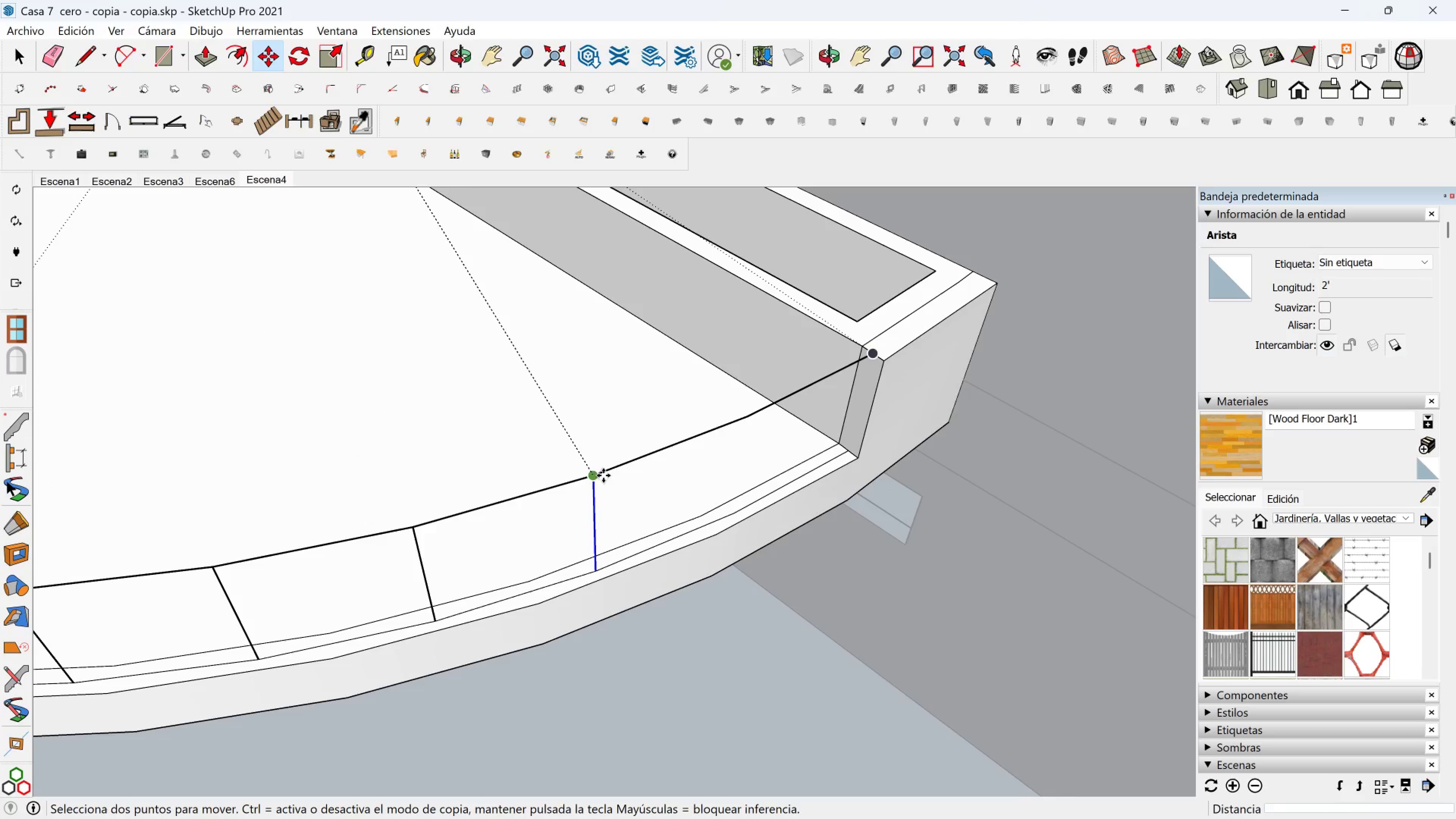 
key(Control+ControlLeft)
 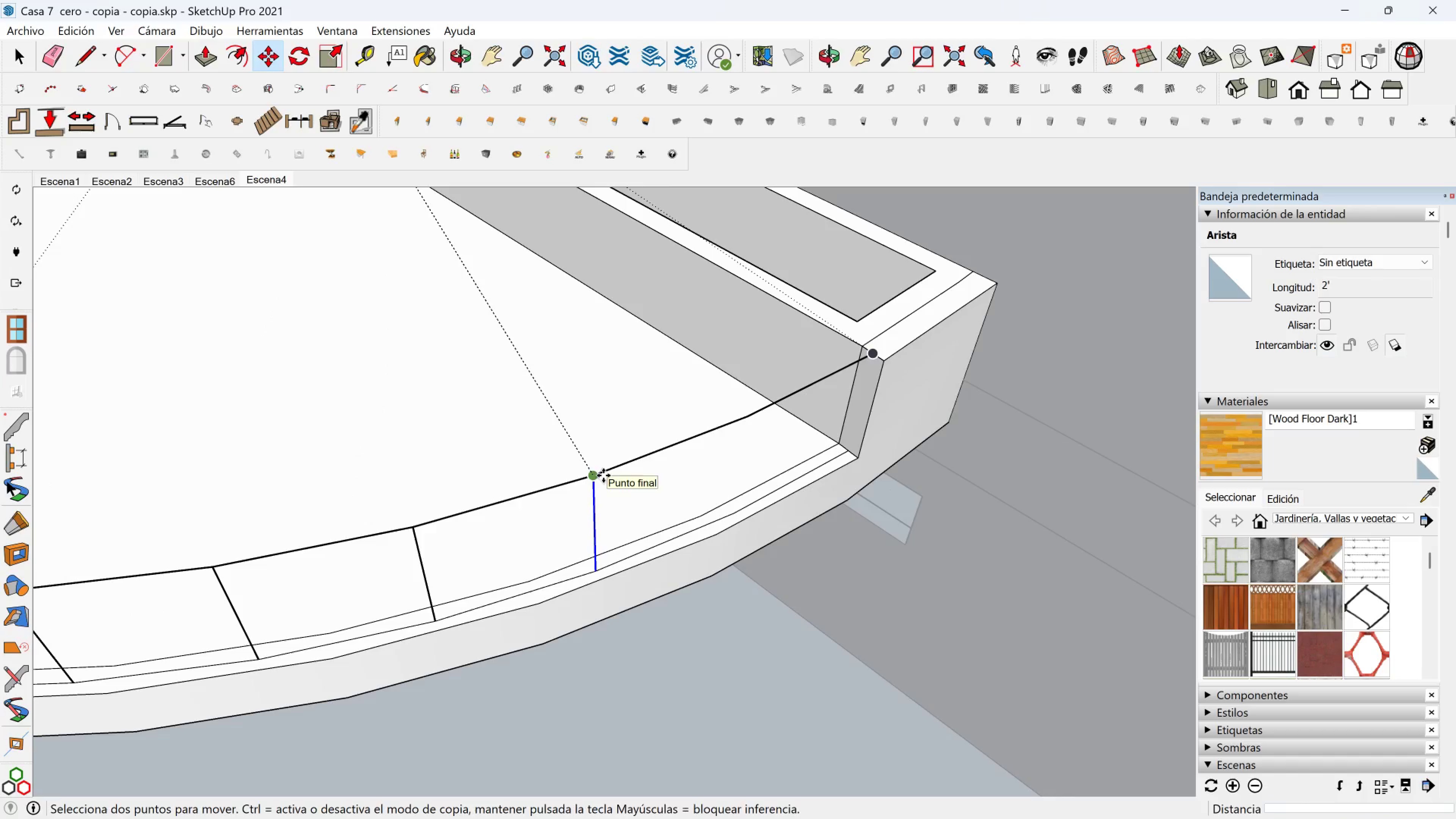 
left_click([603, 475])
 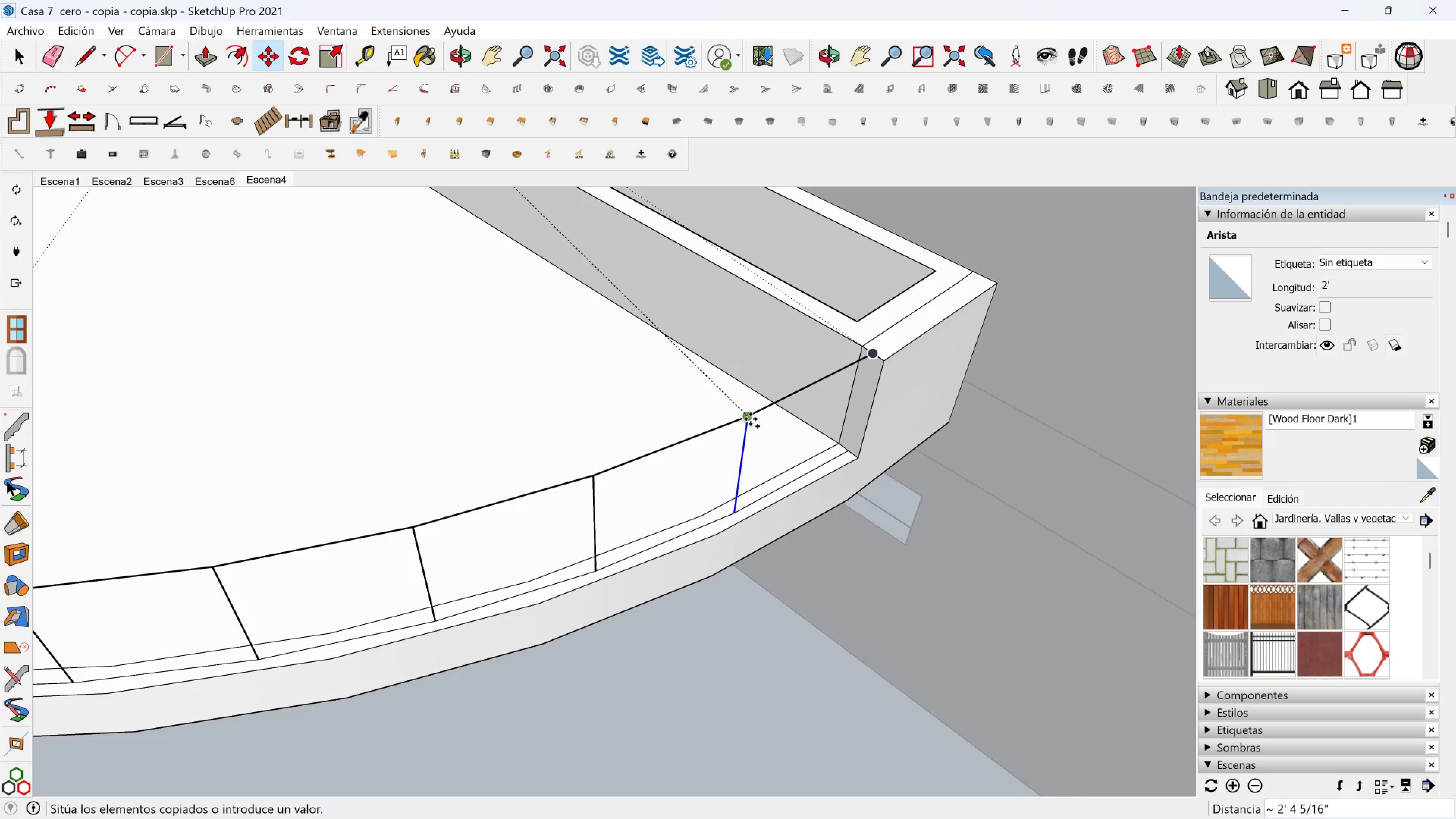 
left_click([750, 419])
 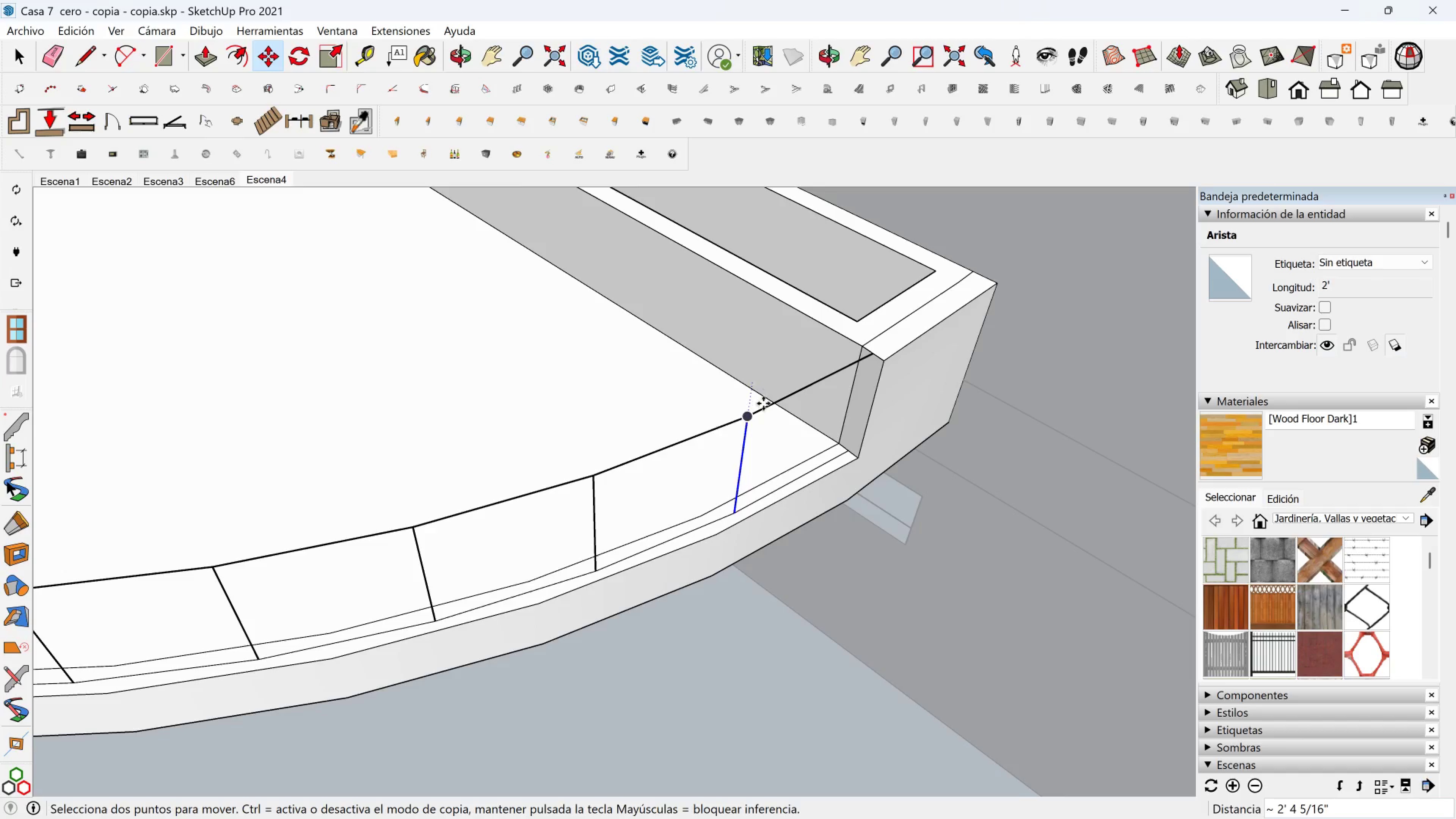 
key(Control+ControlLeft)
 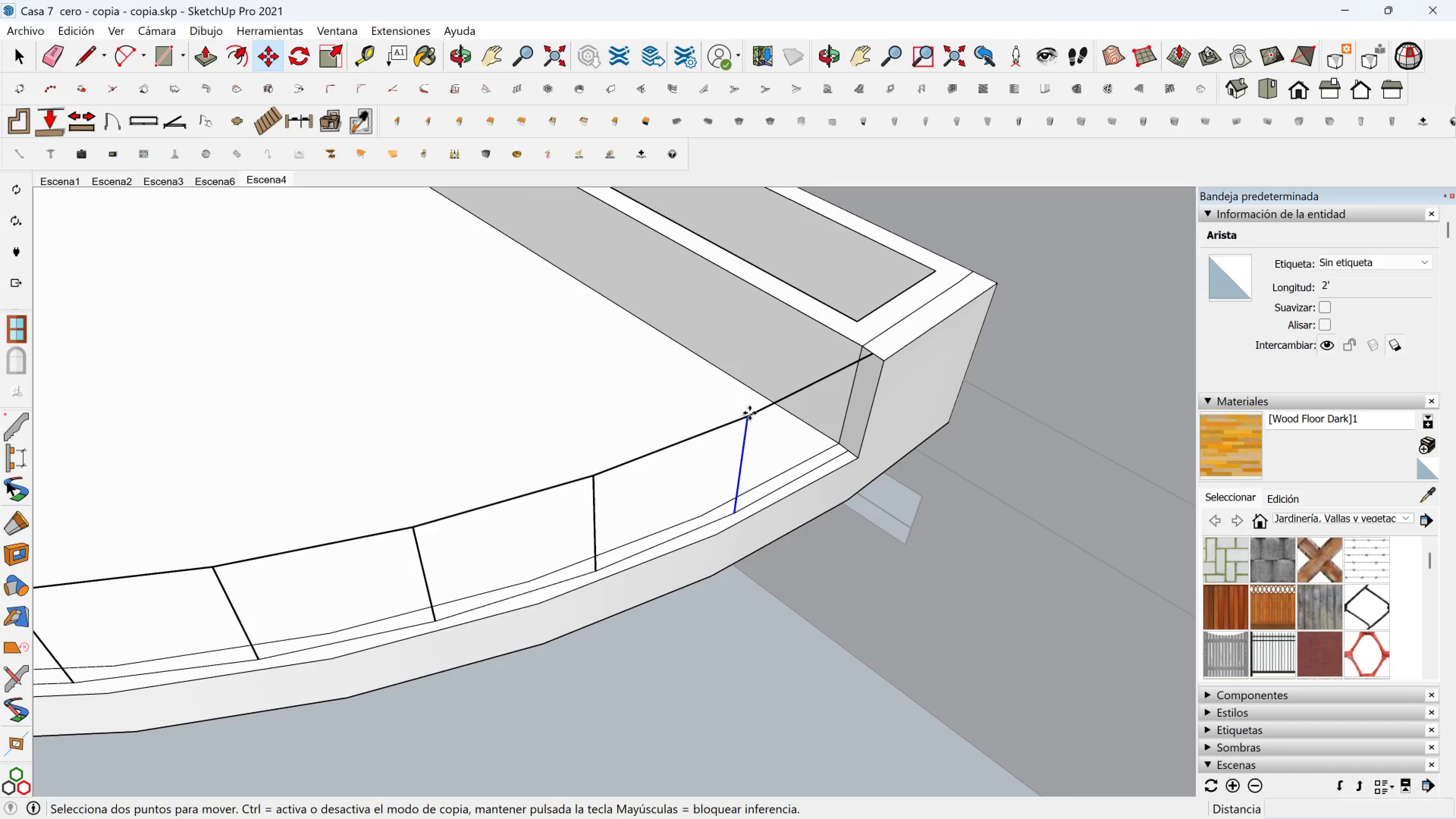 
left_click([750, 413])
 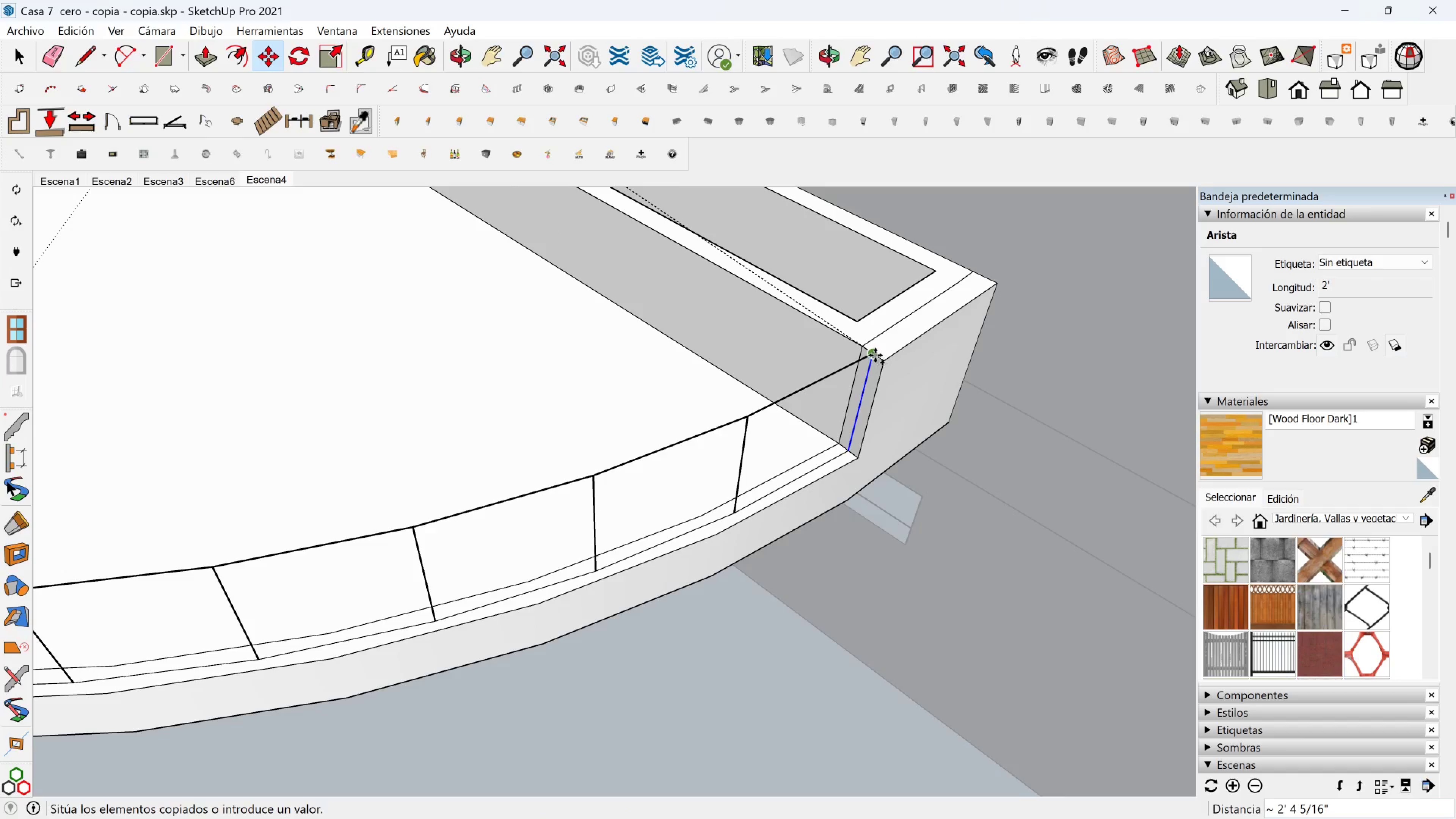 
left_click([872, 355])
 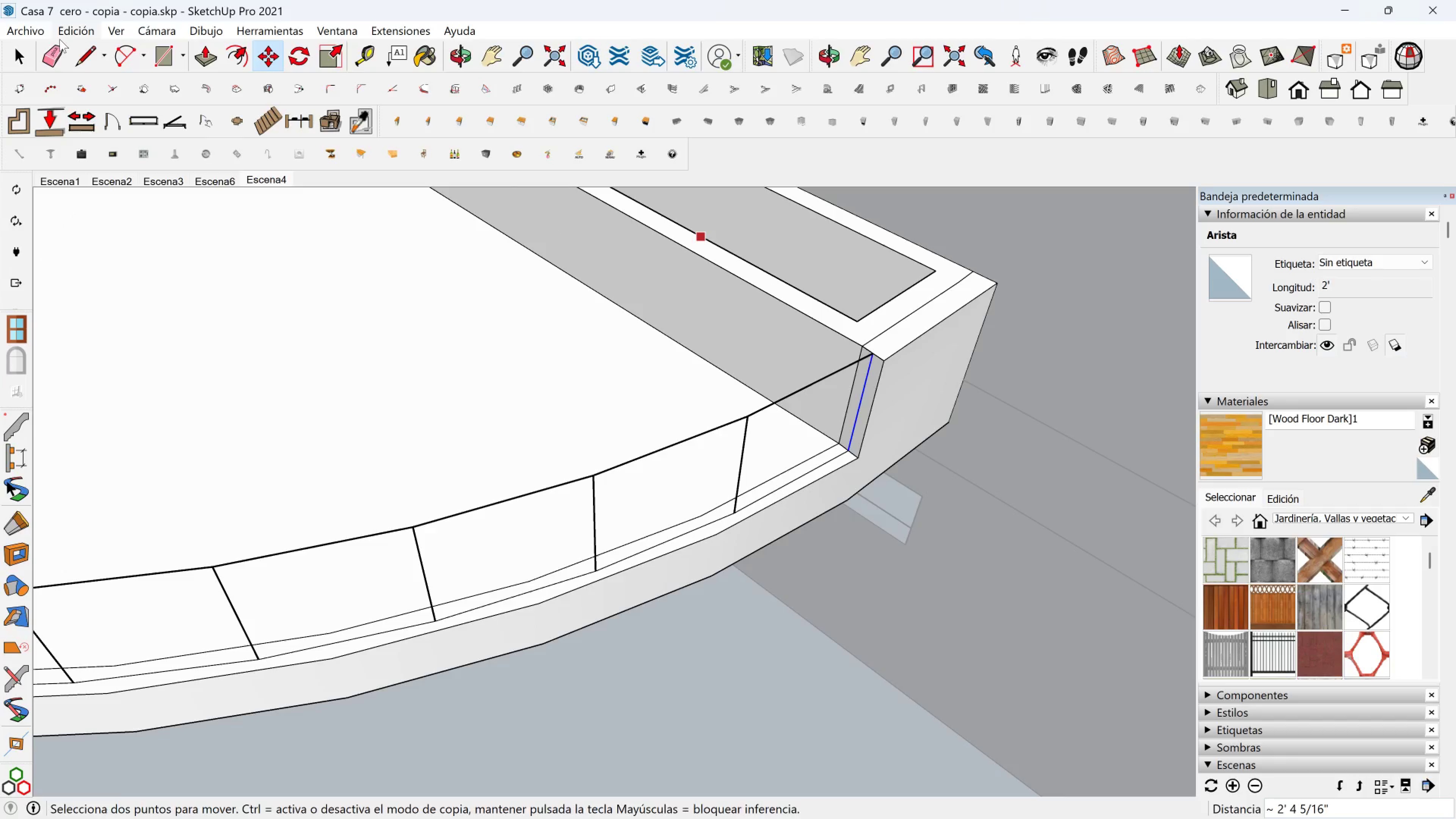 
left_click([55, 49])
 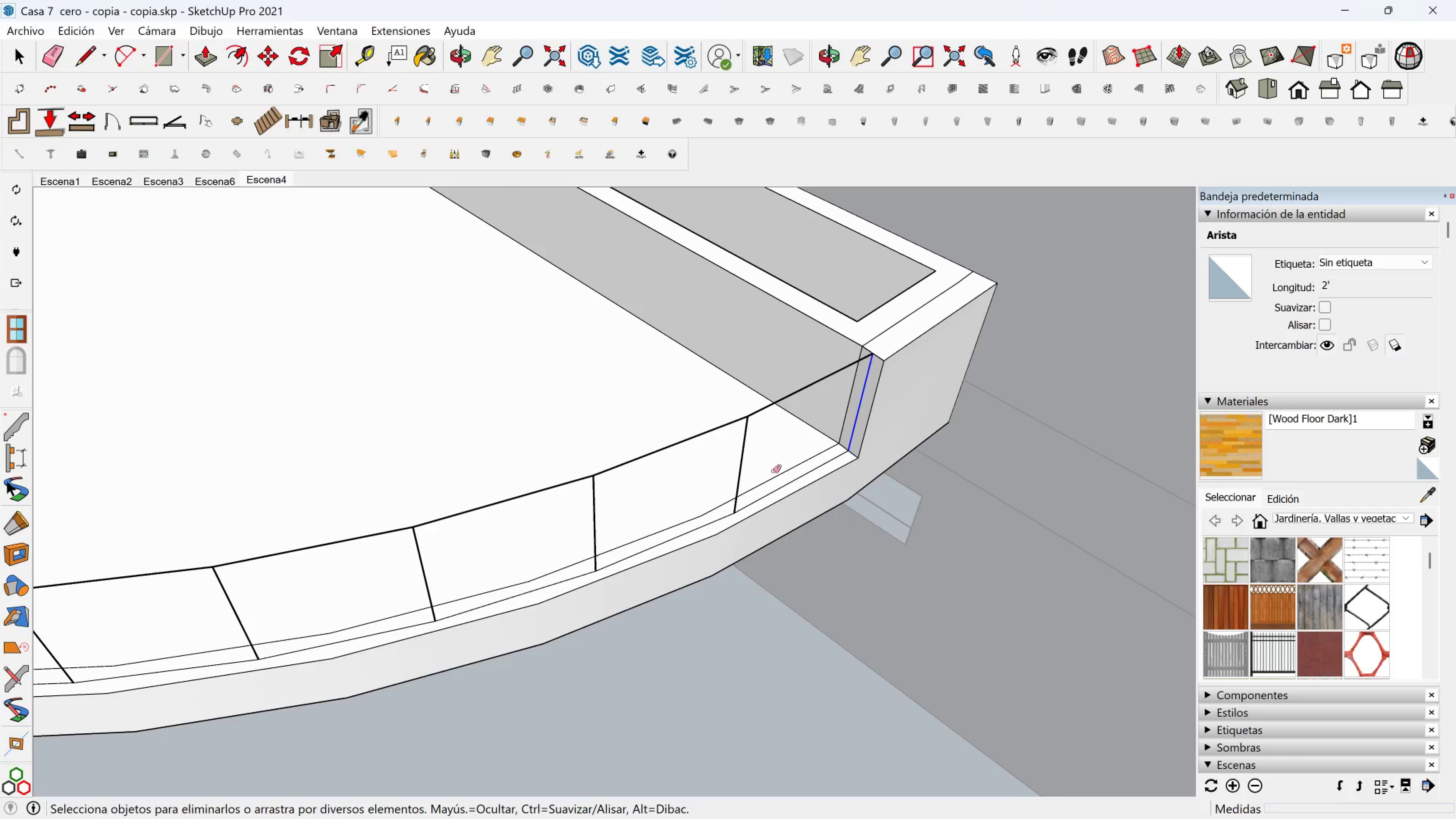 
left_click([779, 474])
 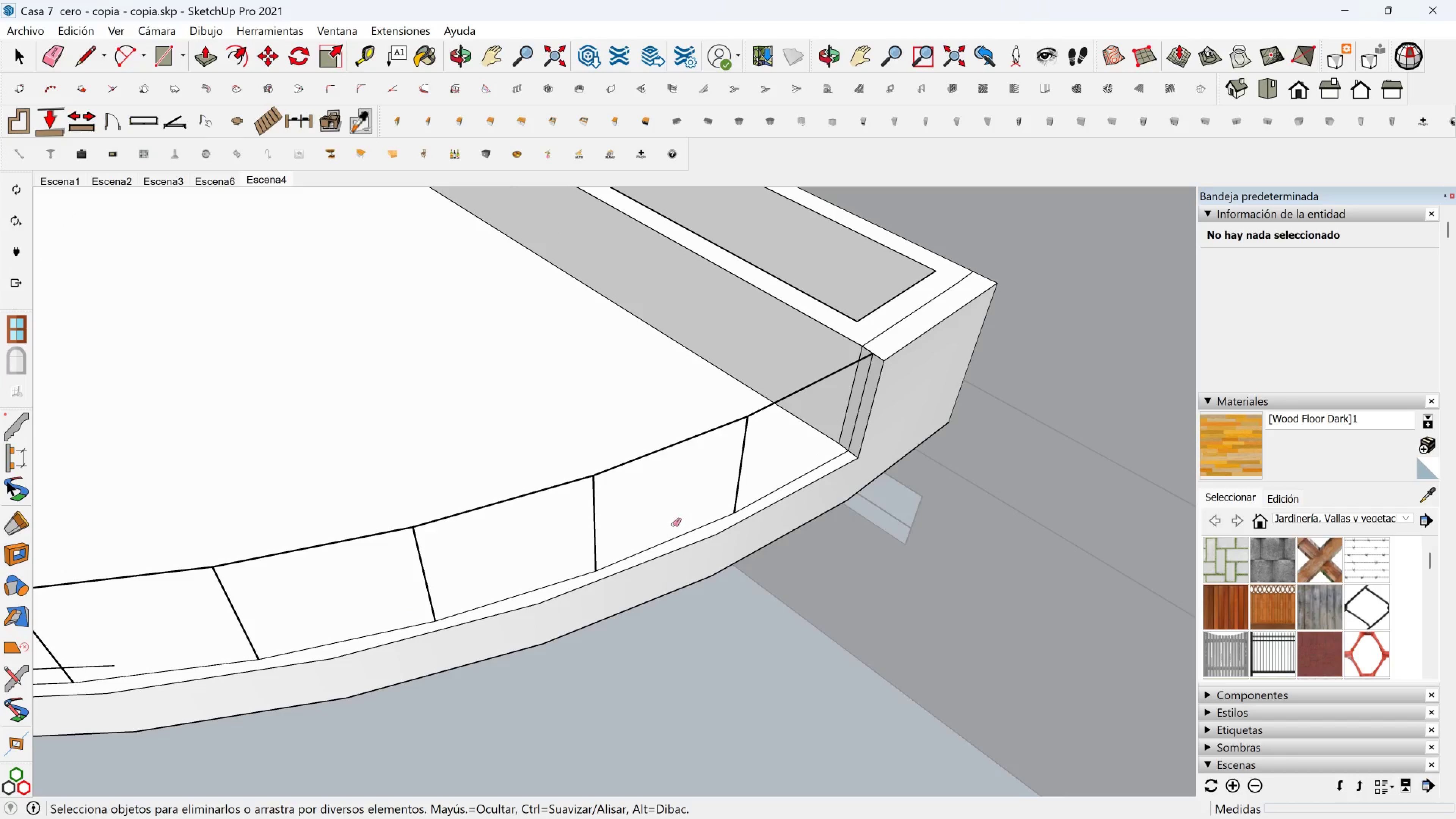 
scroll: coordinate [608, 533], scroll_direction: down, amount: 2.0
 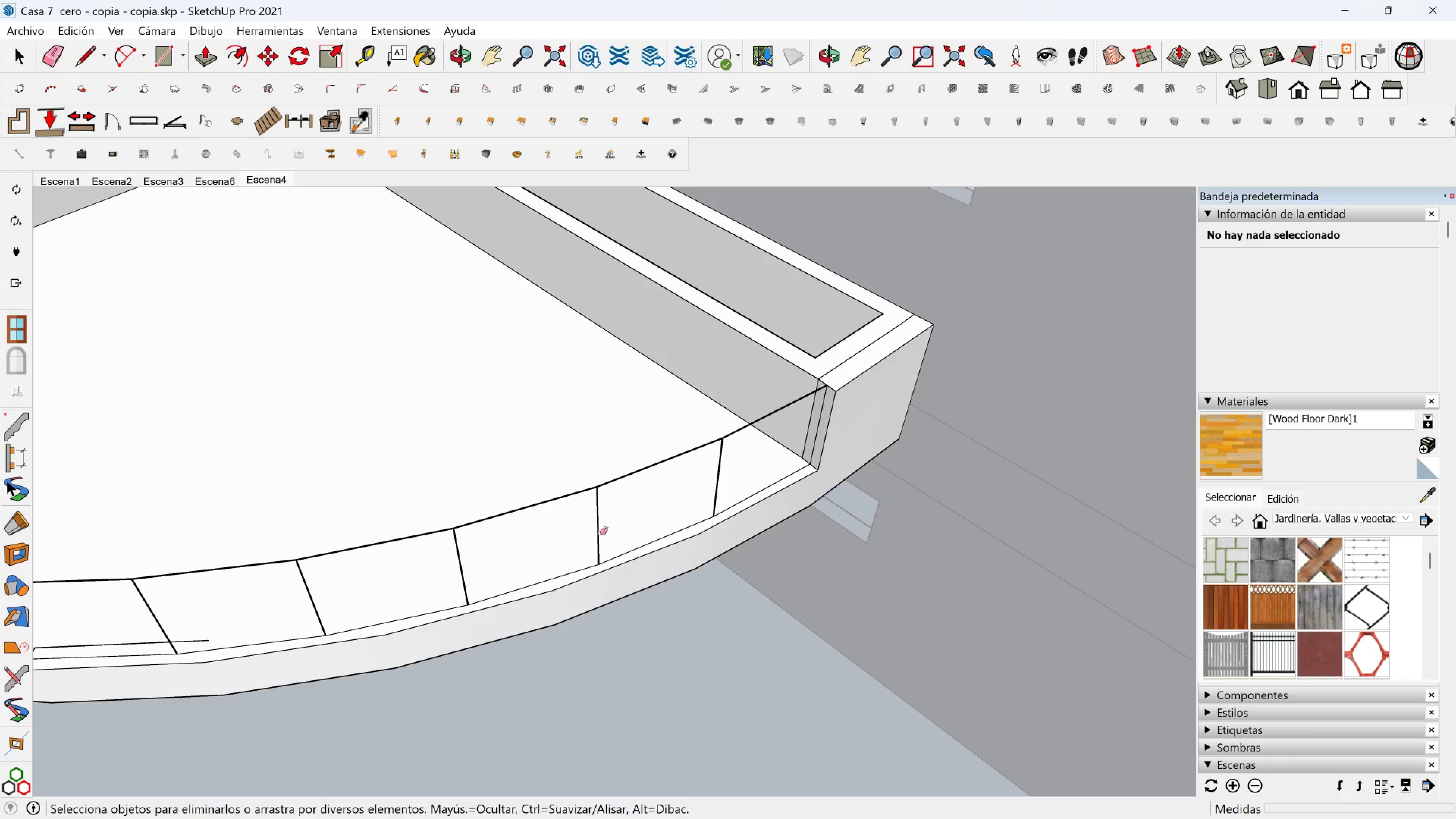 
hold_key(key=ShiftLeft, duration=0.41)
 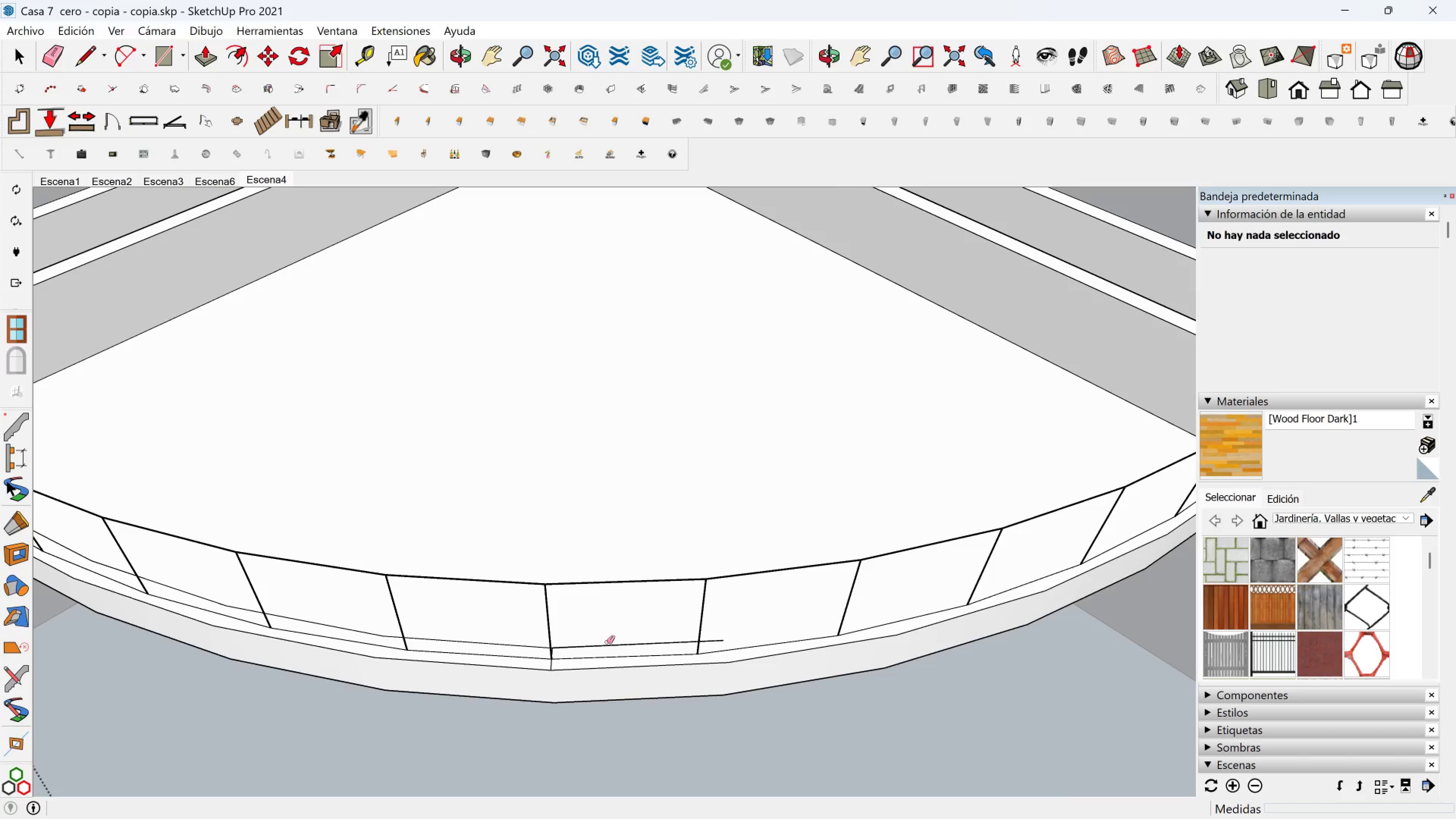 
left_click([607, 642])
 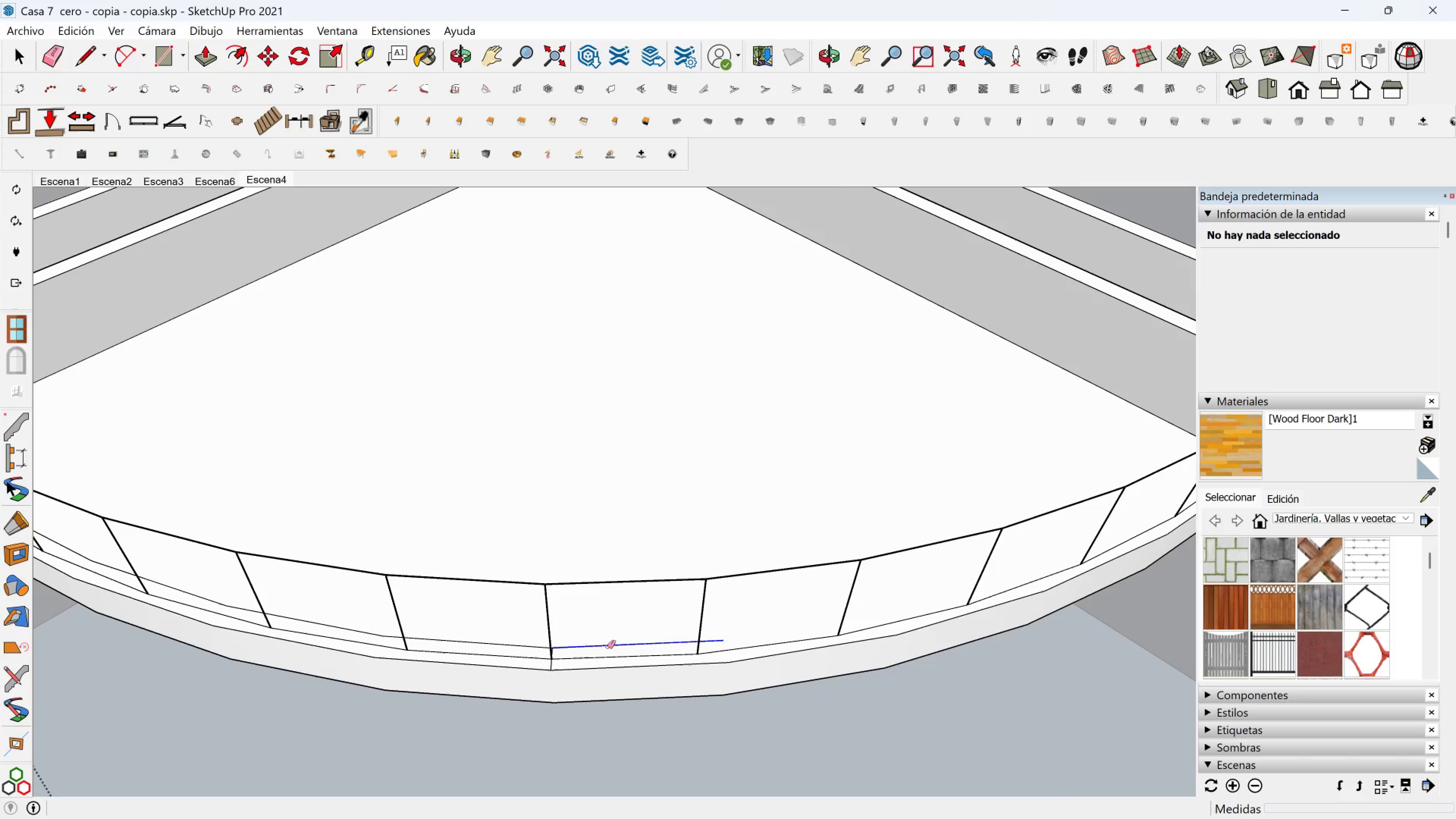 
double_click([607, 647])
 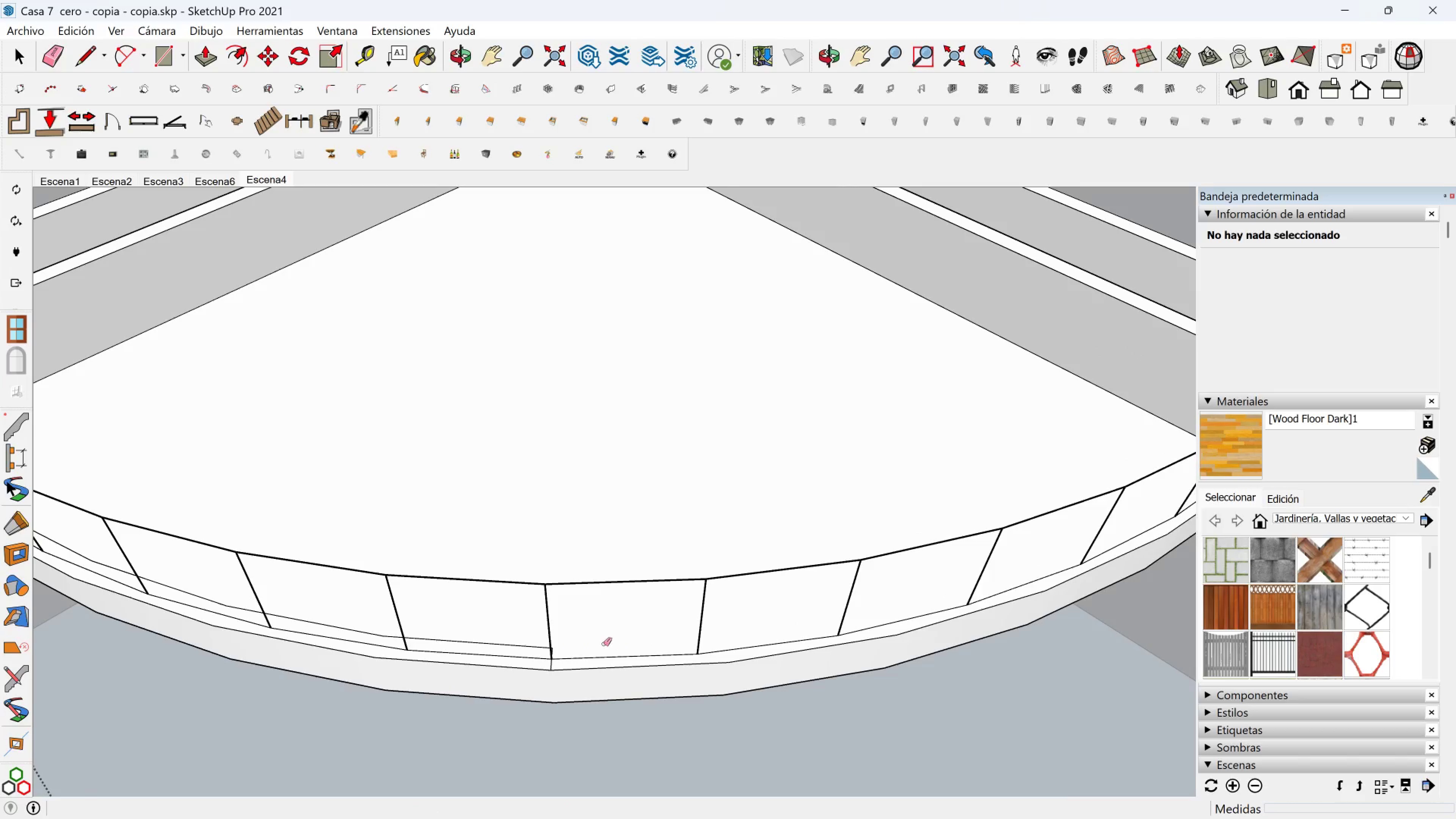 
key(Shift+ShiftLeft)
 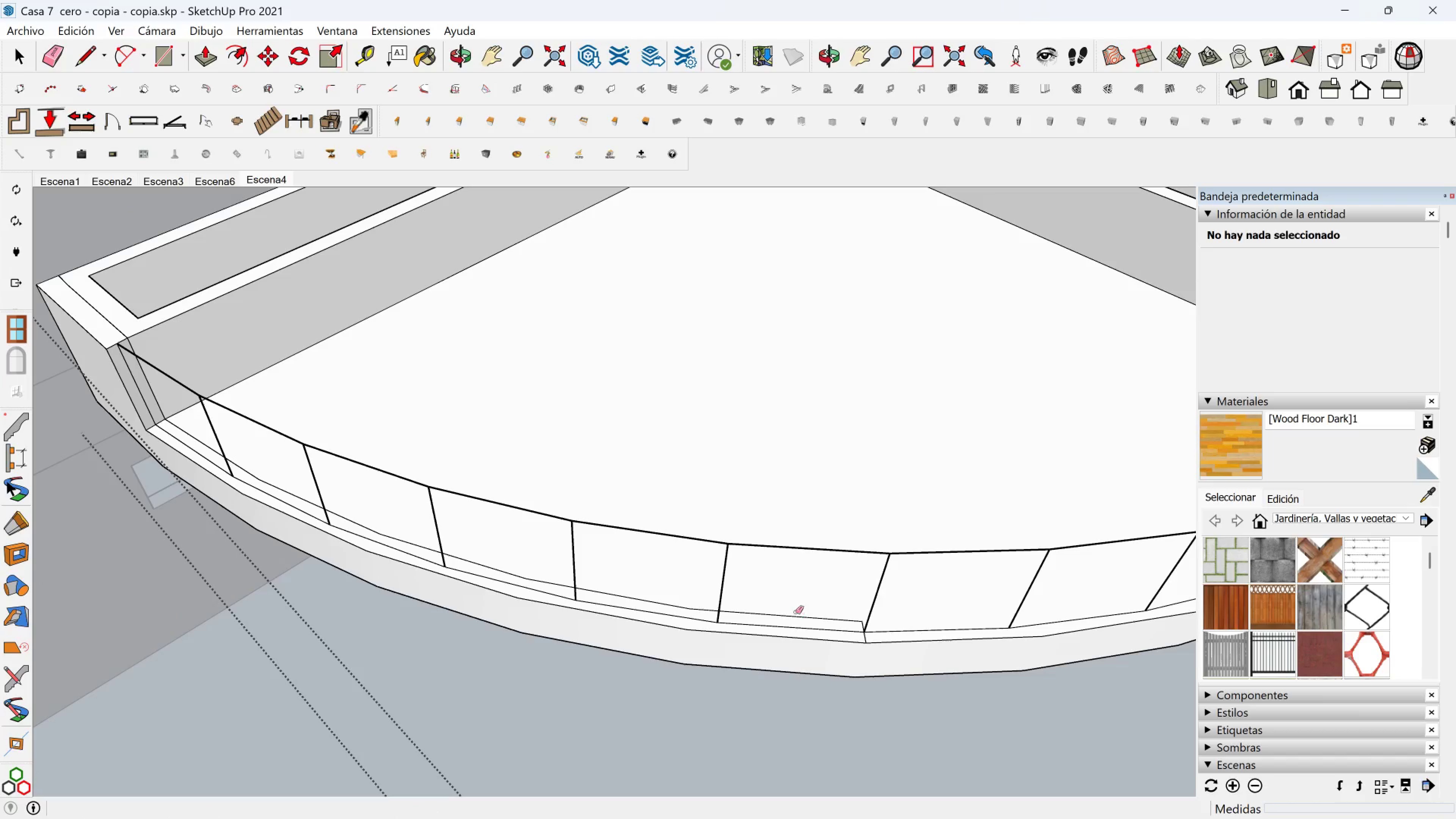 
left_click([793, 613])
 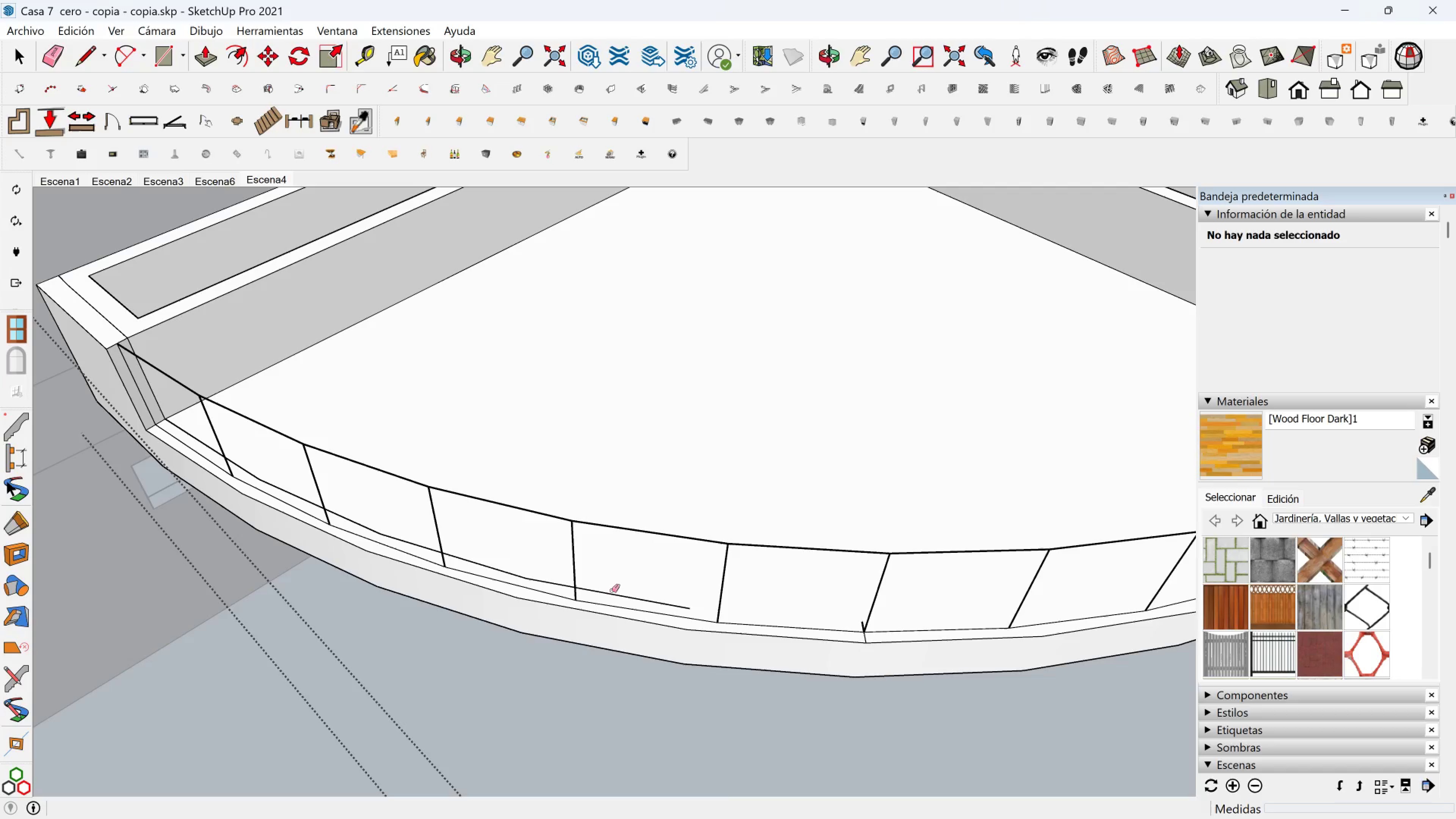 
double_click([612, 591])
 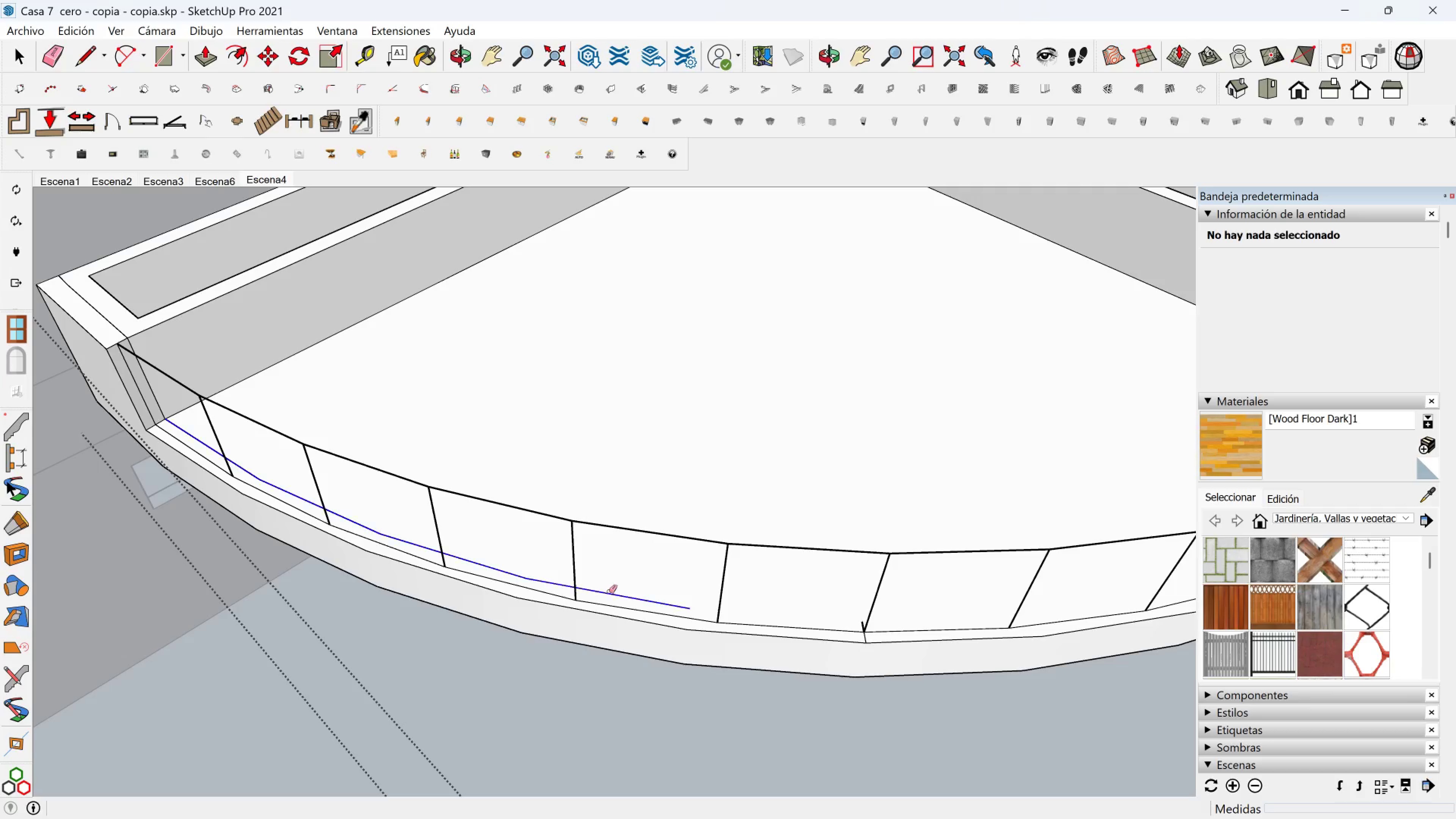 
triple_click([609, 592])
 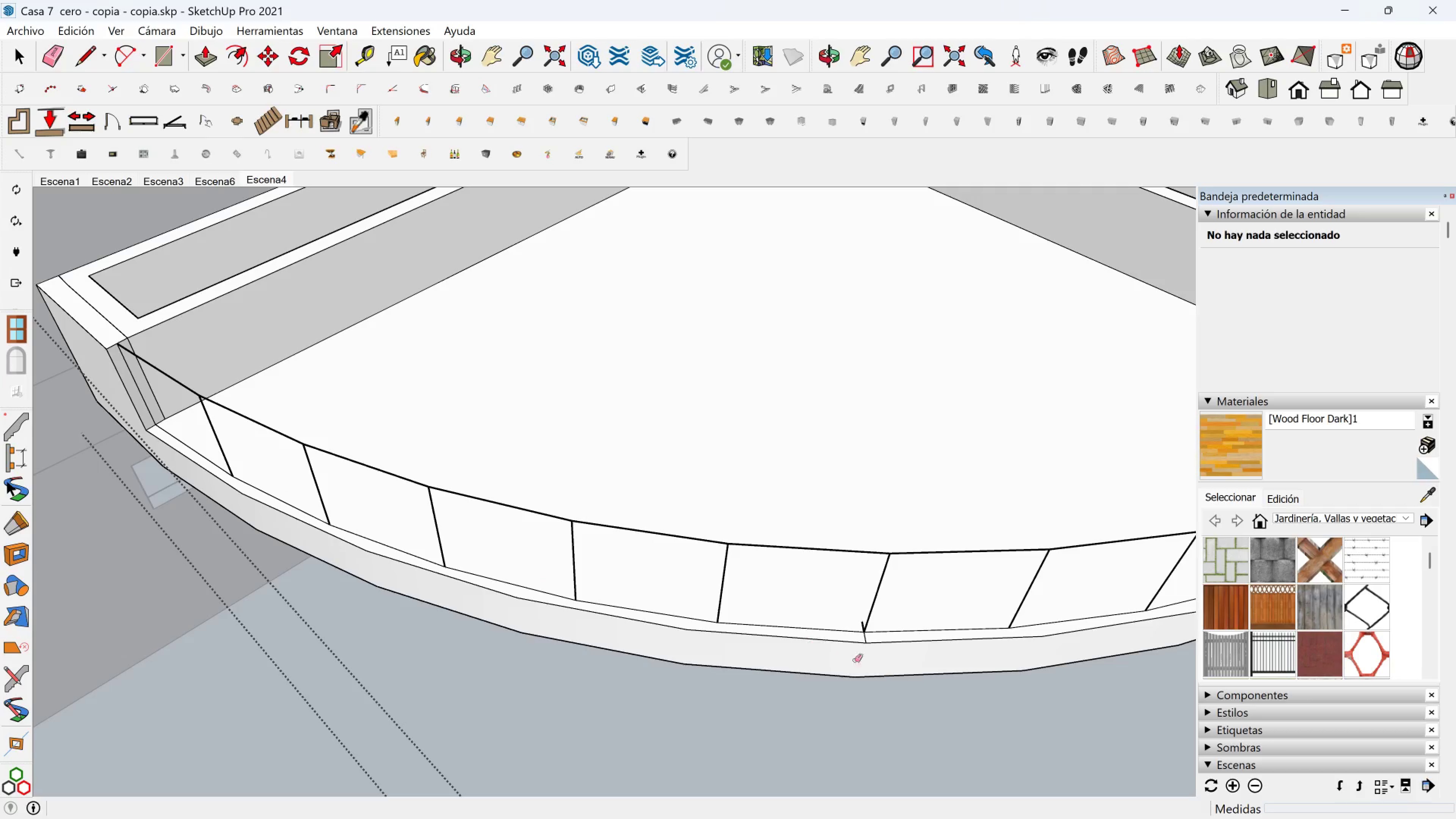 
scroll: coordinate [868, 637], scroll_direction: up, amount: 3.0
 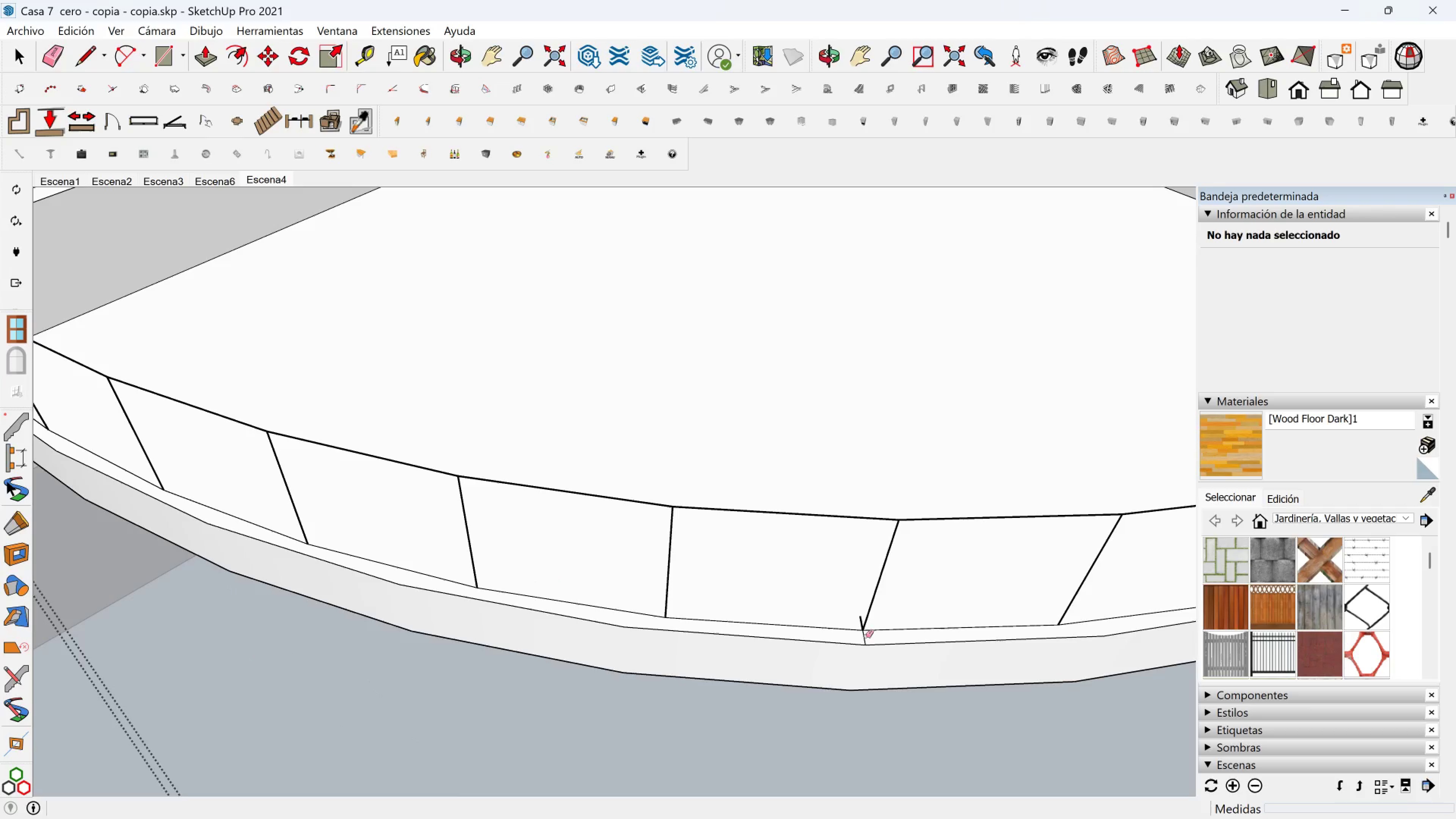 
left_click([866, 636])
 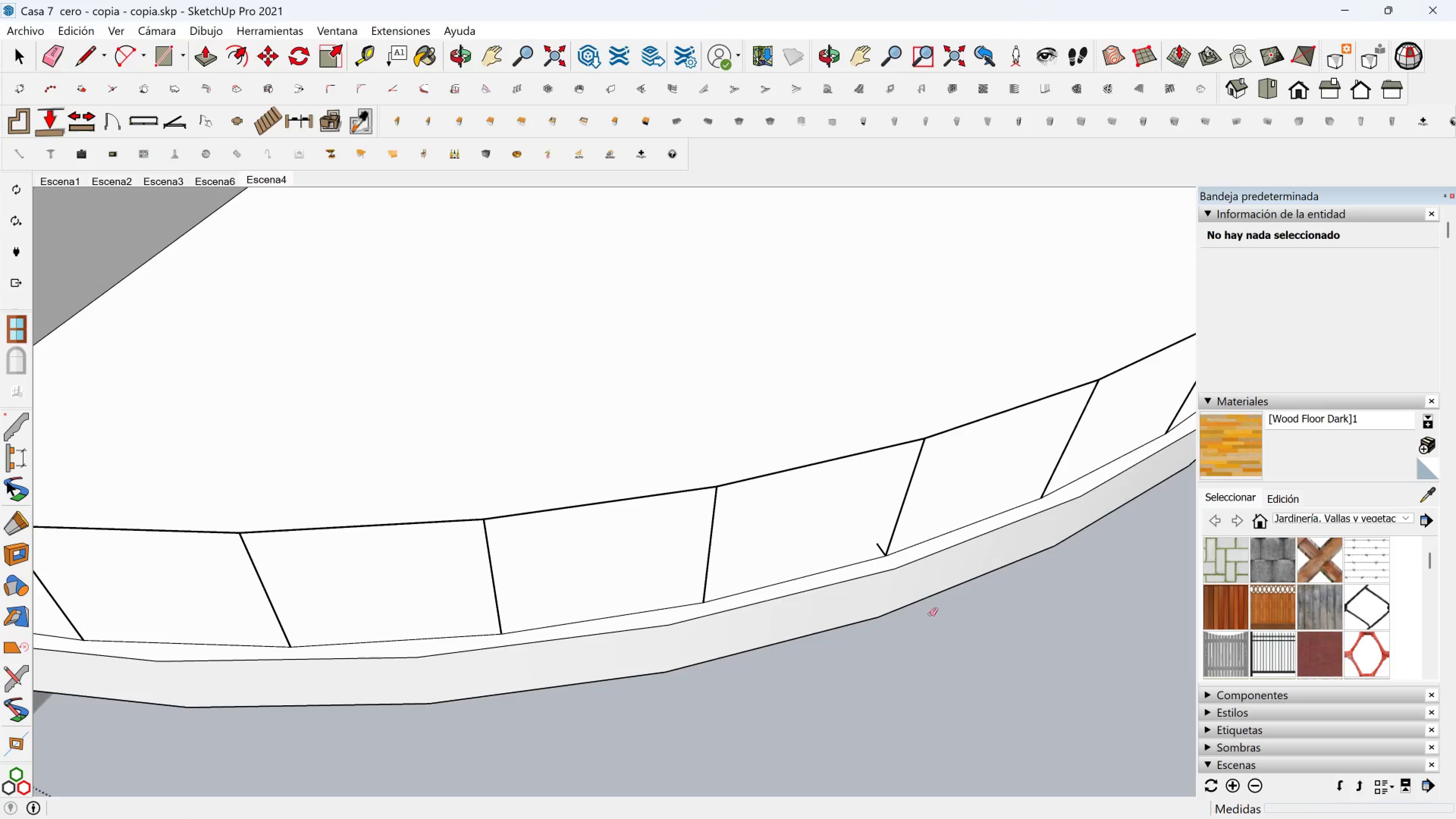 
scroll: coordinate [882, 585], scroll_direction: up, amount: 1.0
 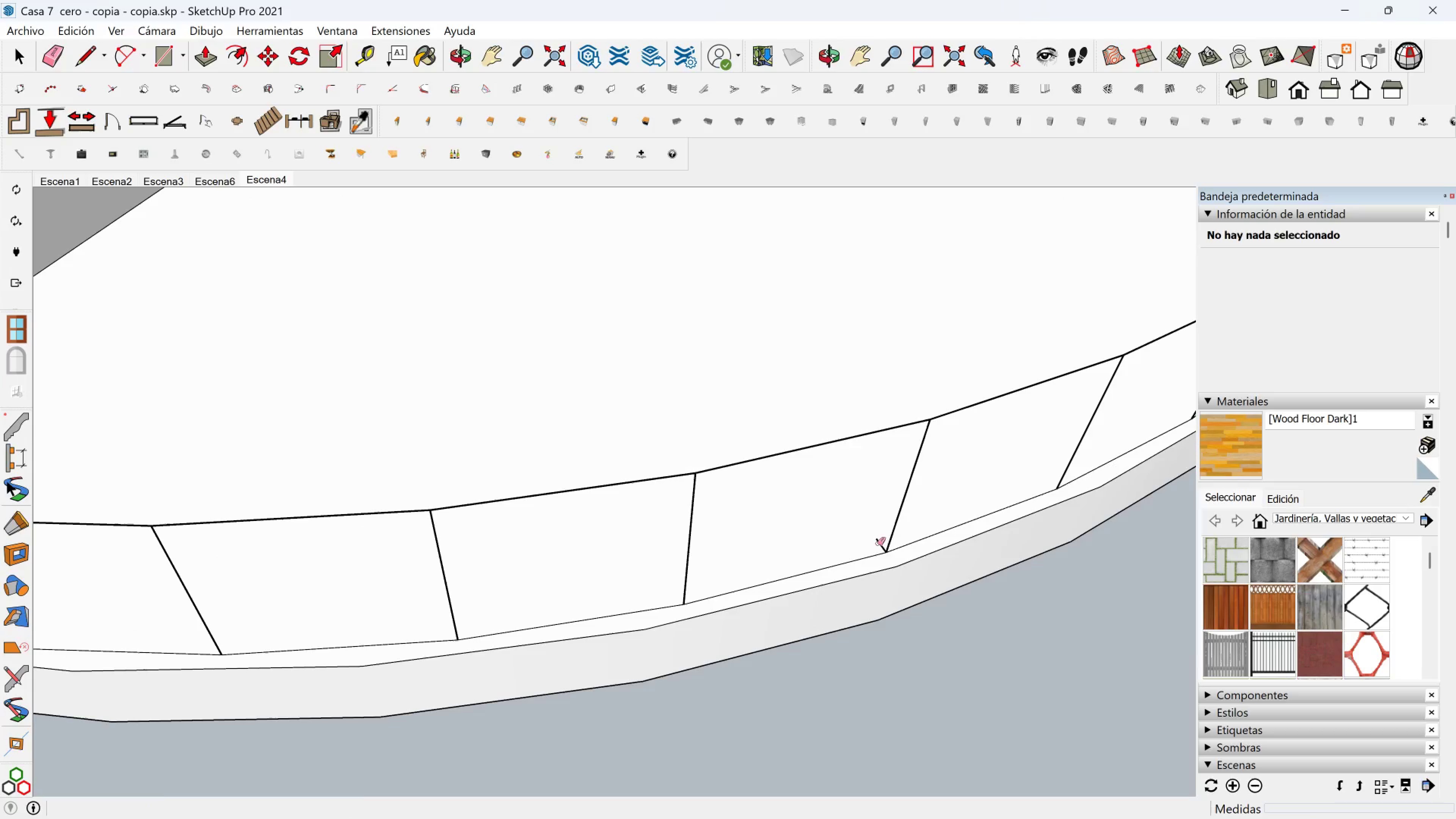 
left_click_drag(start_coordinate=[877, 544], to_coordinate=[873, 542])
 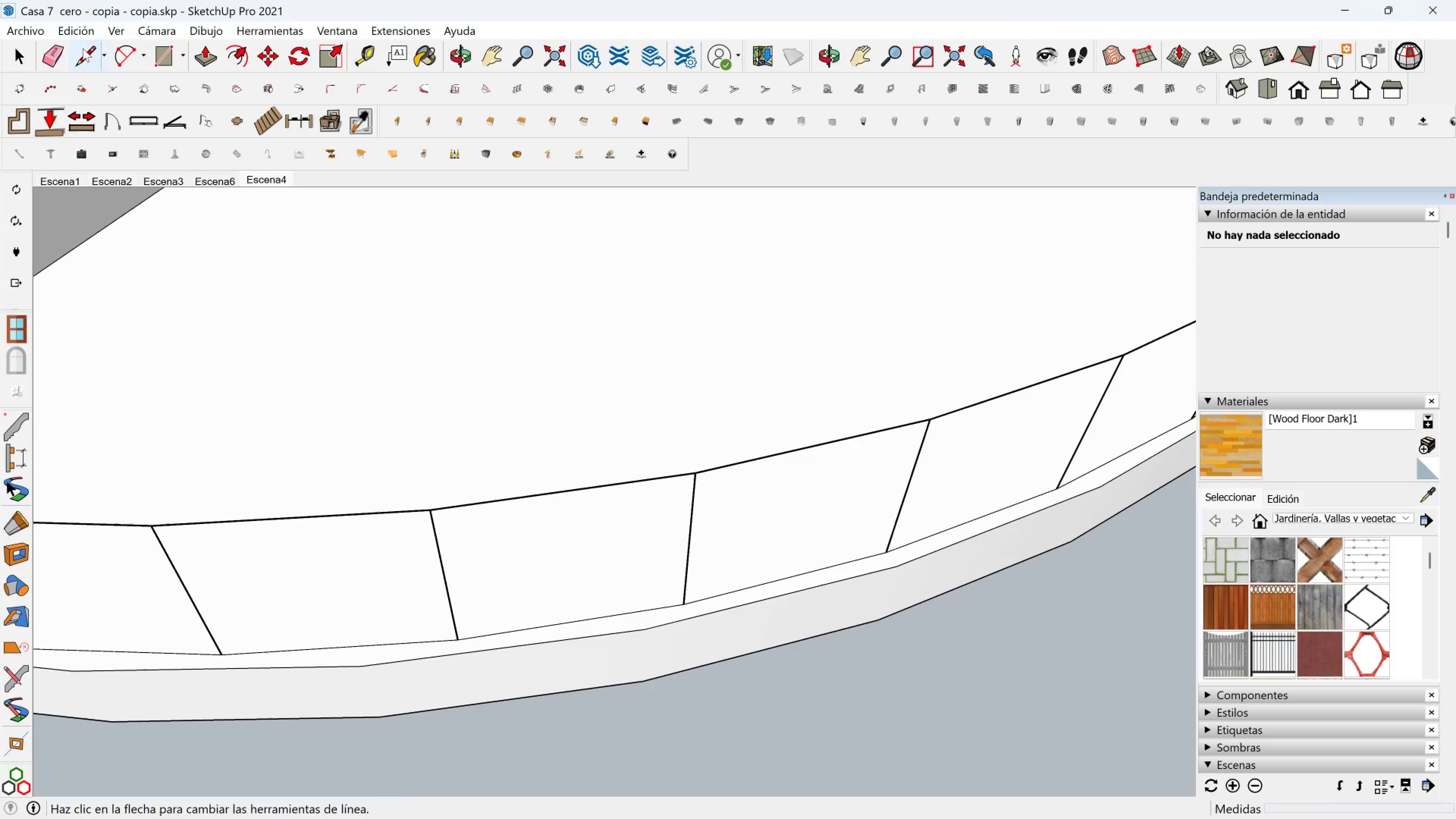 
left_click([88, 53])
 